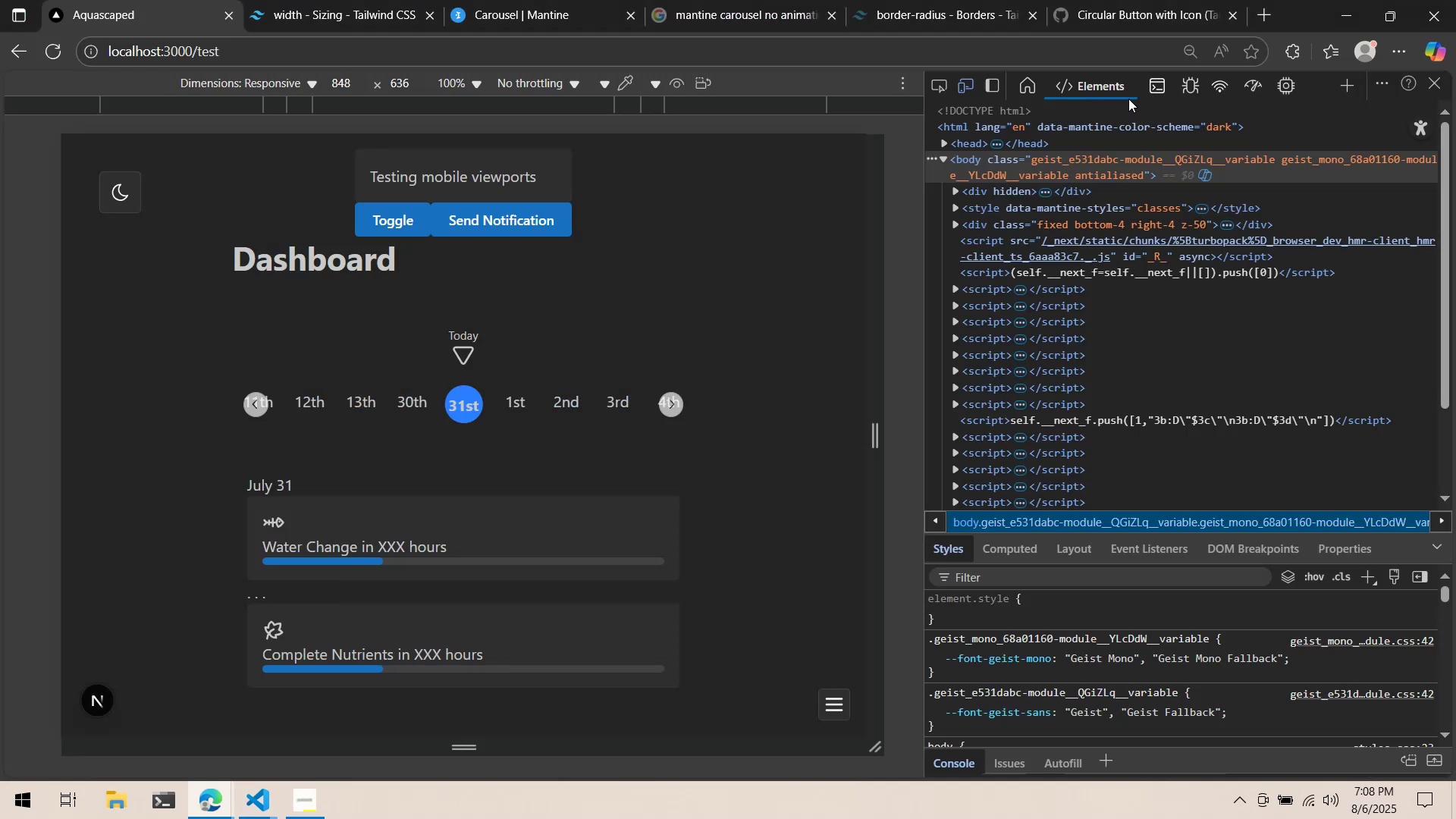 
mouse_move([1097, 143])
 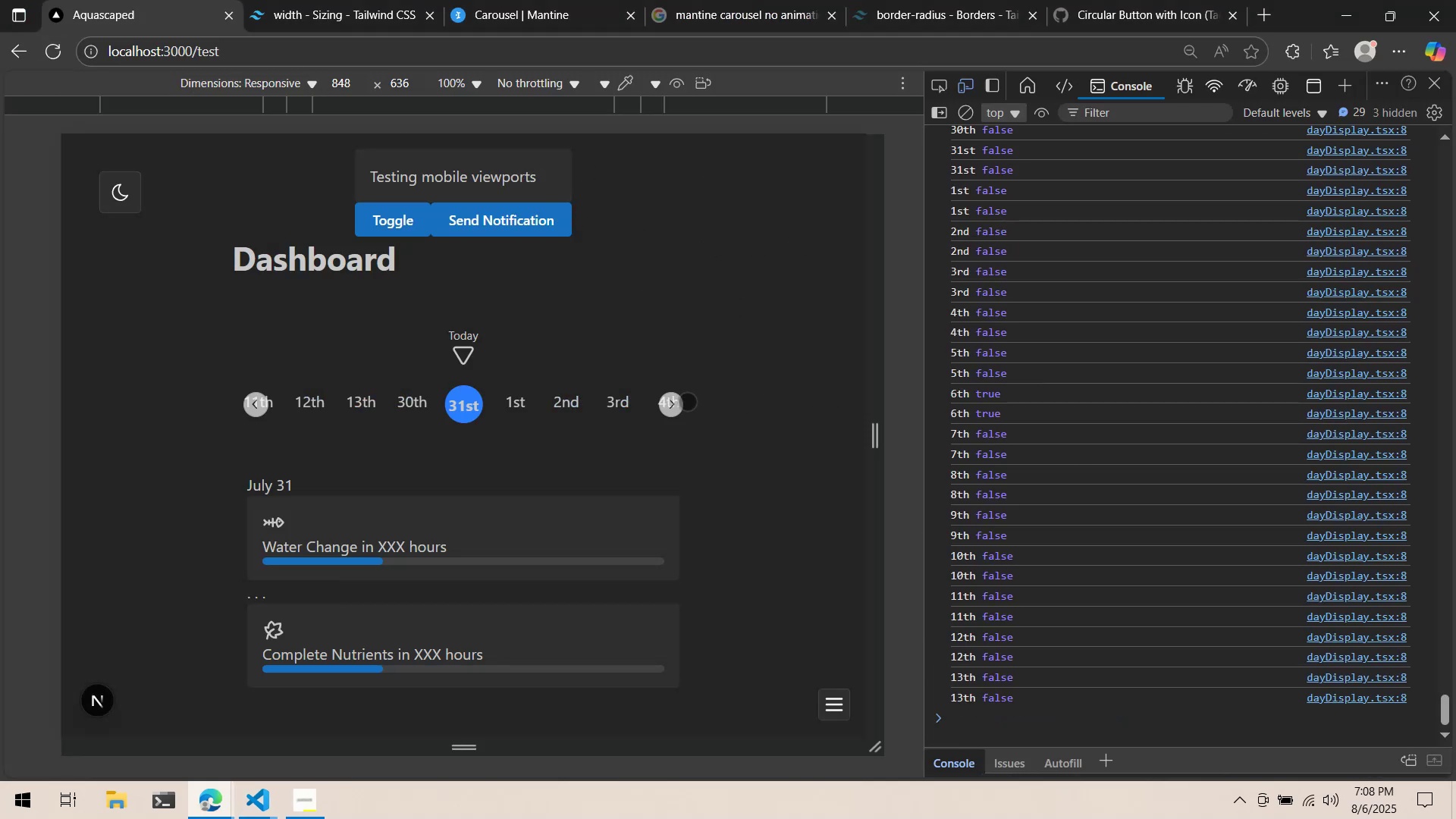 
wait(5.67)
 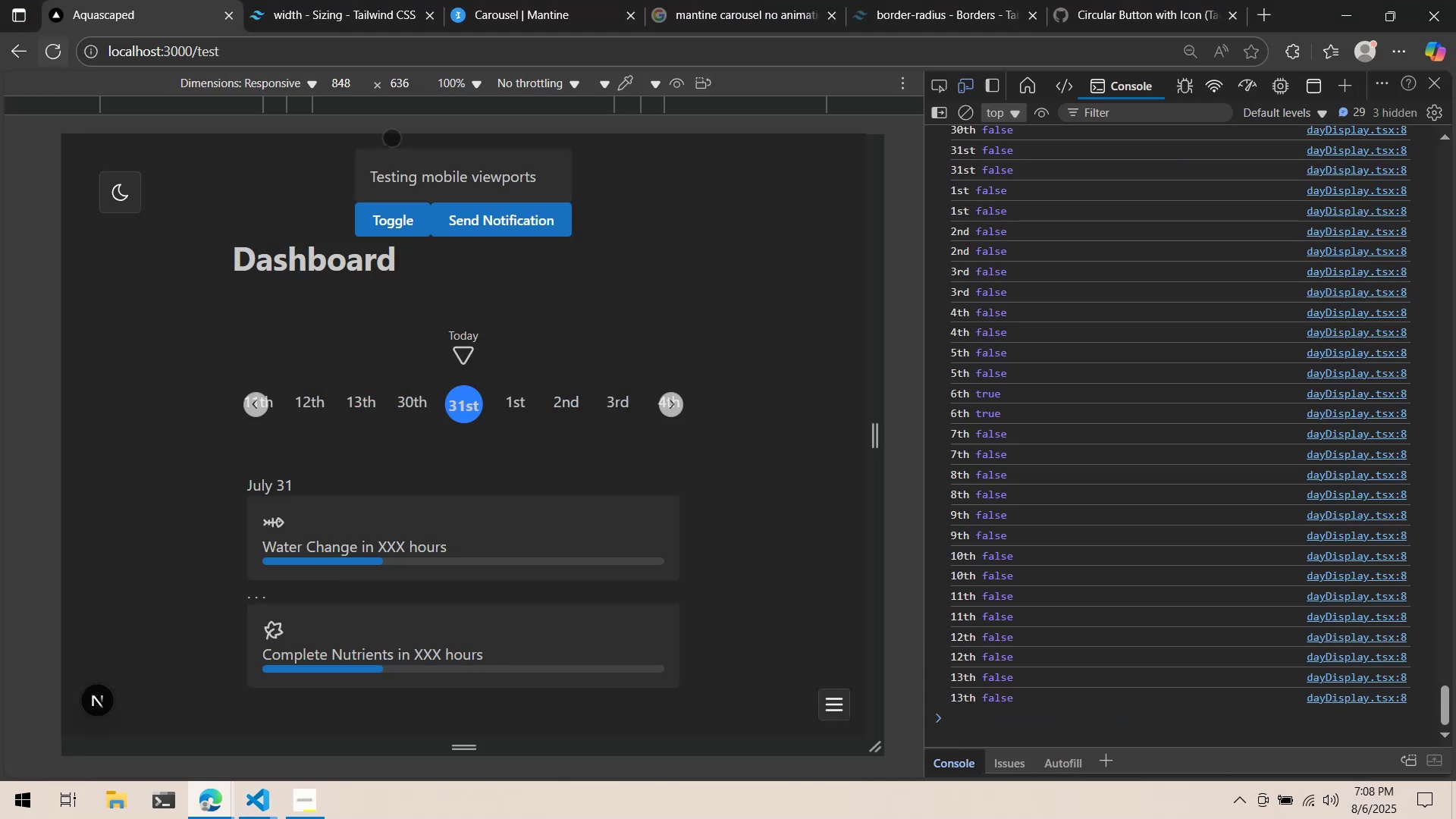 
double_click([679, 406])
 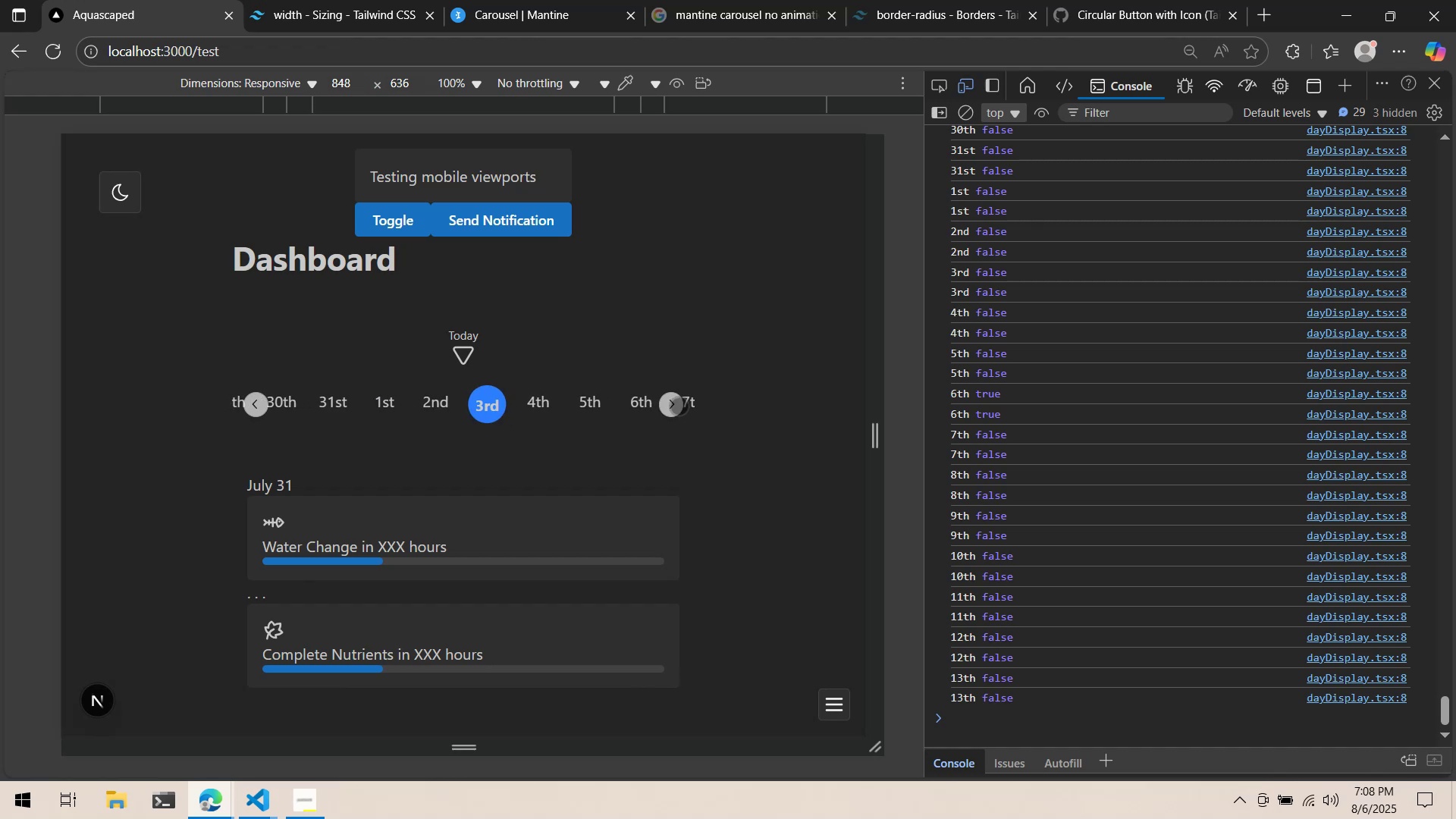 
double_click([679, 406])
 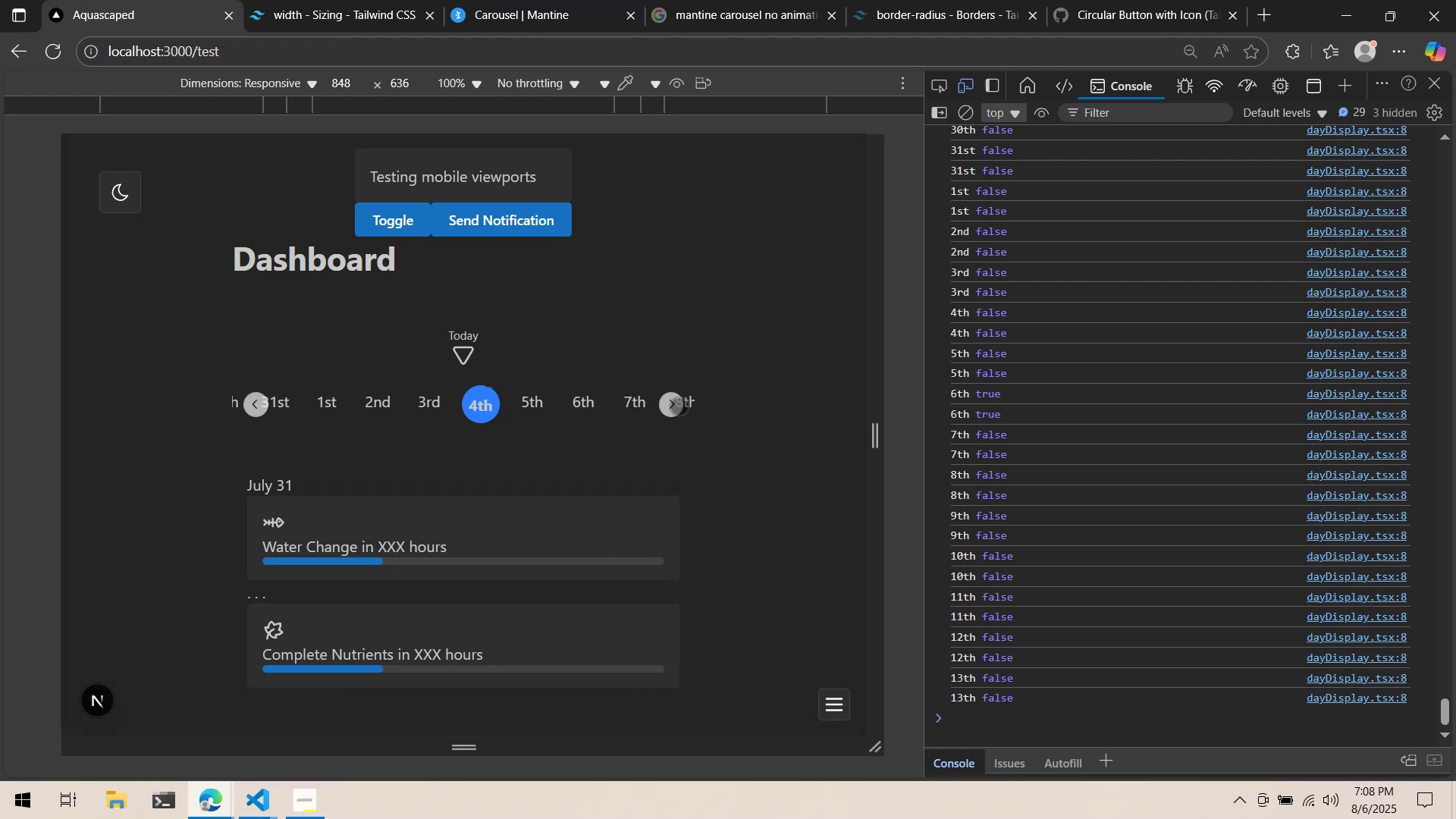 
triple_click([679, 406])
 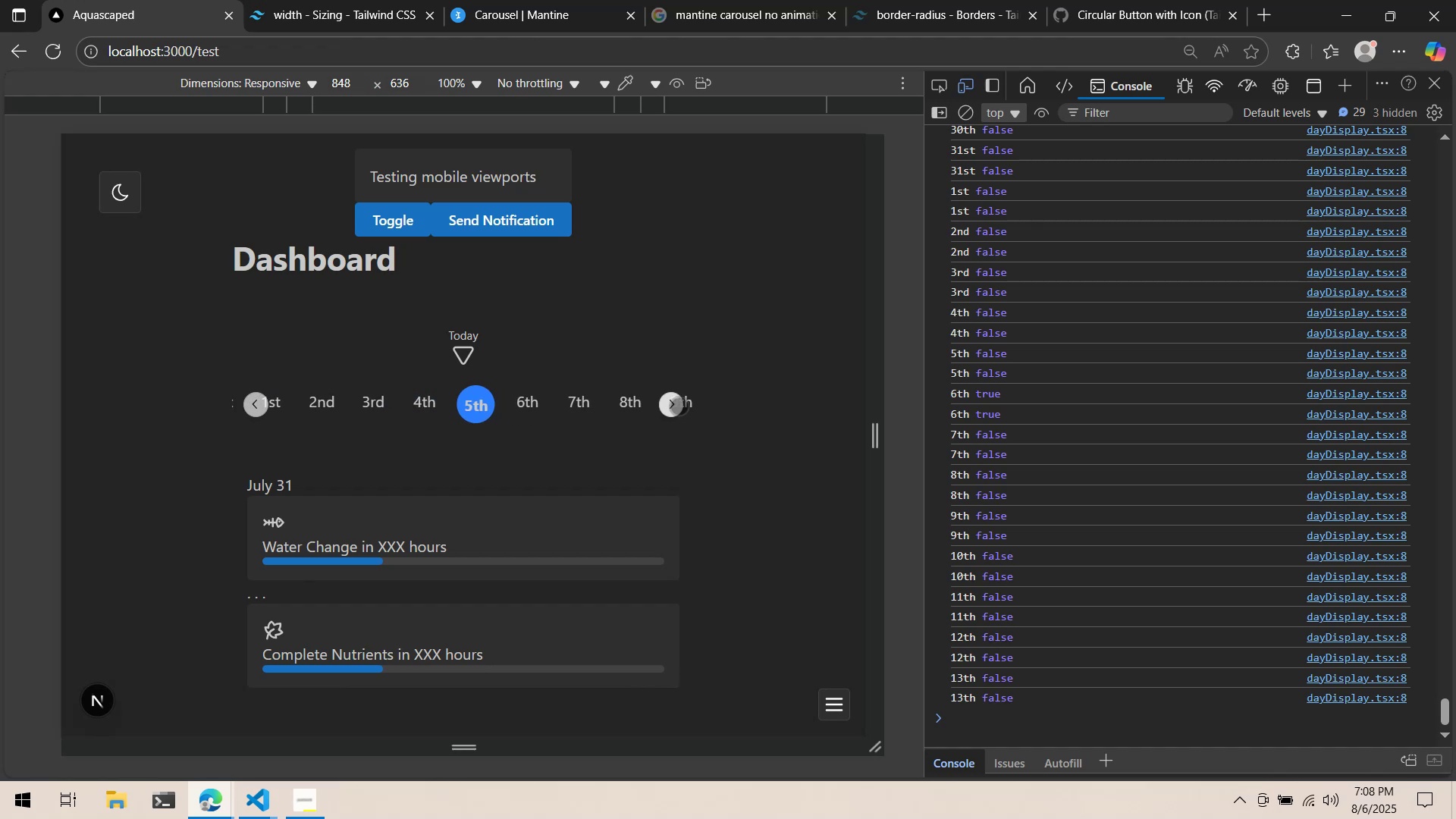 
triple_click([679, 406])
 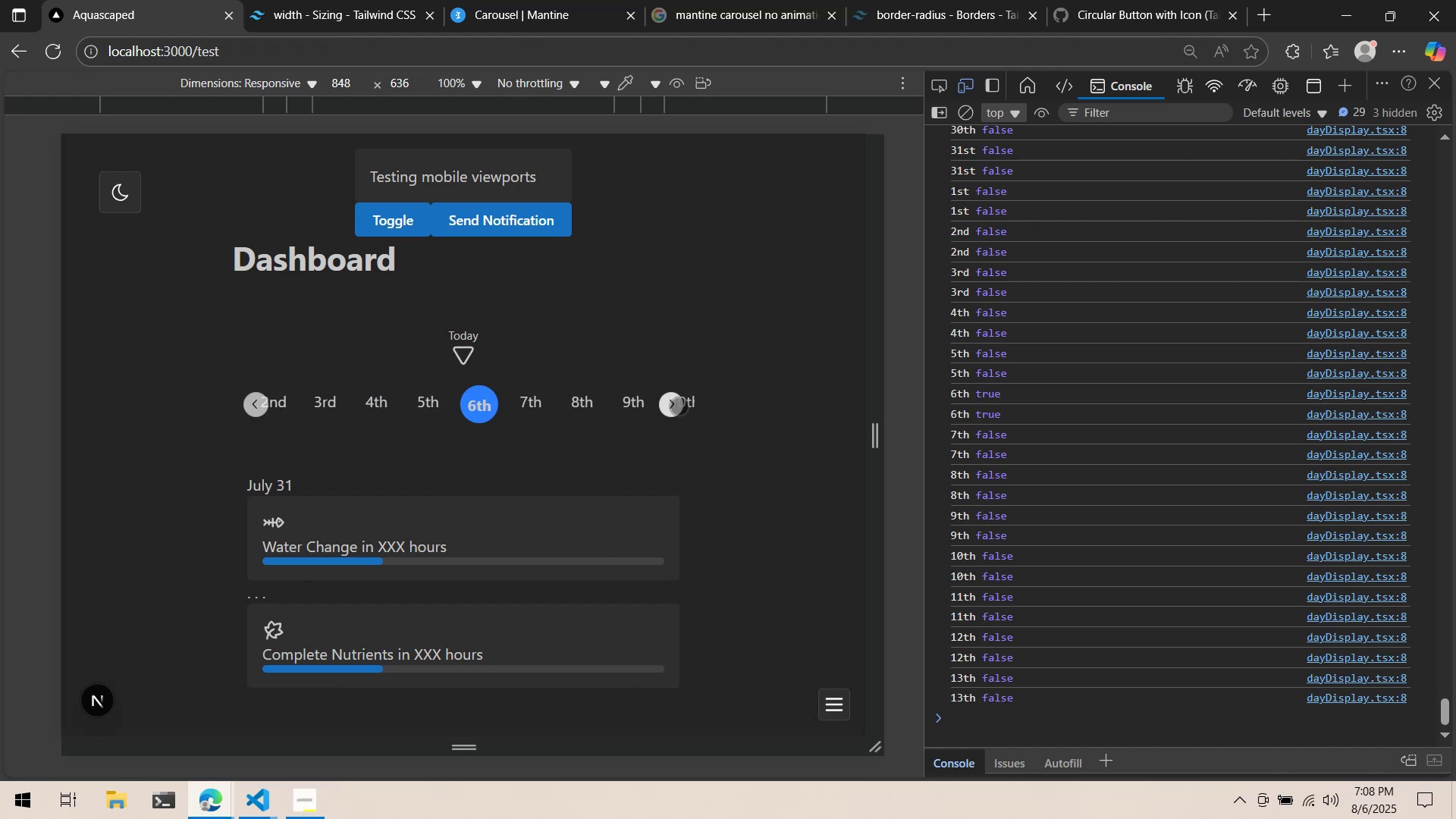 
triple_click([679, 406])
 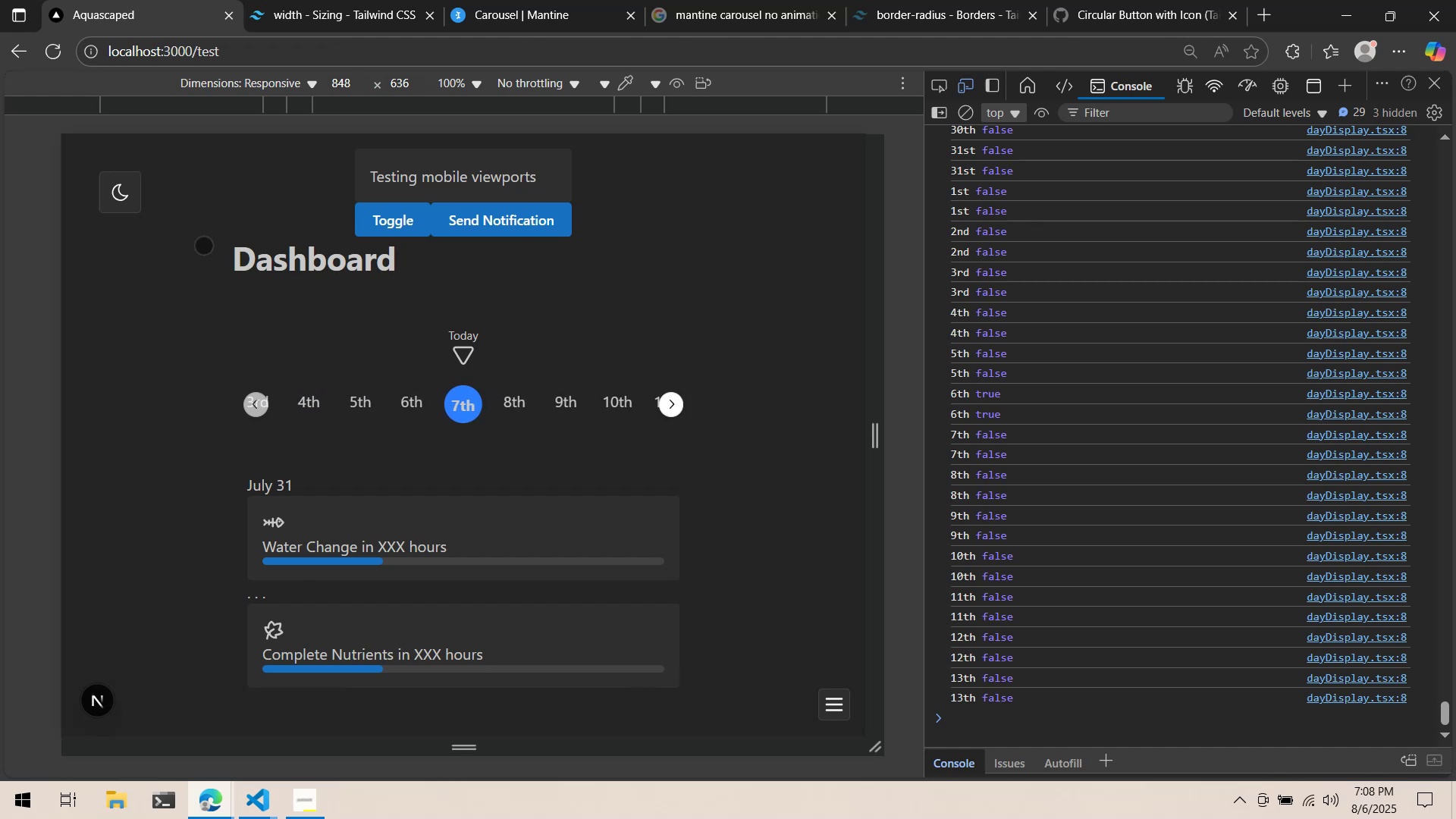 
left_click([54, 56])
 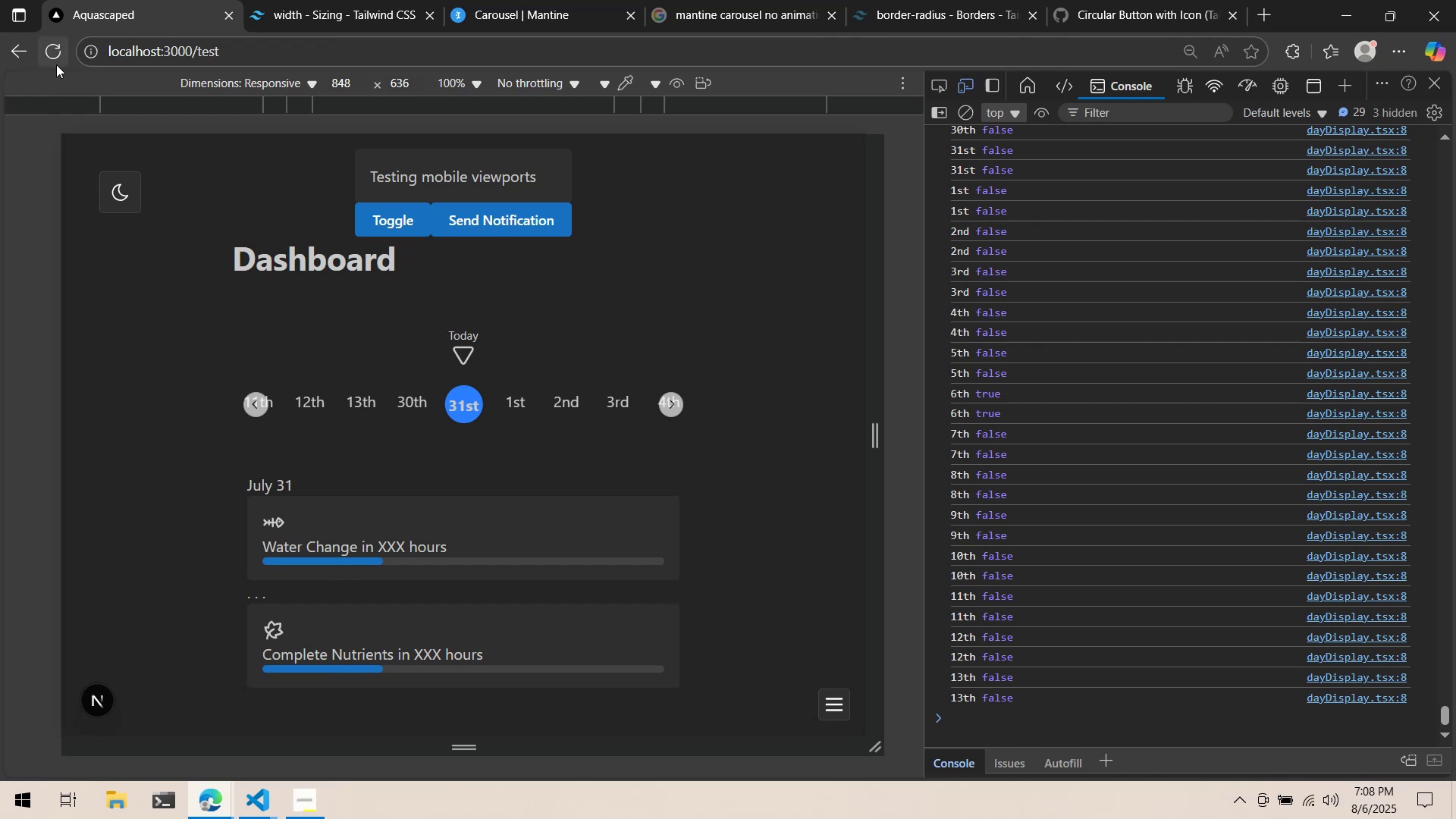 
wait(5.04)
 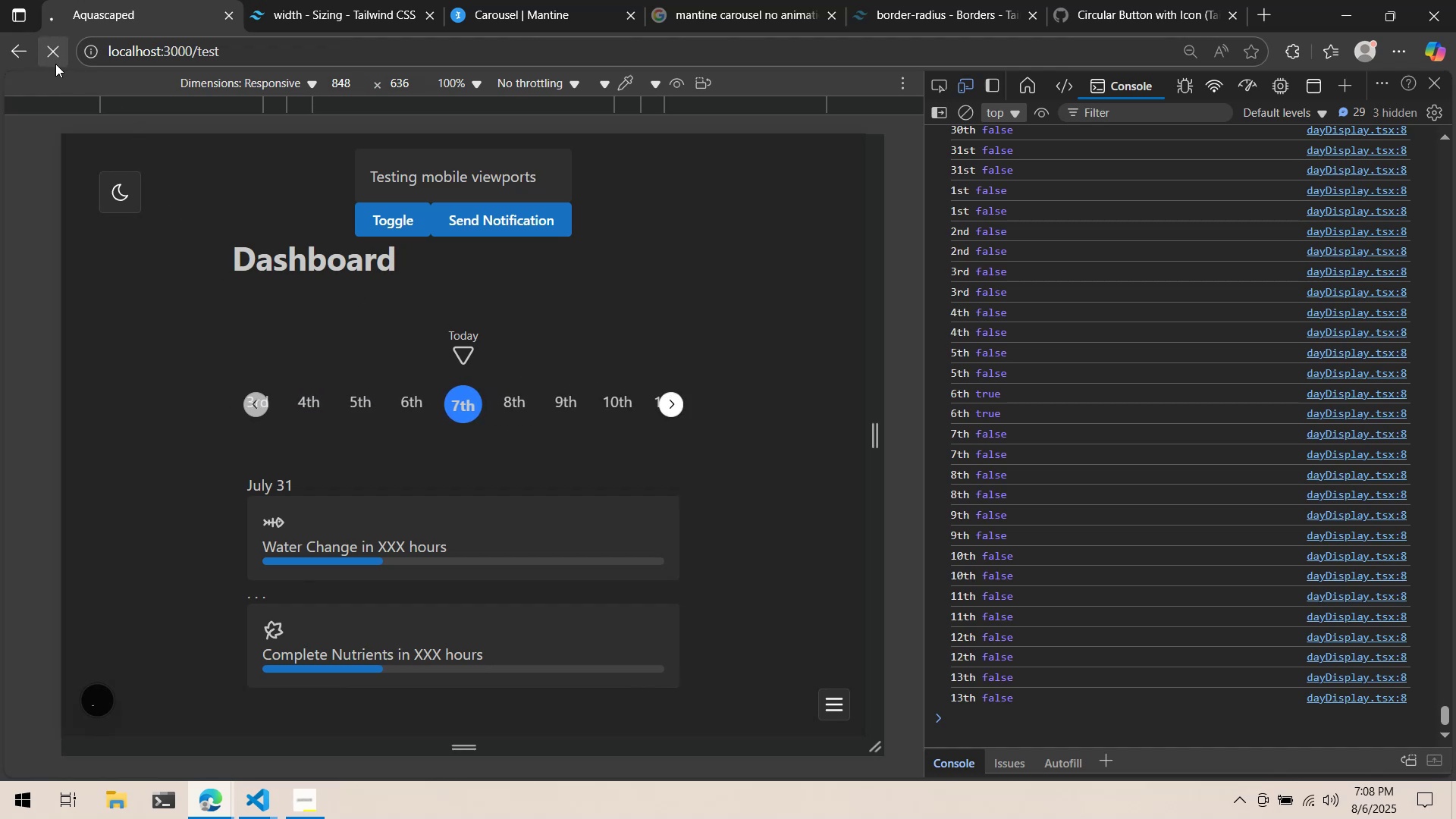 
right_click([56, 64])
 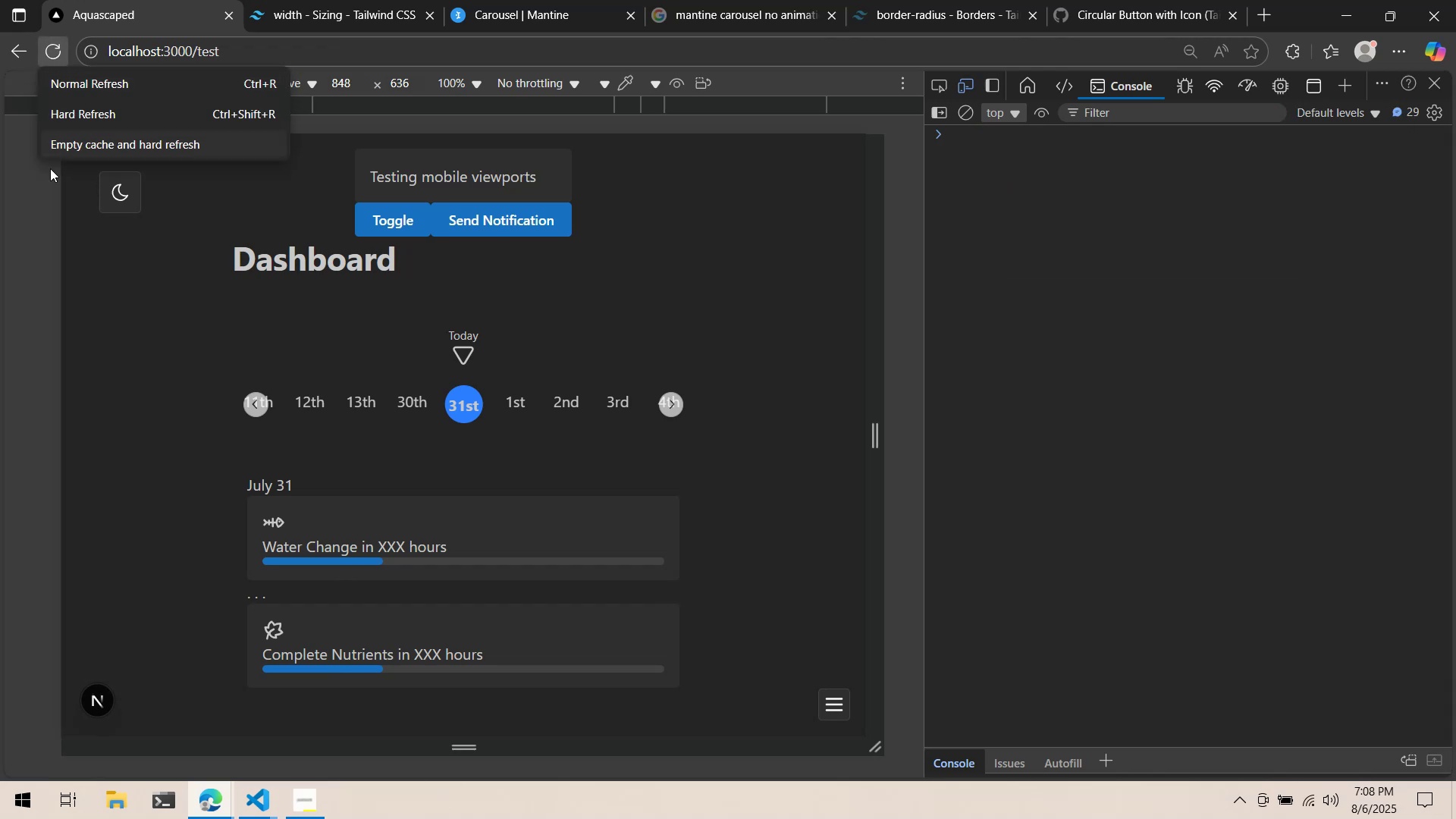 
left_click([31, 231])
 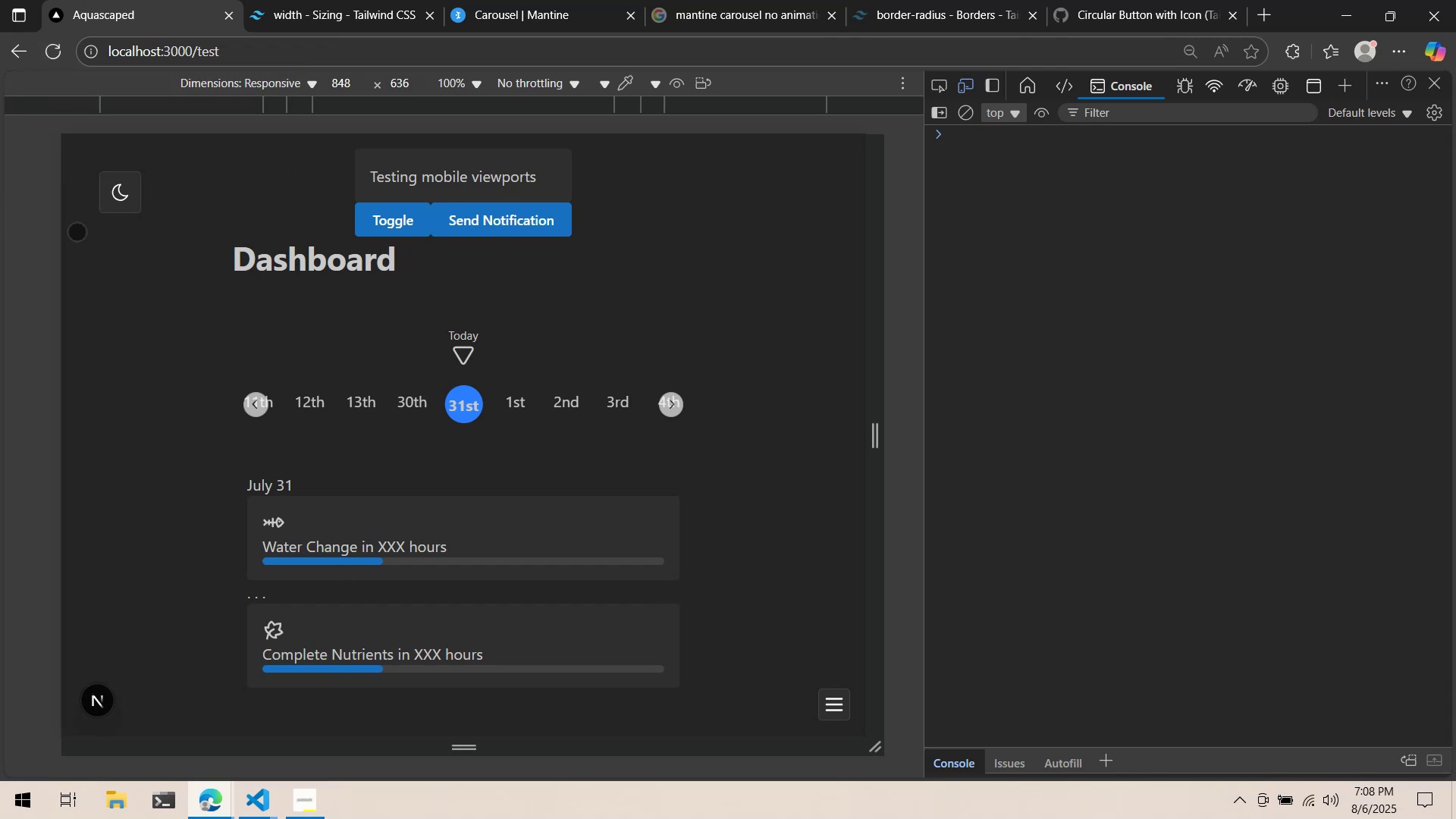 
key(Alt+AltLeft)
 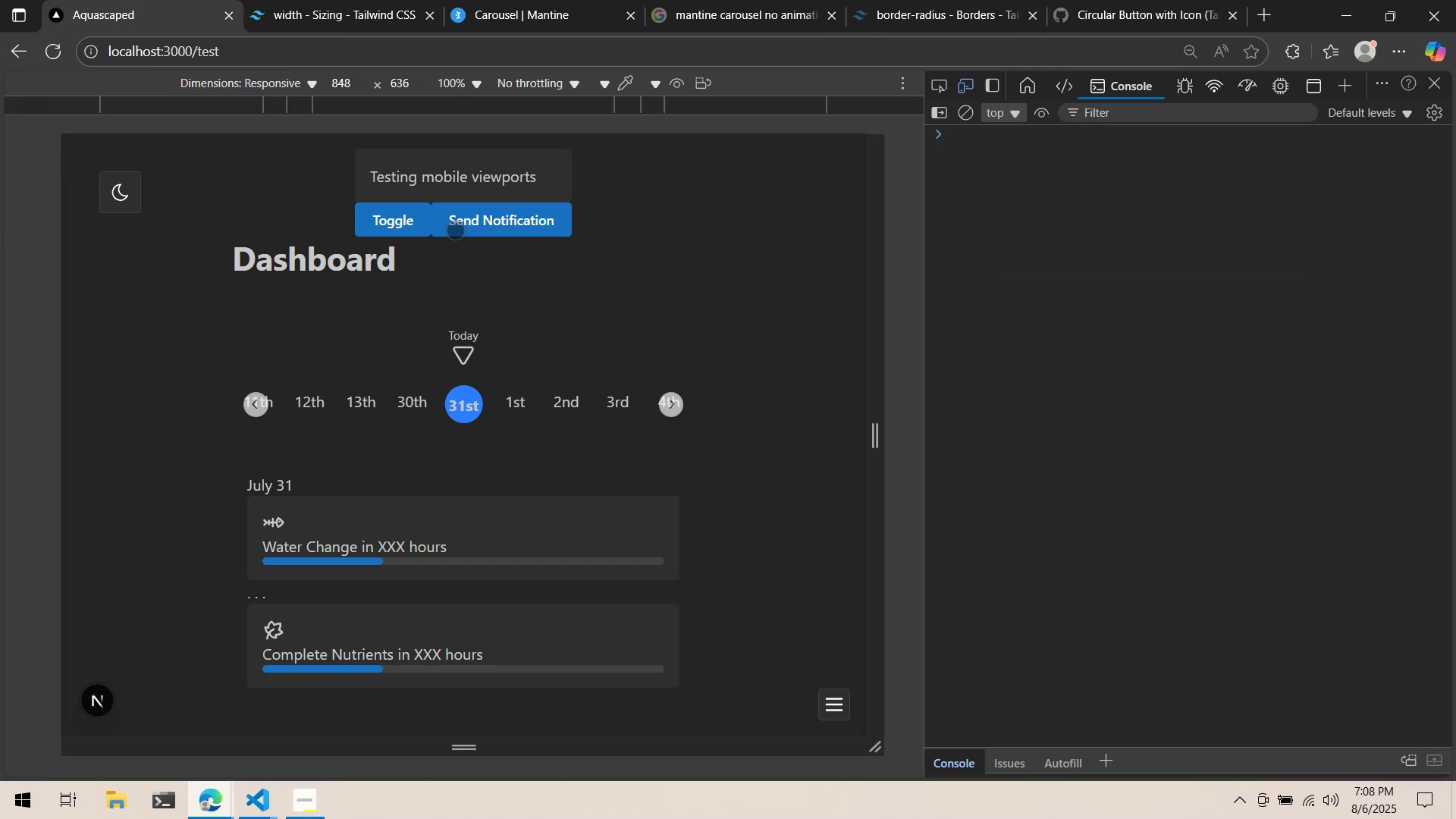 
key(Alt+Tab)
 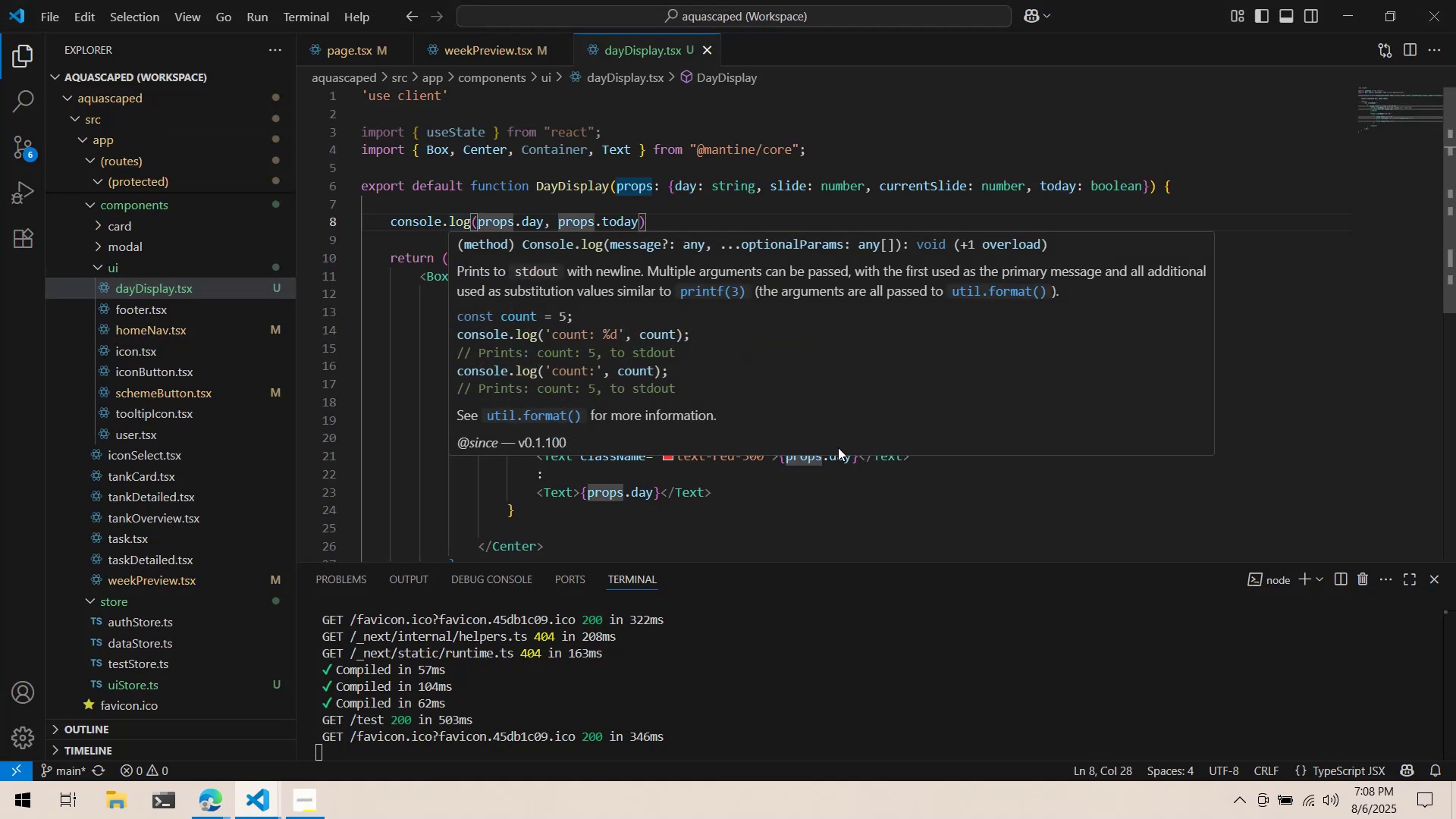 
left_click([855, 491])
 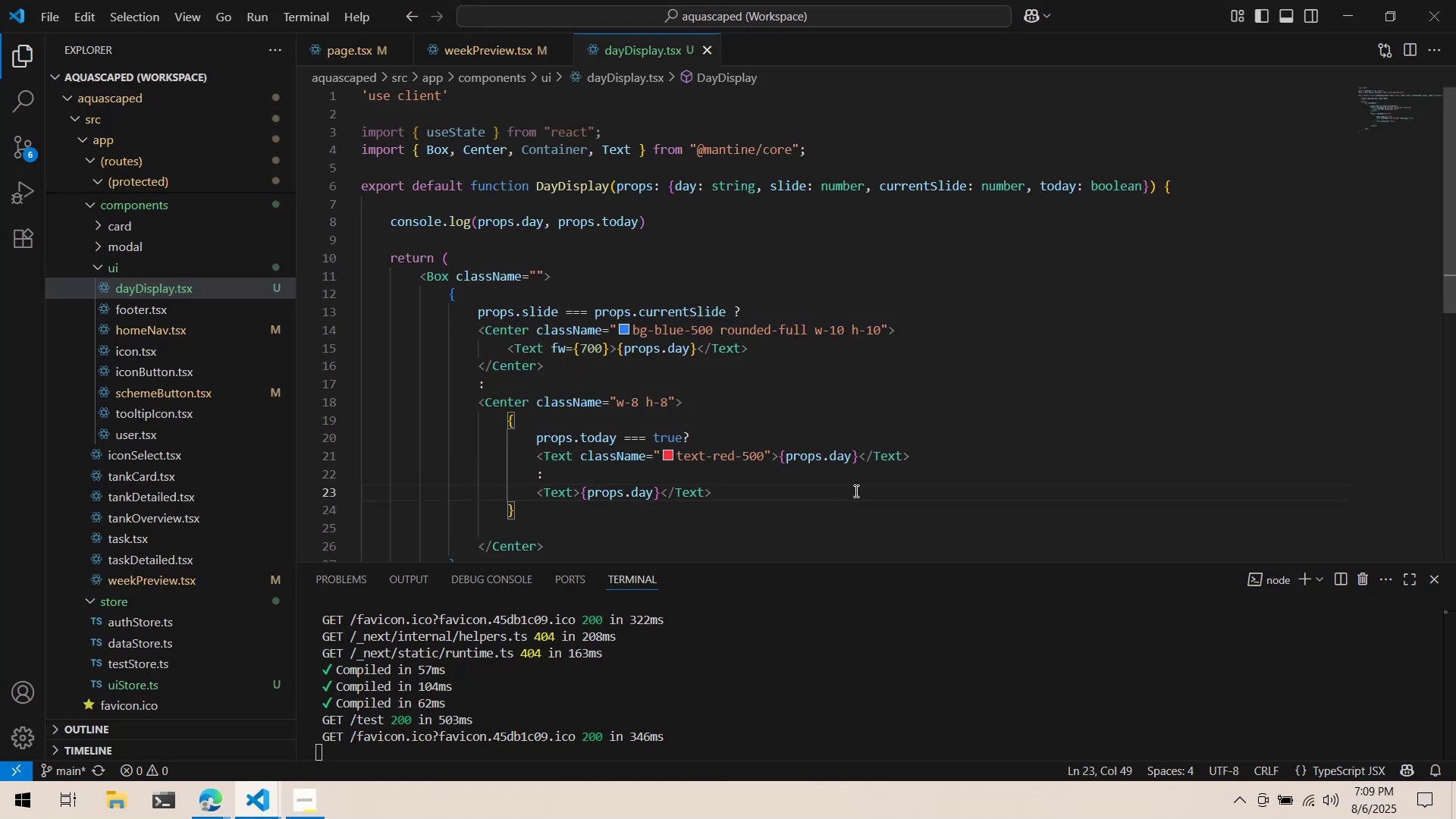 
wait(8.78)
 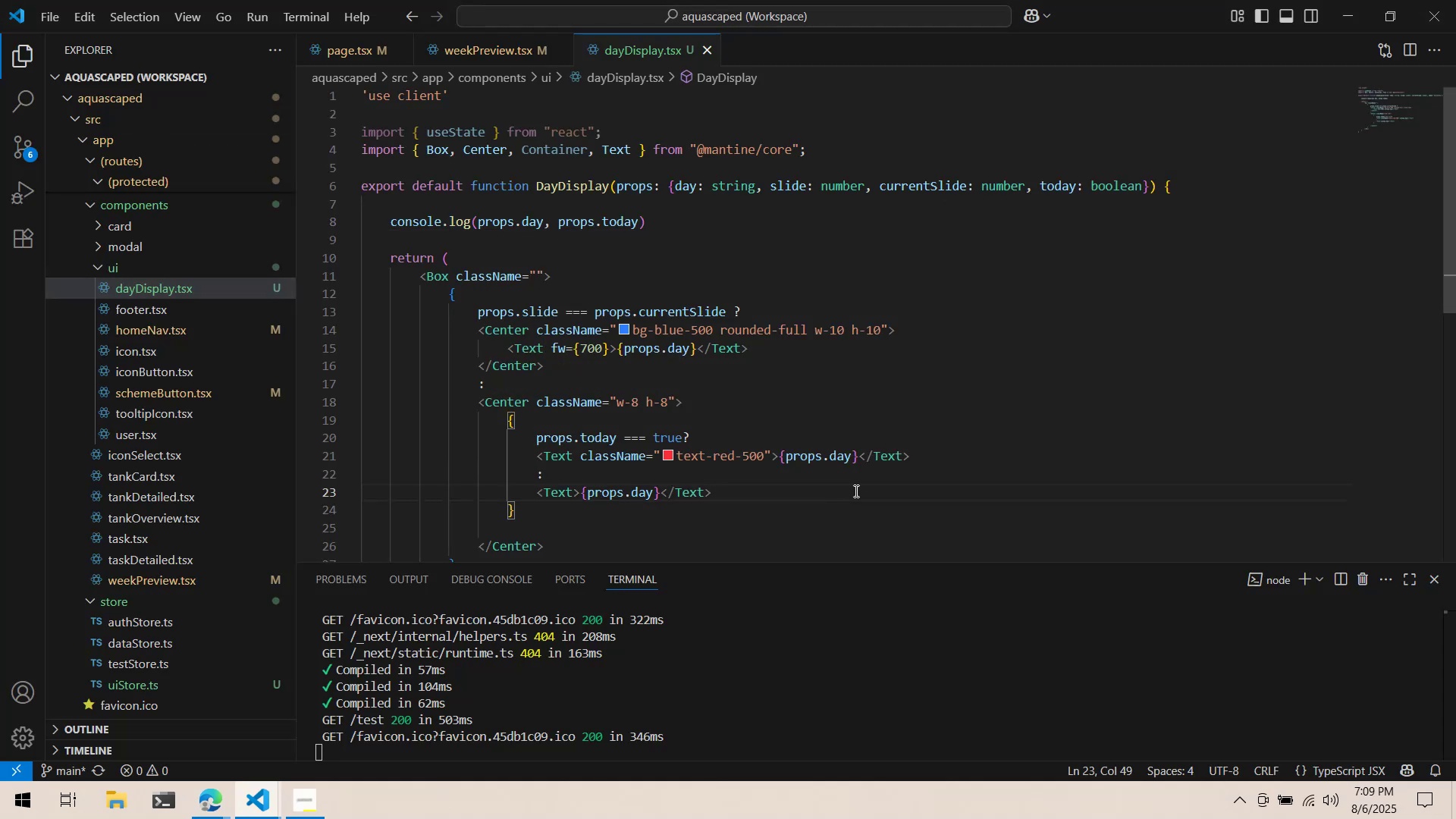 
key(Alt+AltLeft)
 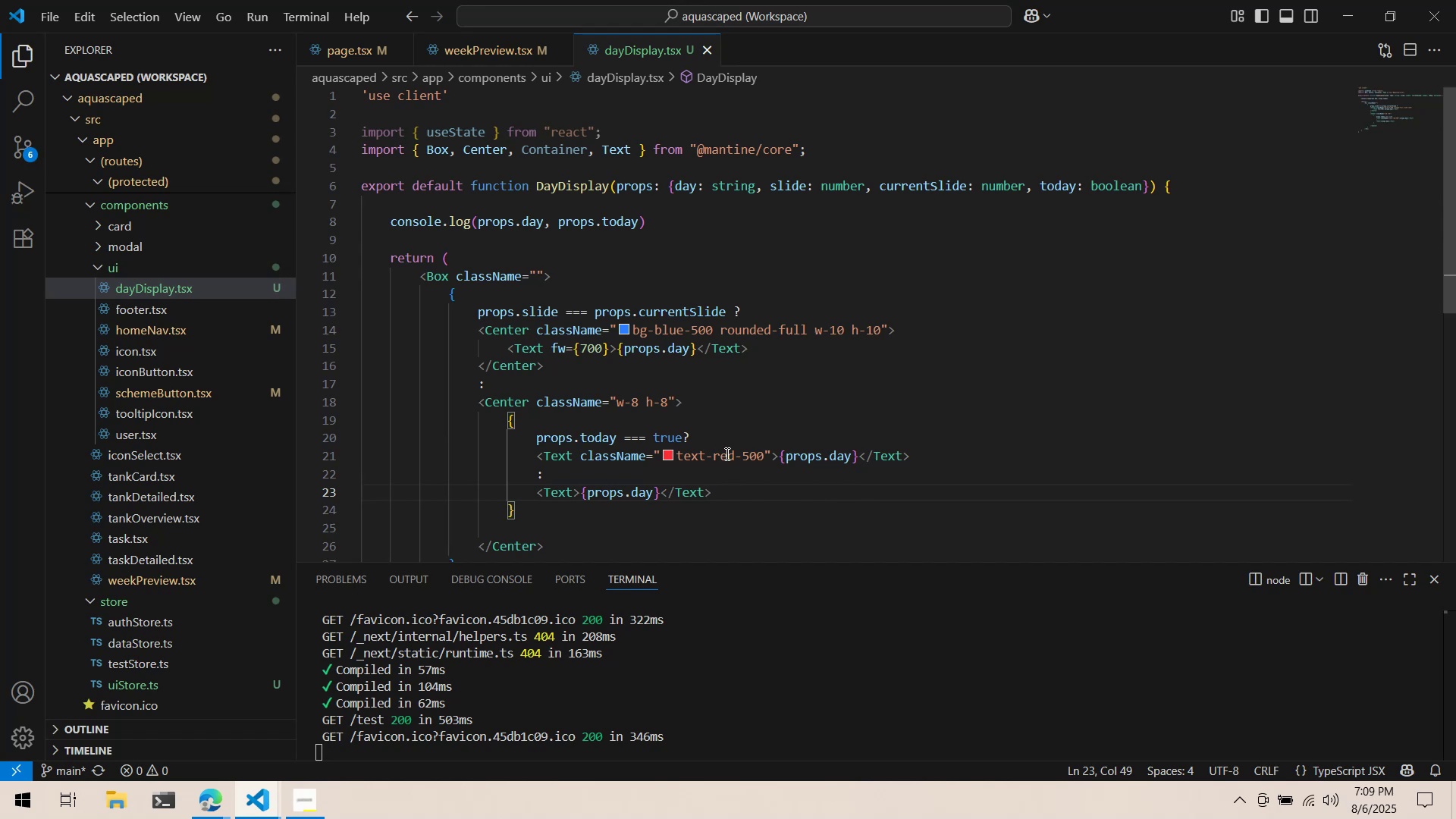 
key(Alt+Tab)
 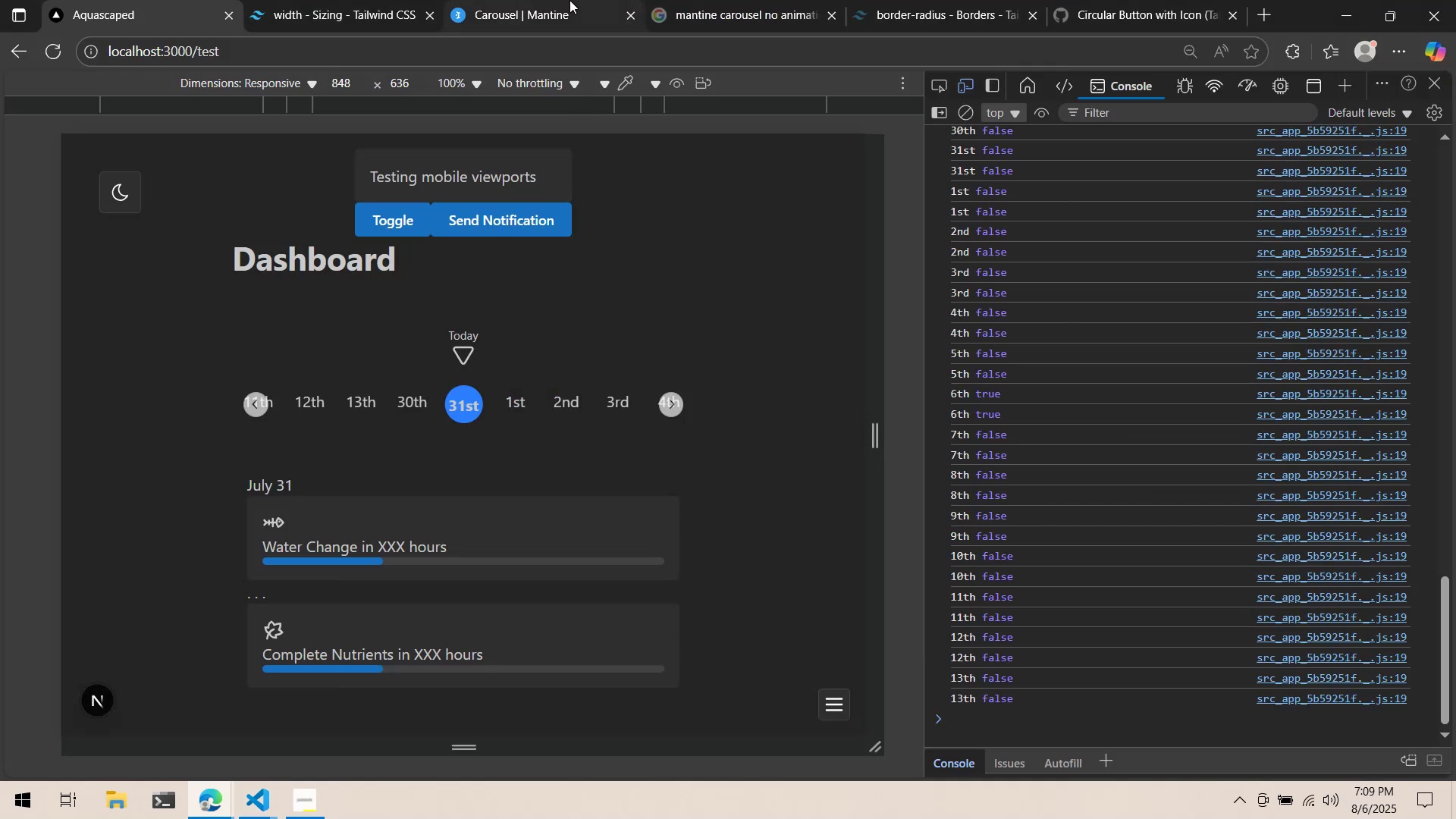 
left_click([562, 0])
 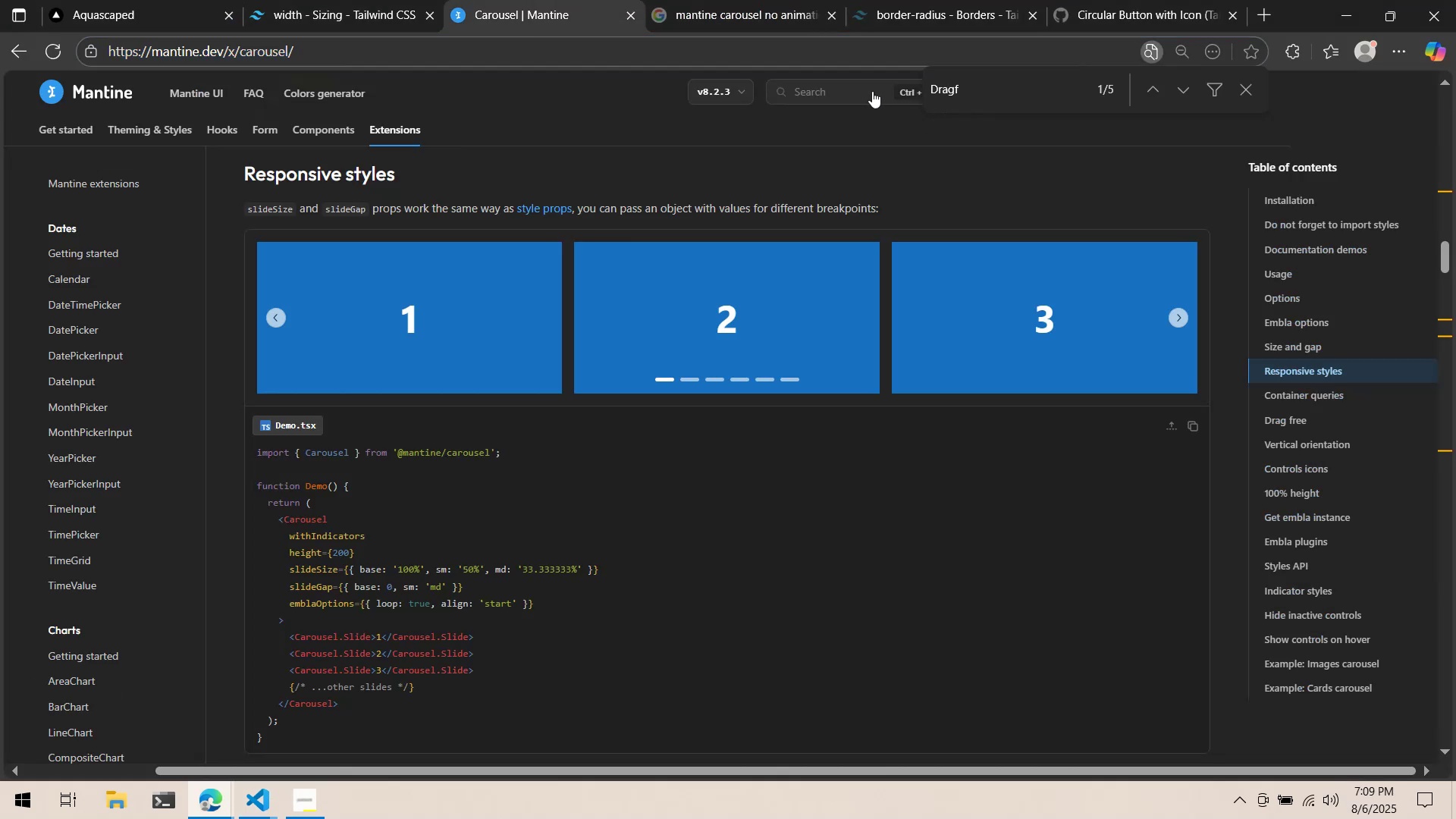 
type(text)
 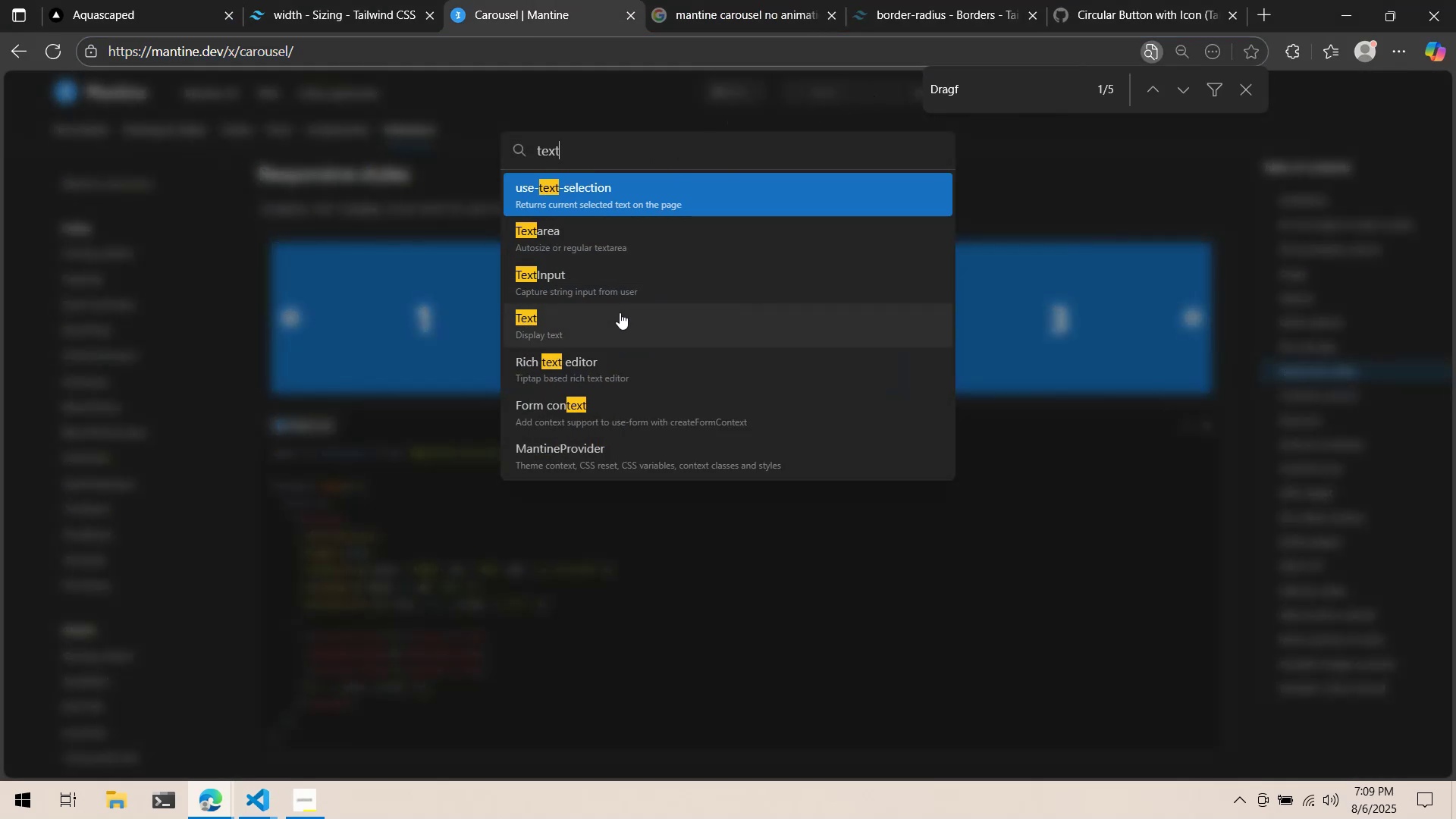 
left_click([617, 318])
 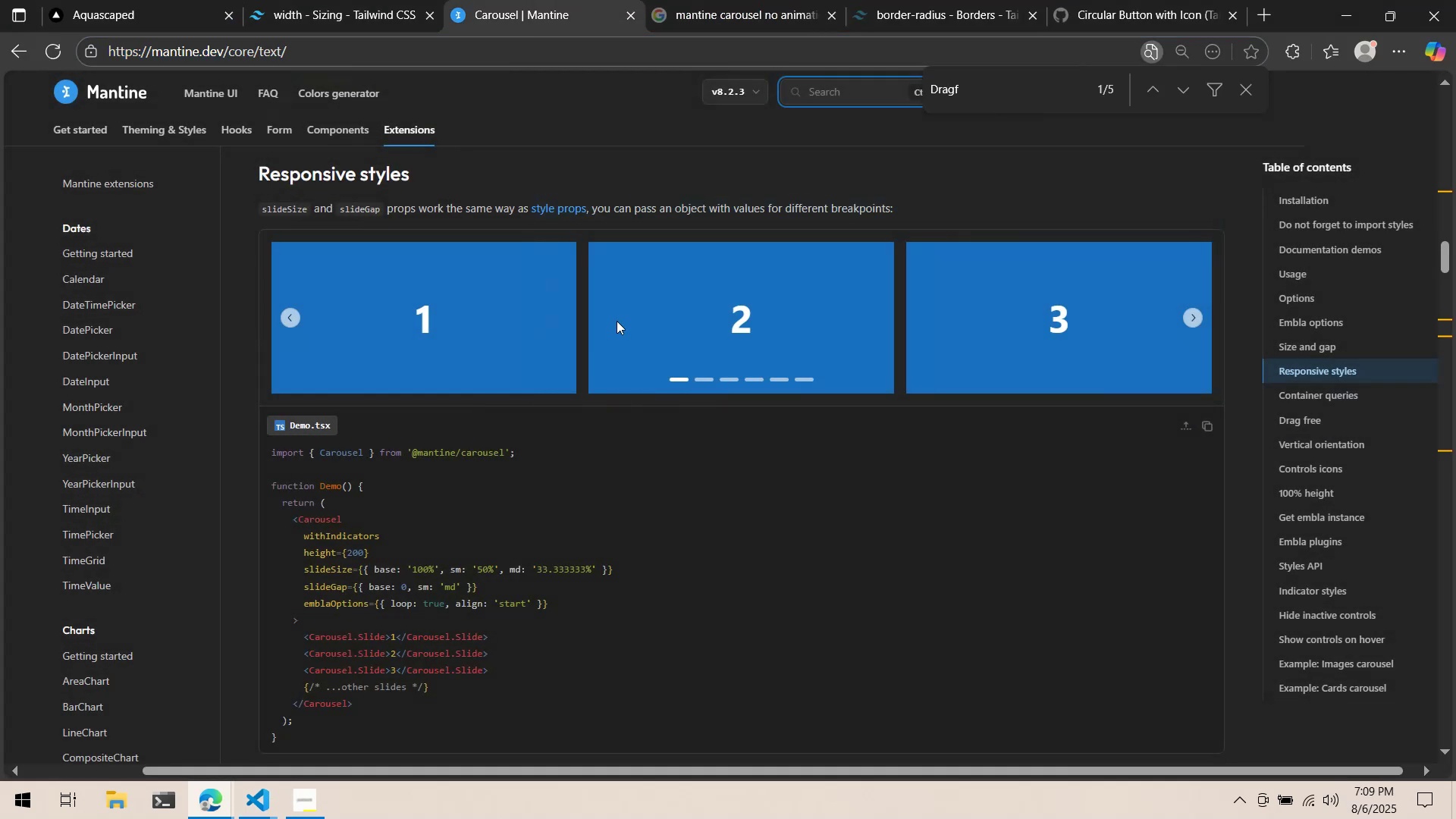 
scroll: coordinate [606, 338], scroll_direction: down, amount: 5.0
 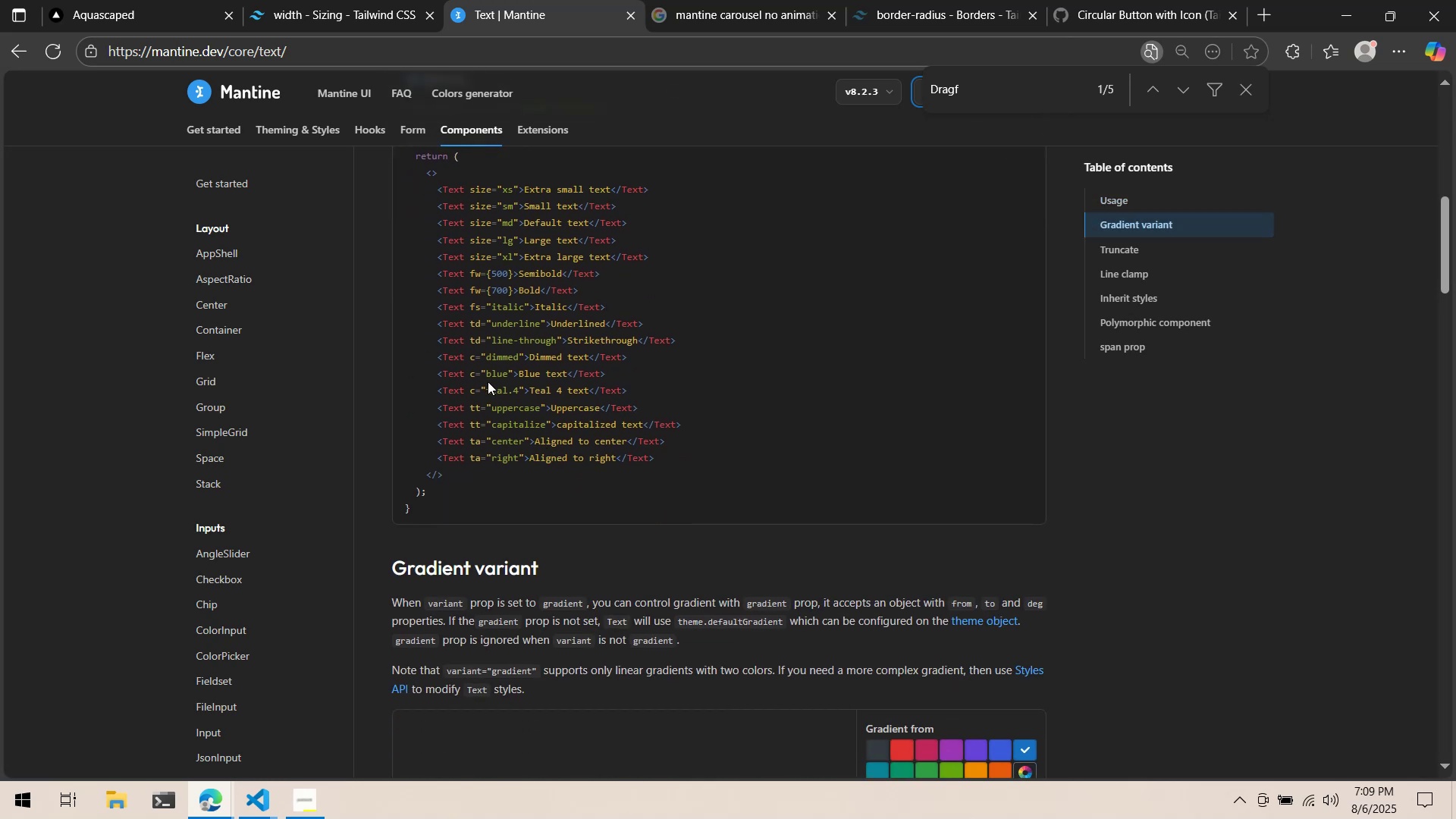 
key(Alt+AltLeft)
 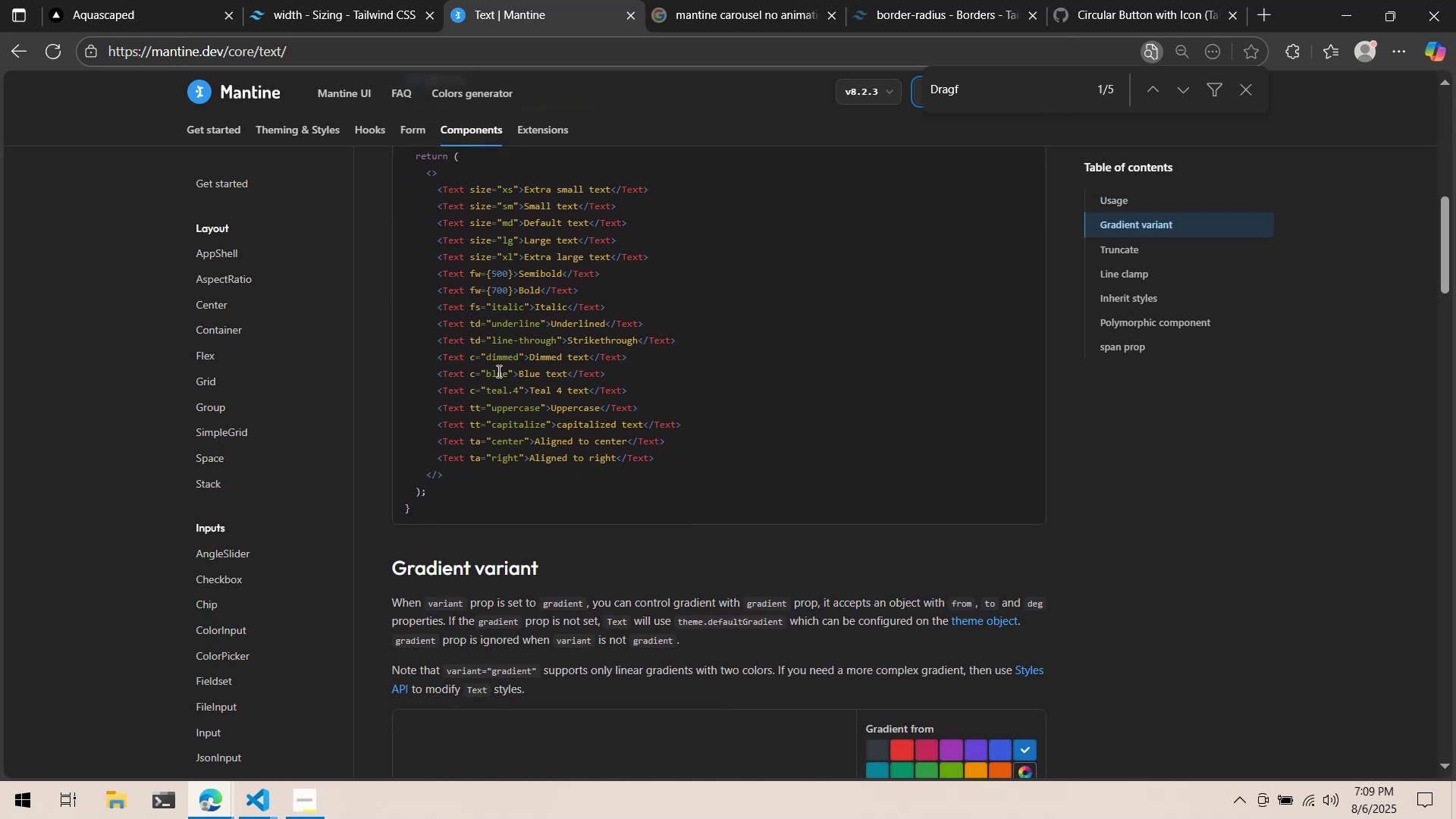 
key(Alt+Tab)
 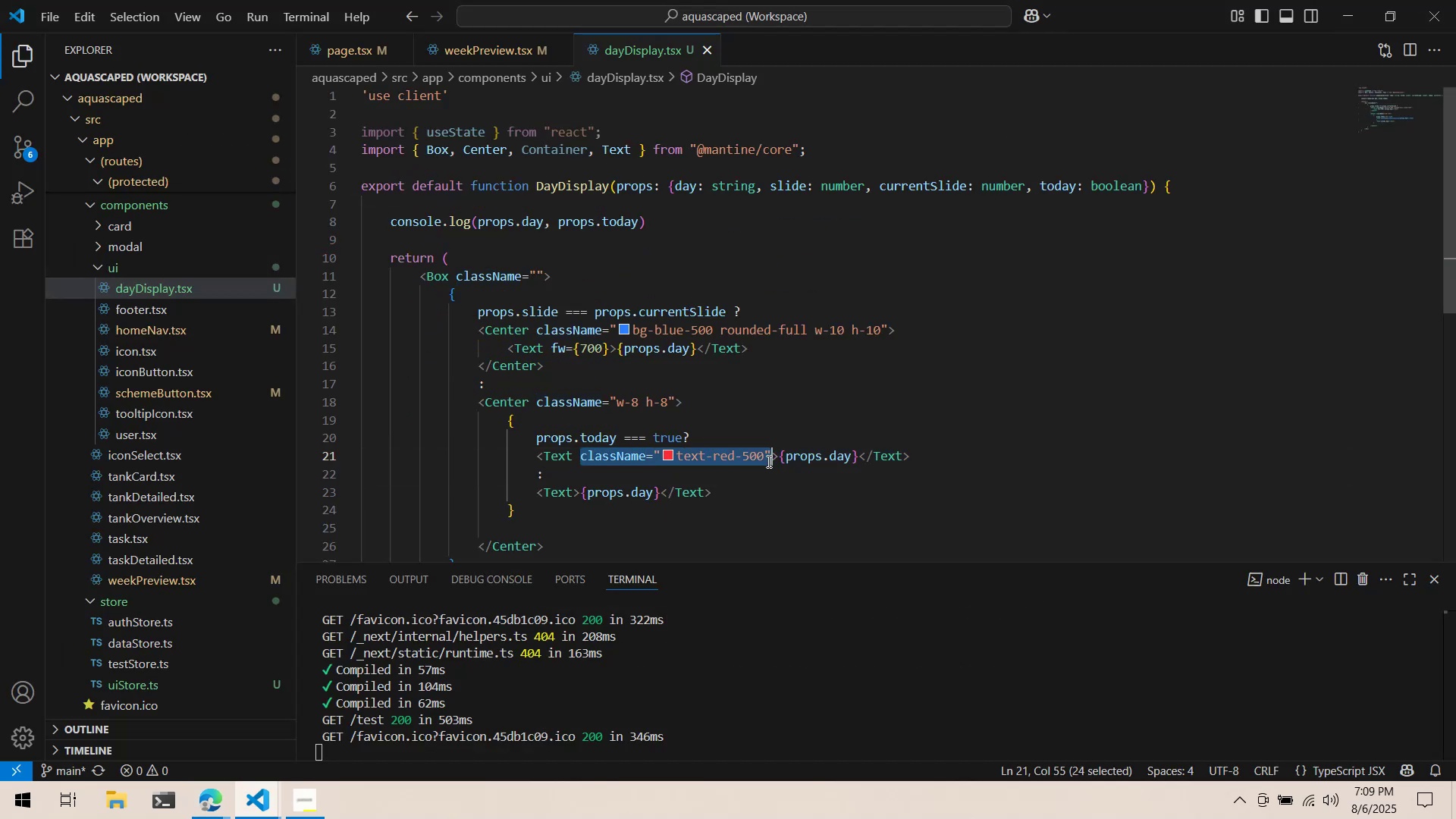 
key(C)
 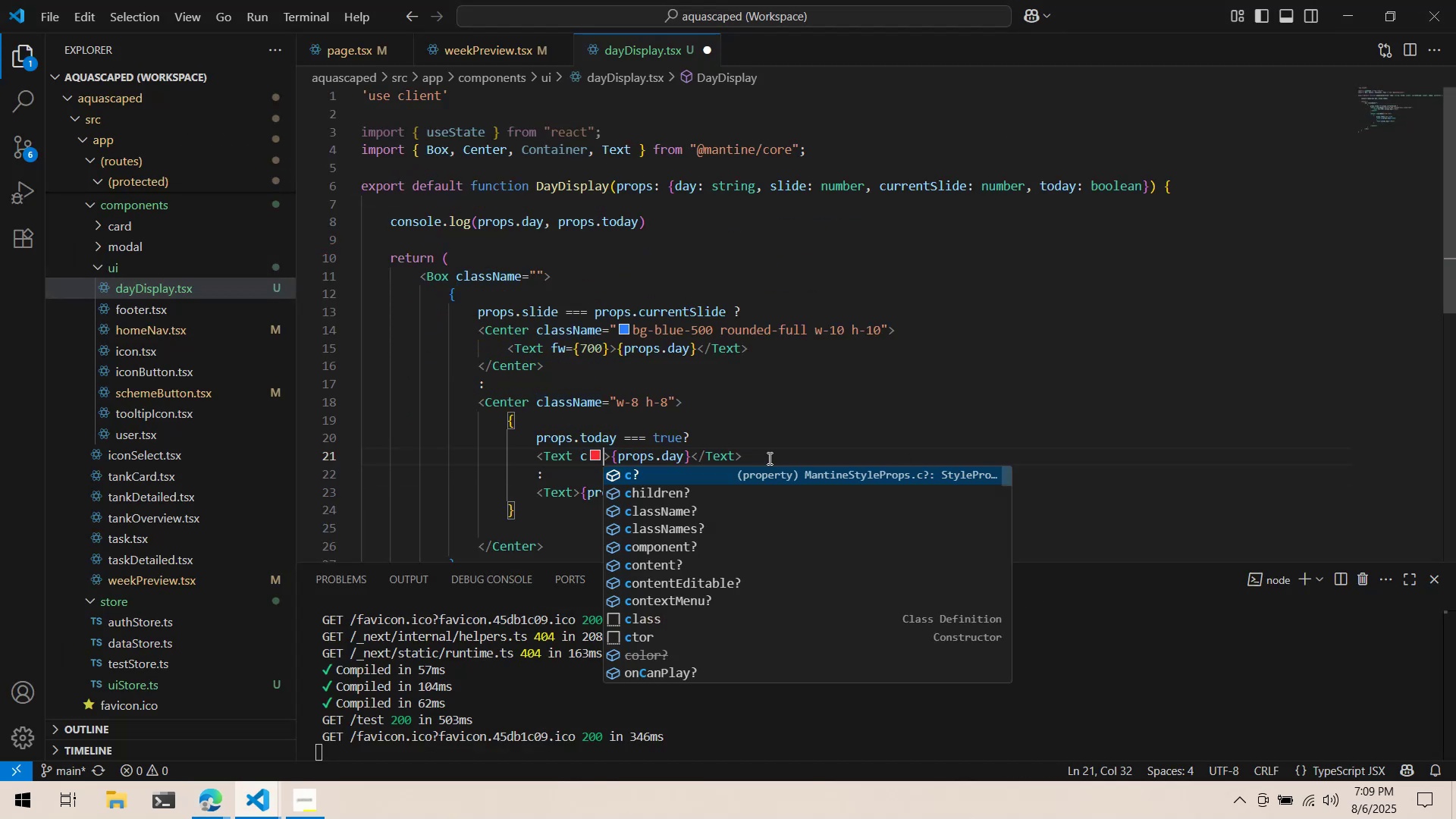 
key(Equal)
 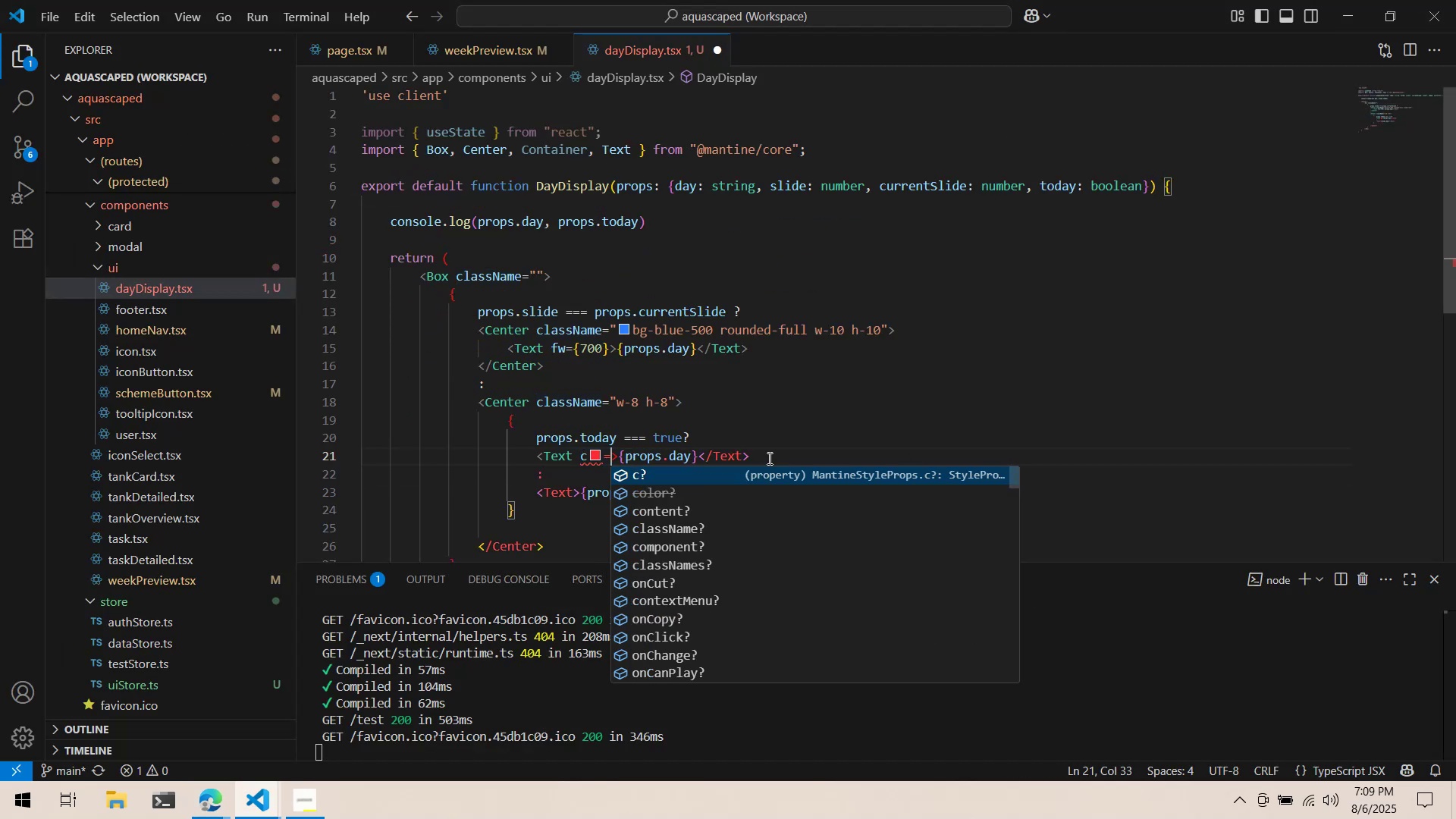 
key(Shift+Quote)
 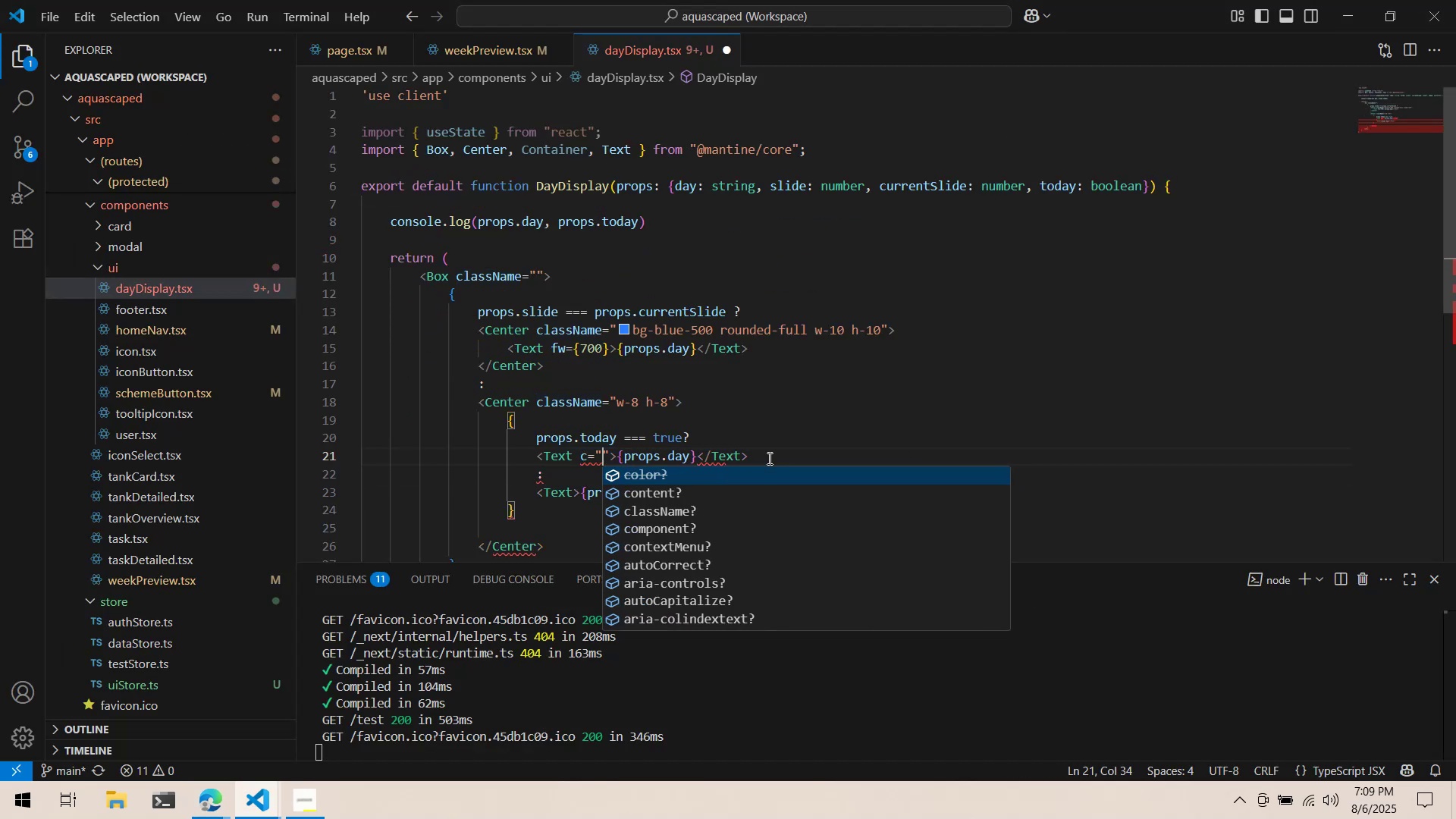 
key(Alt+AltLeft)
 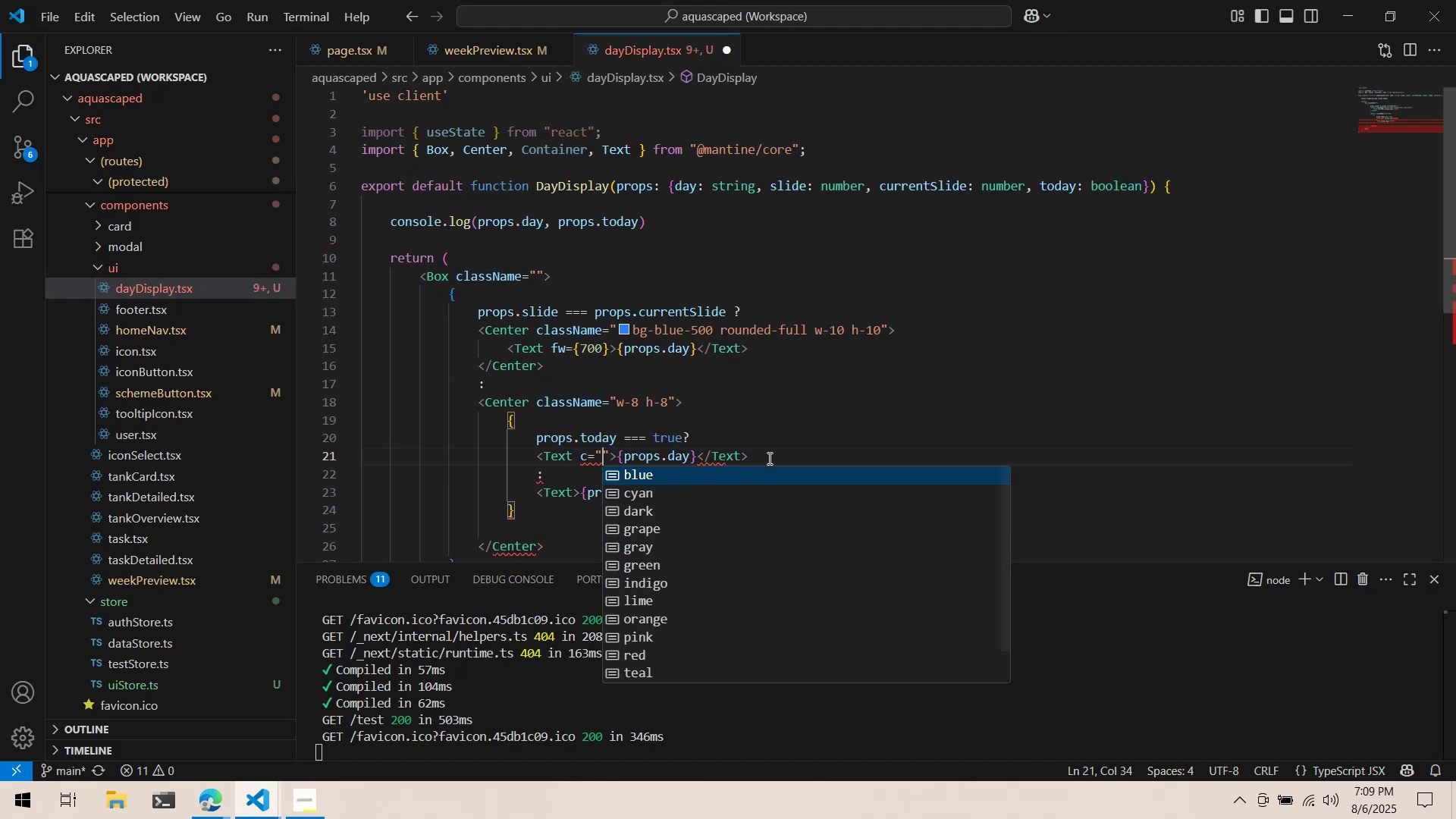 
key(Alt+Tab)
 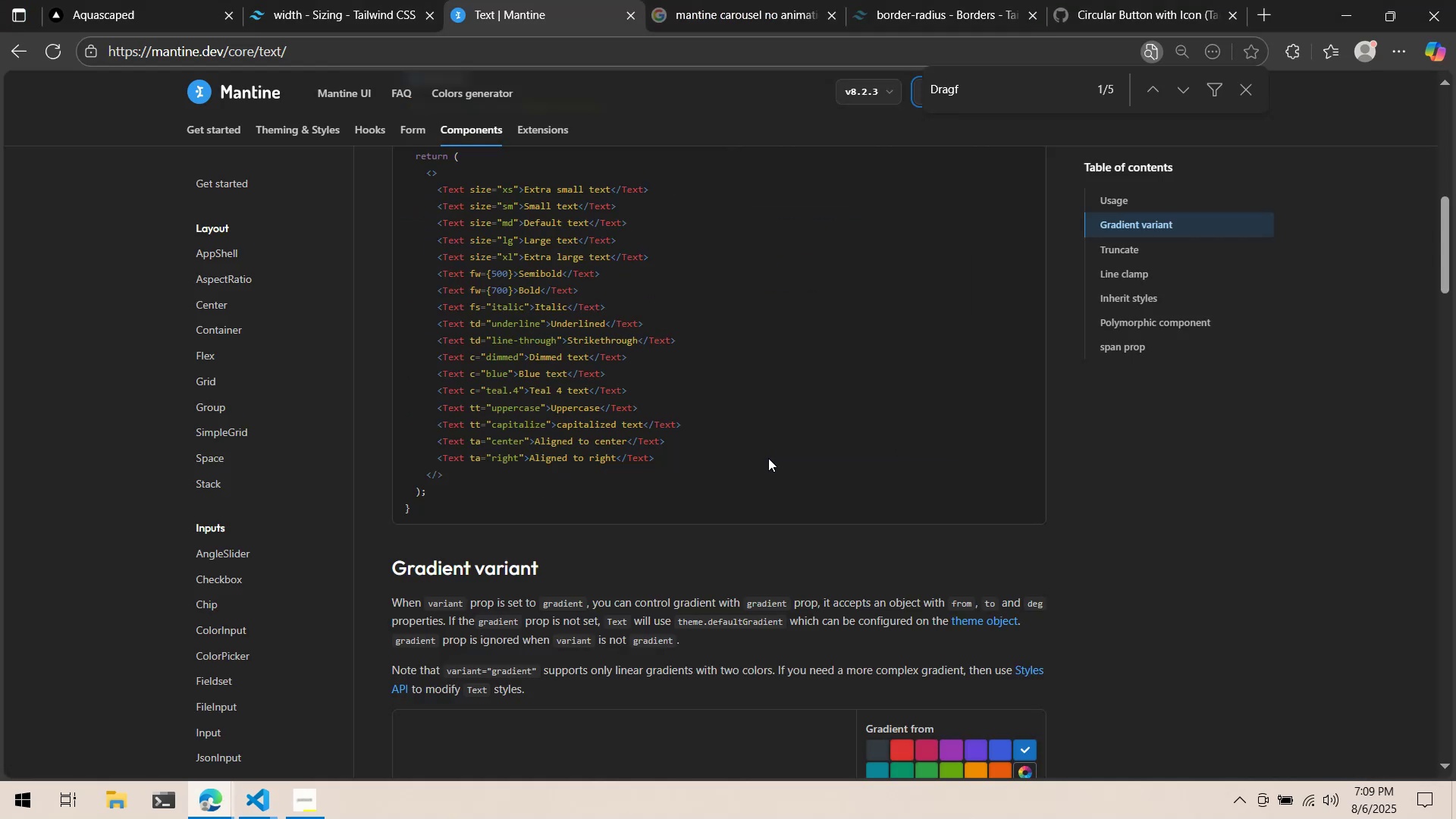 
key(Alt+AltLeft)
 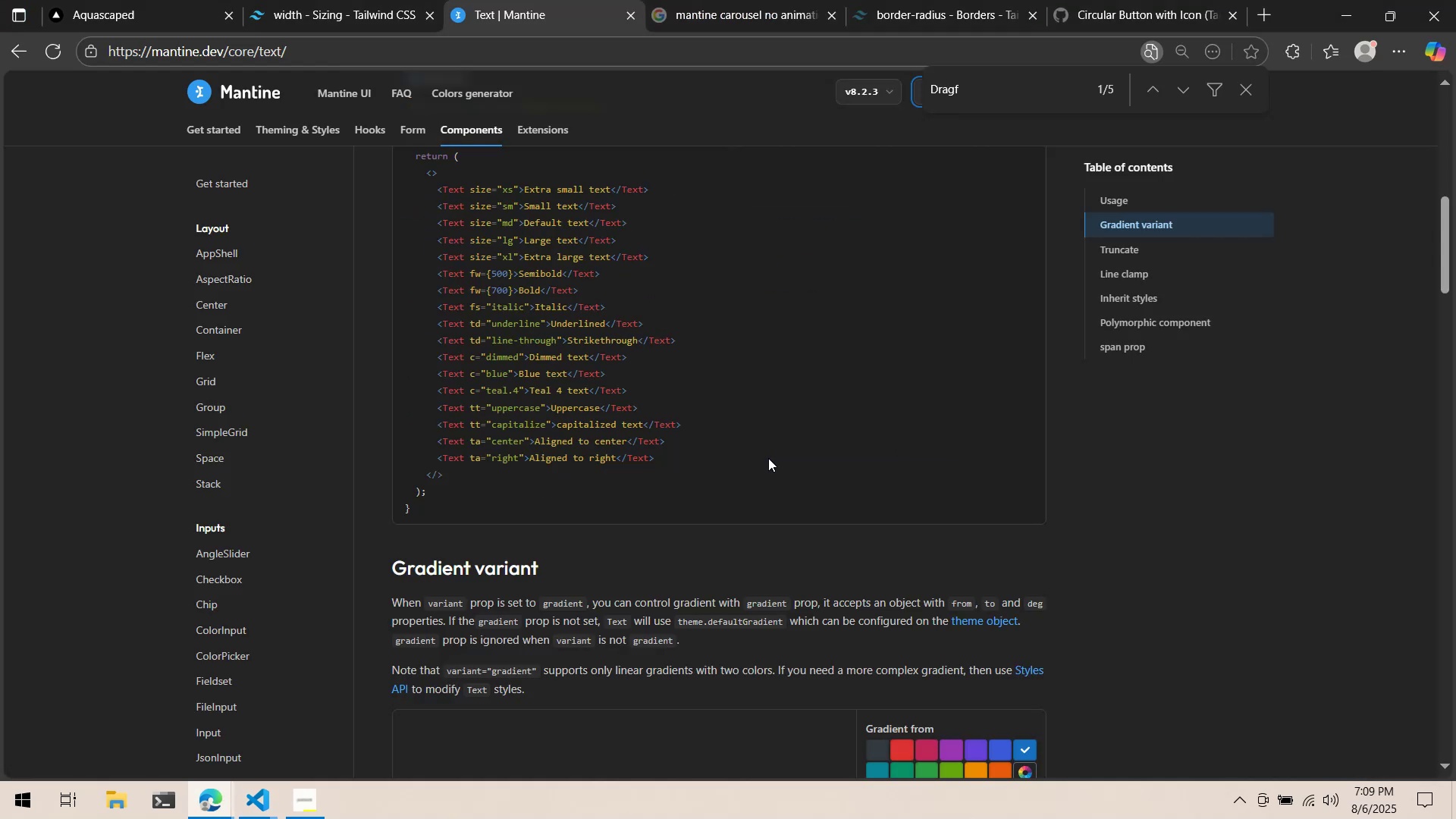 
key(Tab)
type(red)
 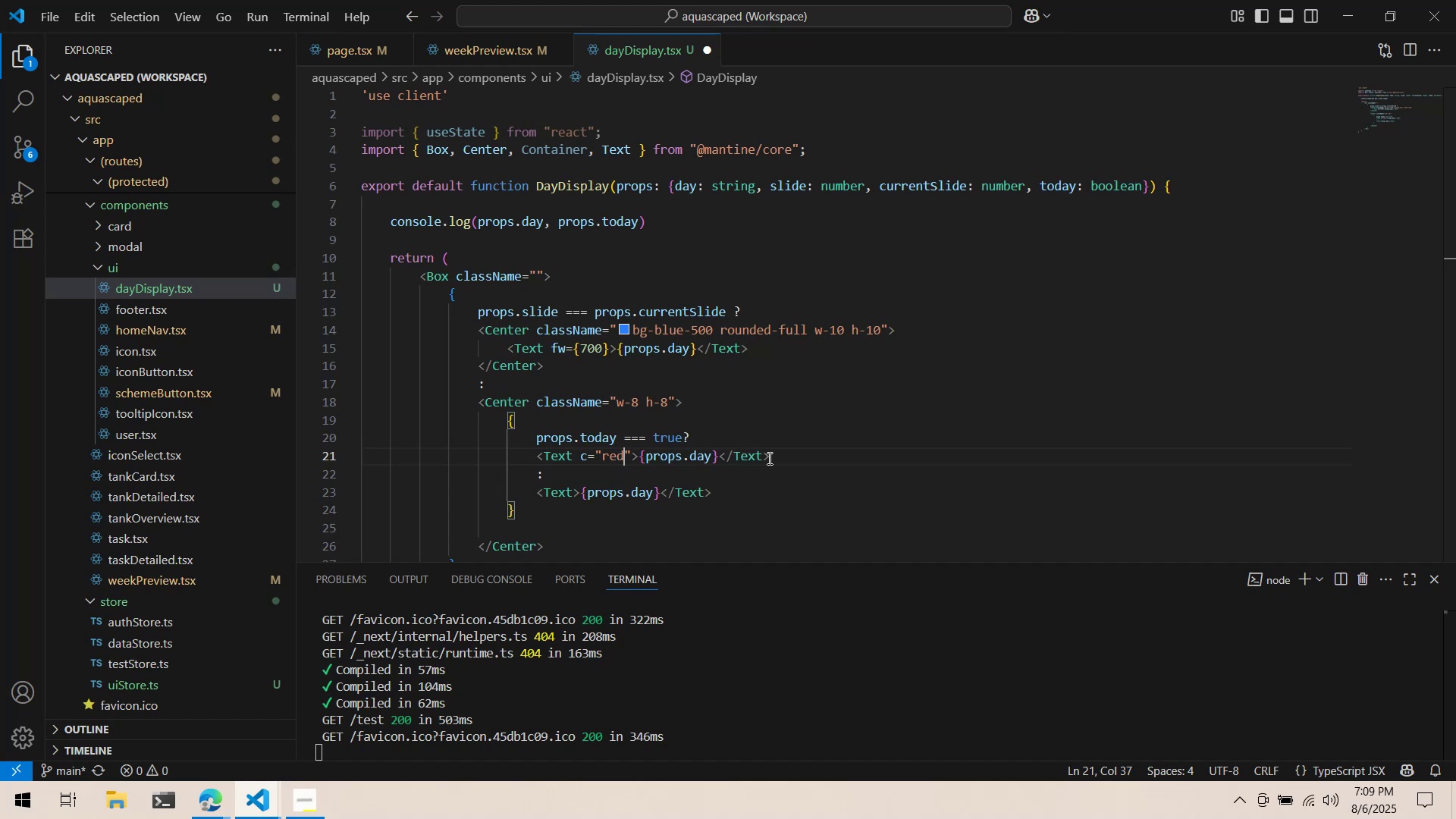 
key(Control+ControlLeft)
 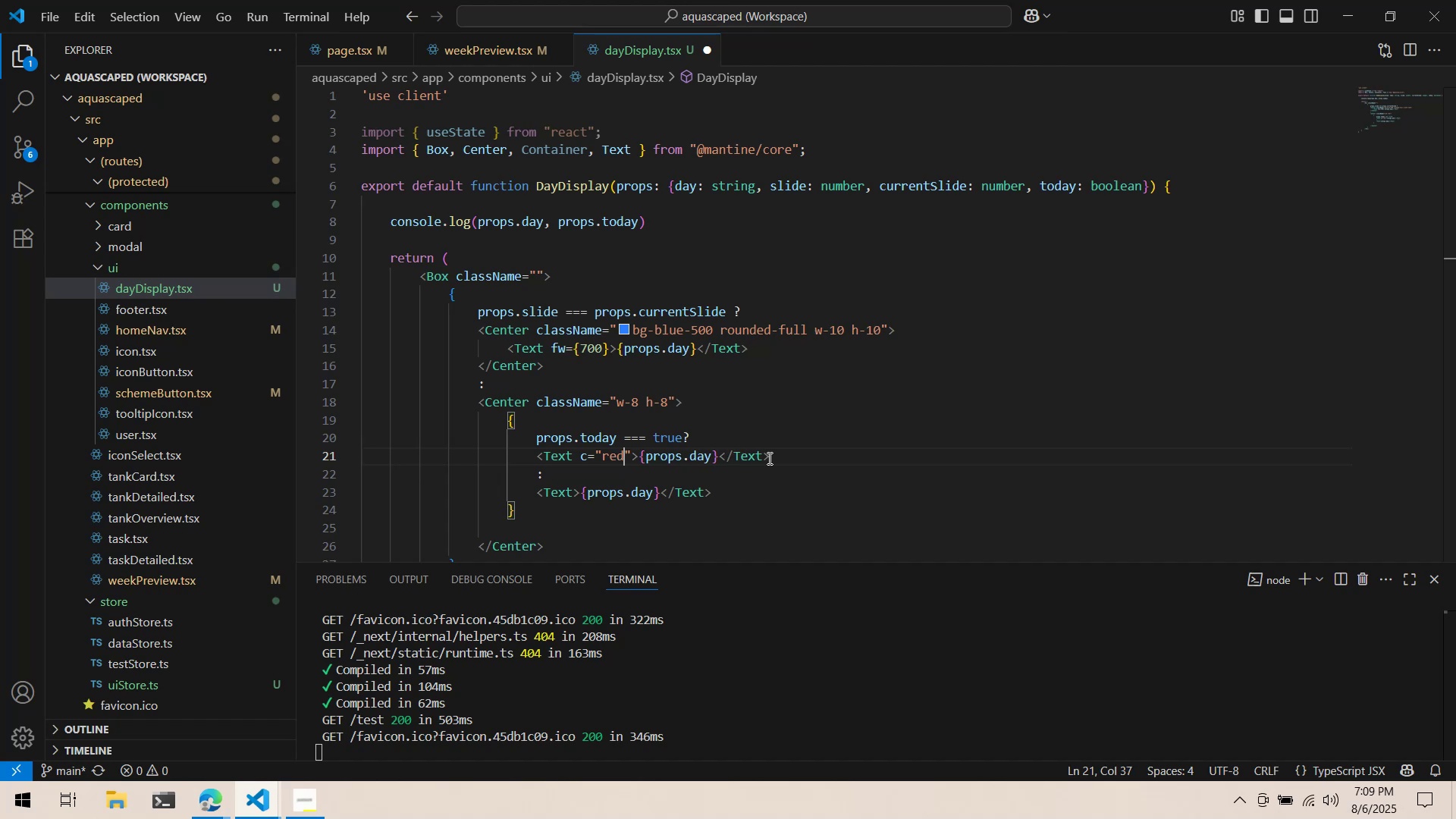 
key(Control+S)
 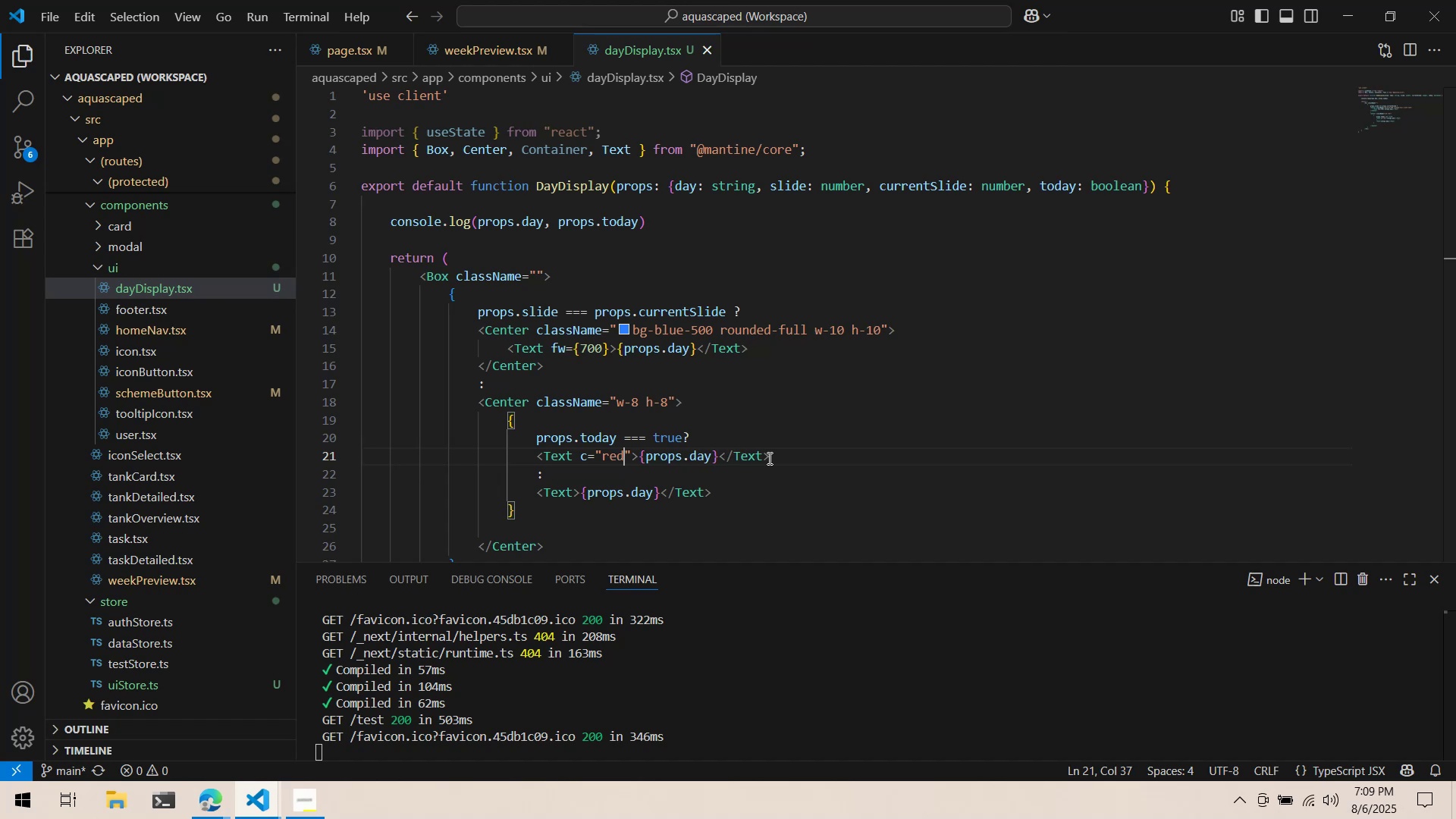 
key(Alt+AltLeft)
 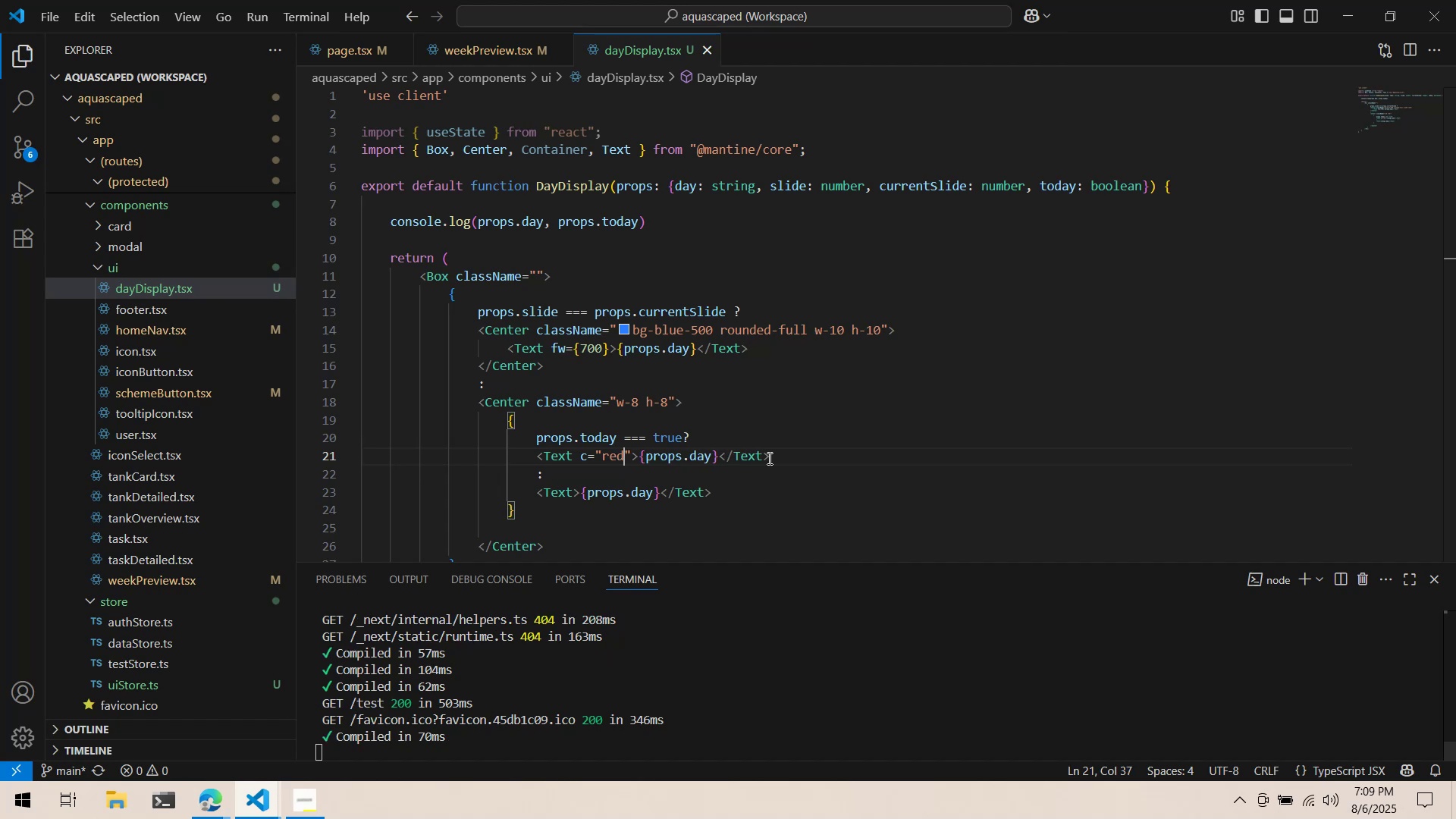 
key(Alt+Tab)
 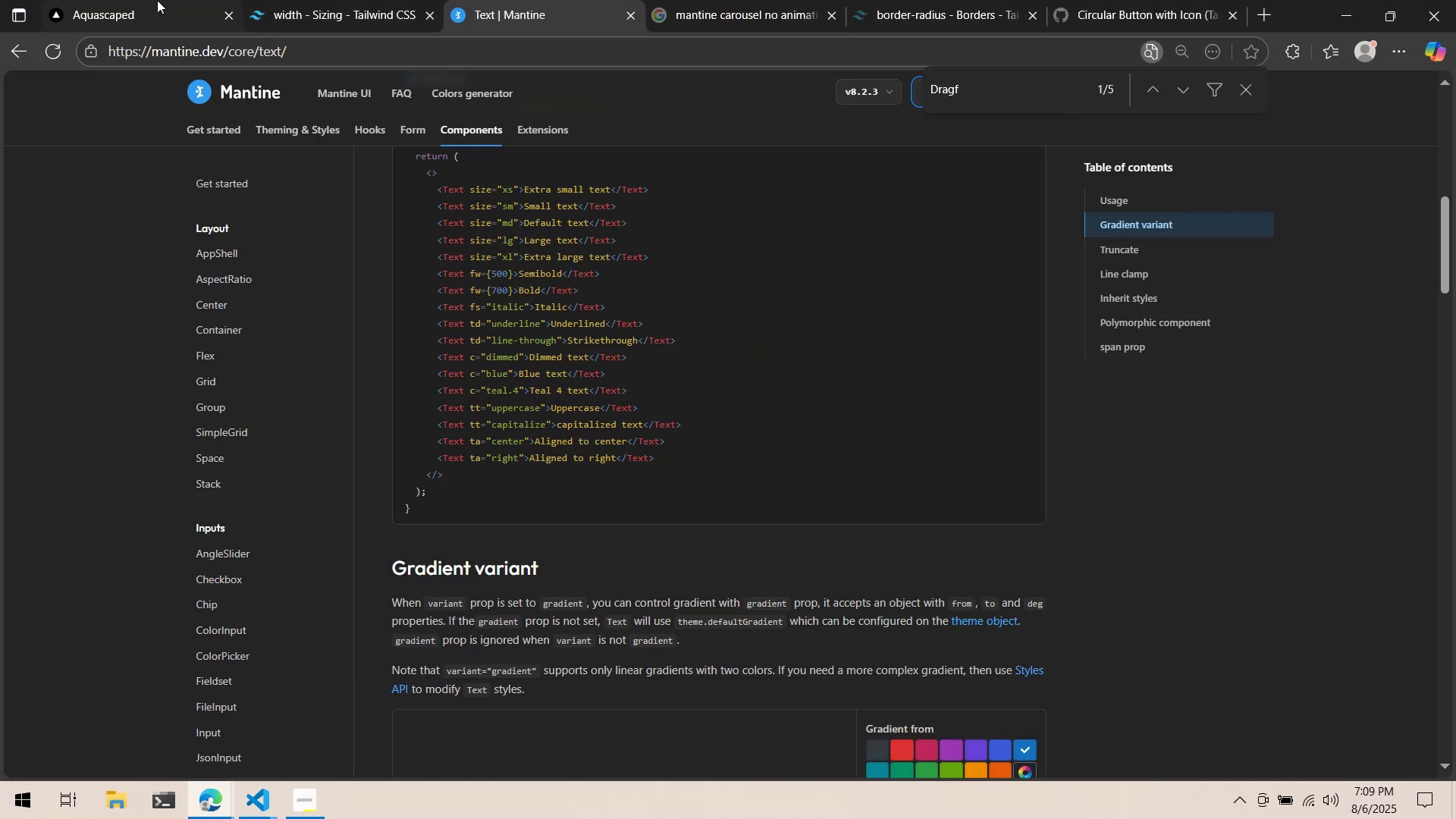 
left_click([131, 0])
 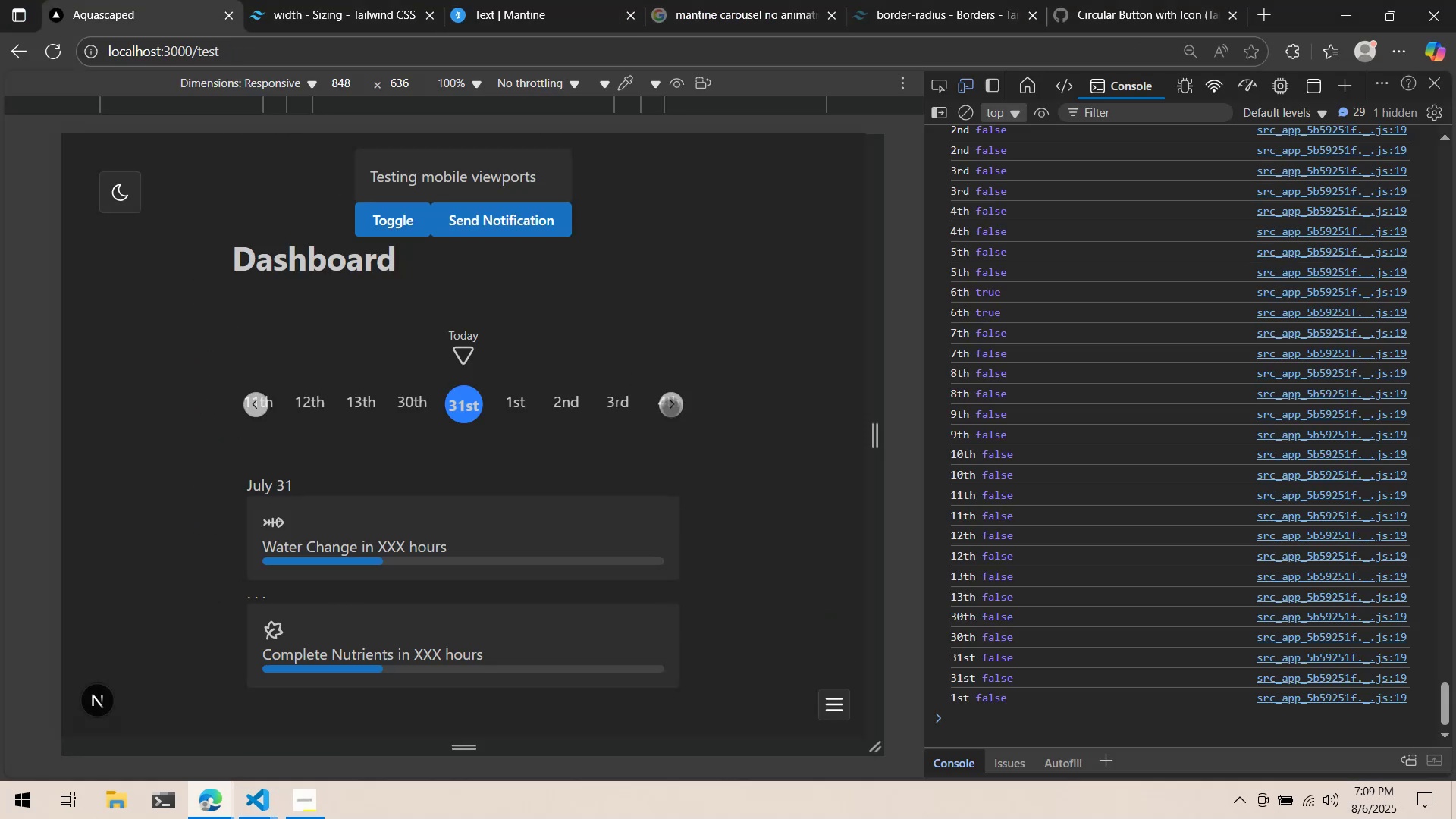 
left_click([671, 407])
 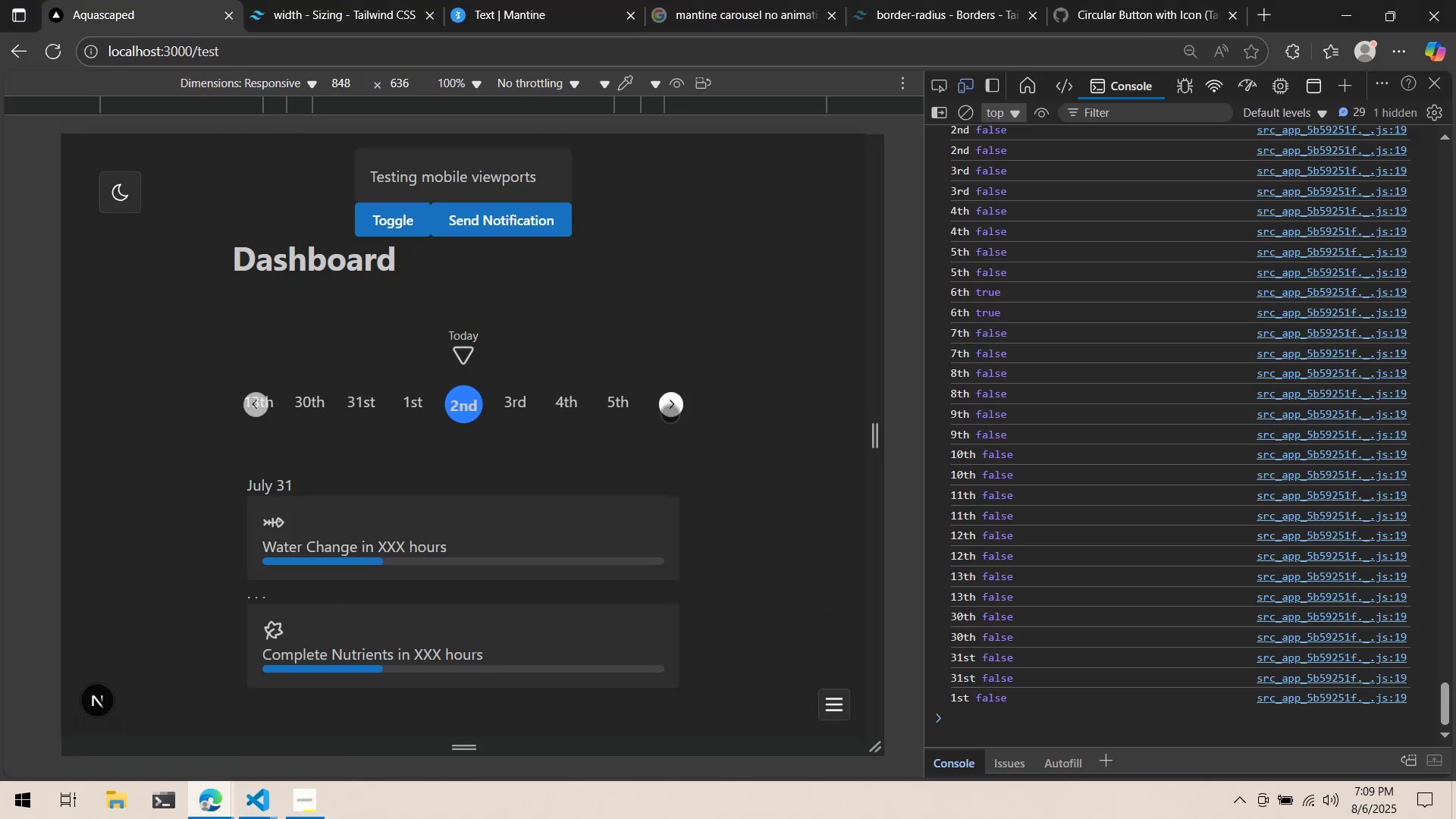 
double_click([670, 413])
 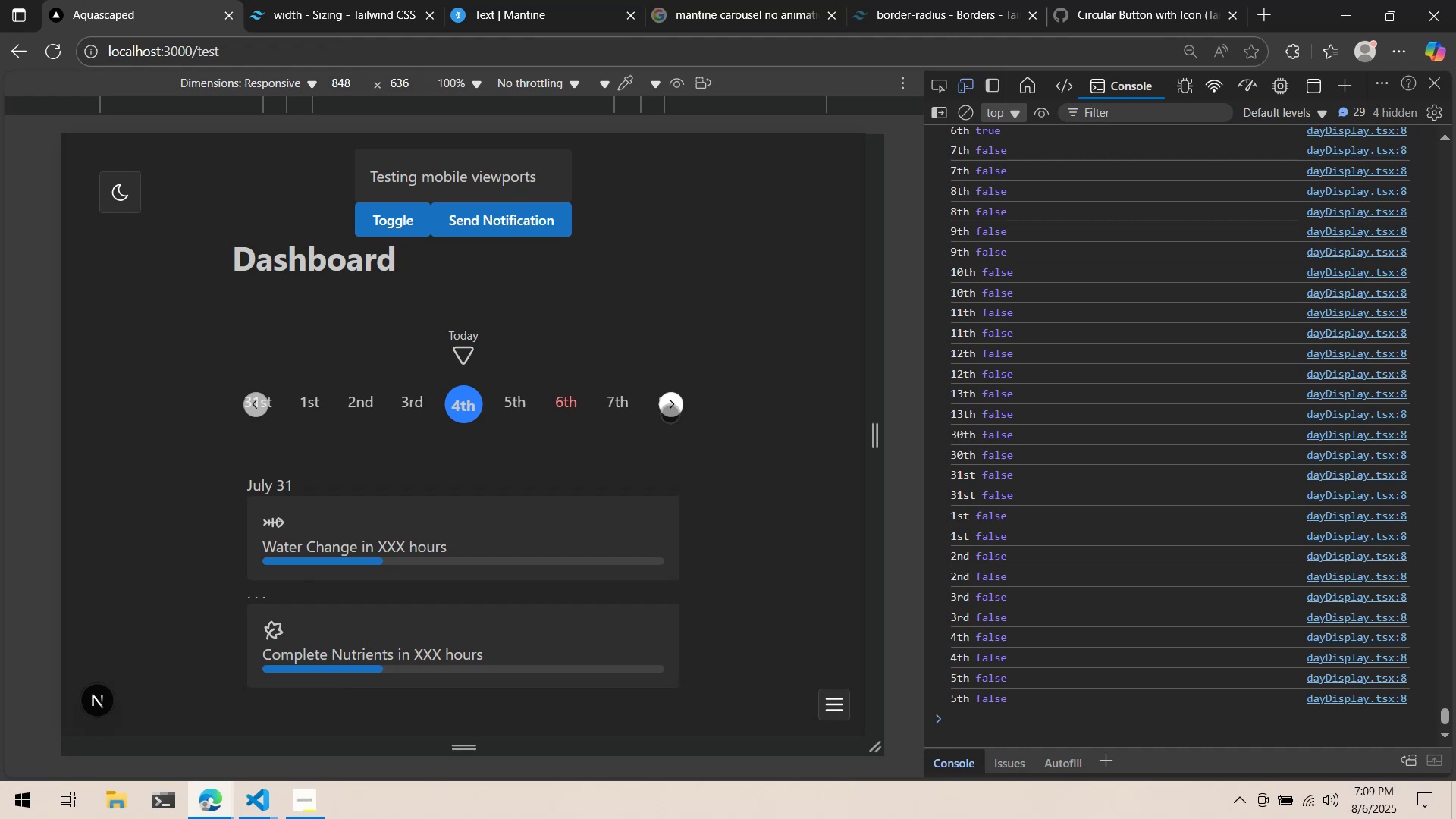 
wait(12.79)
 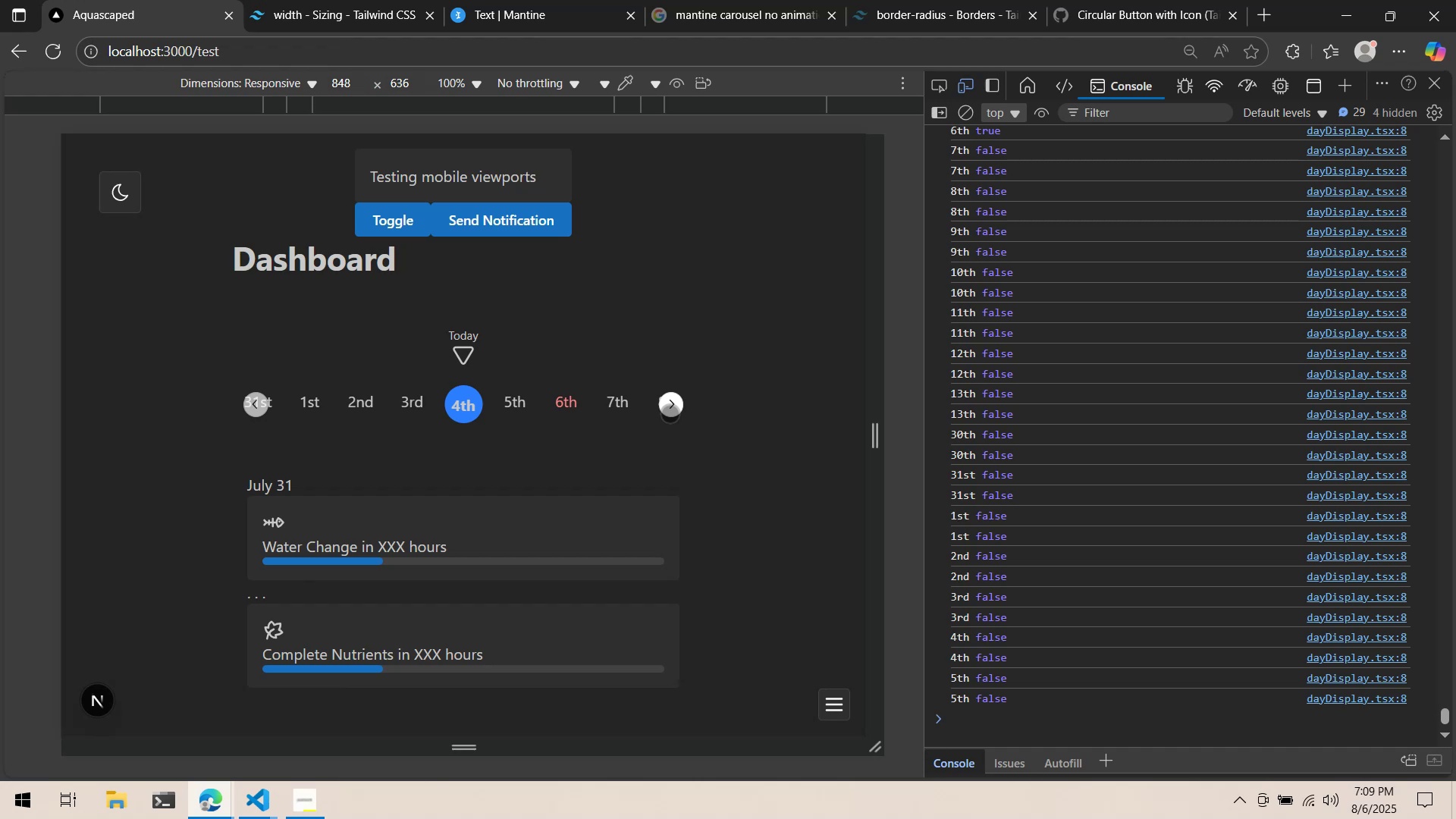 
key(Alt+AltLeft)
 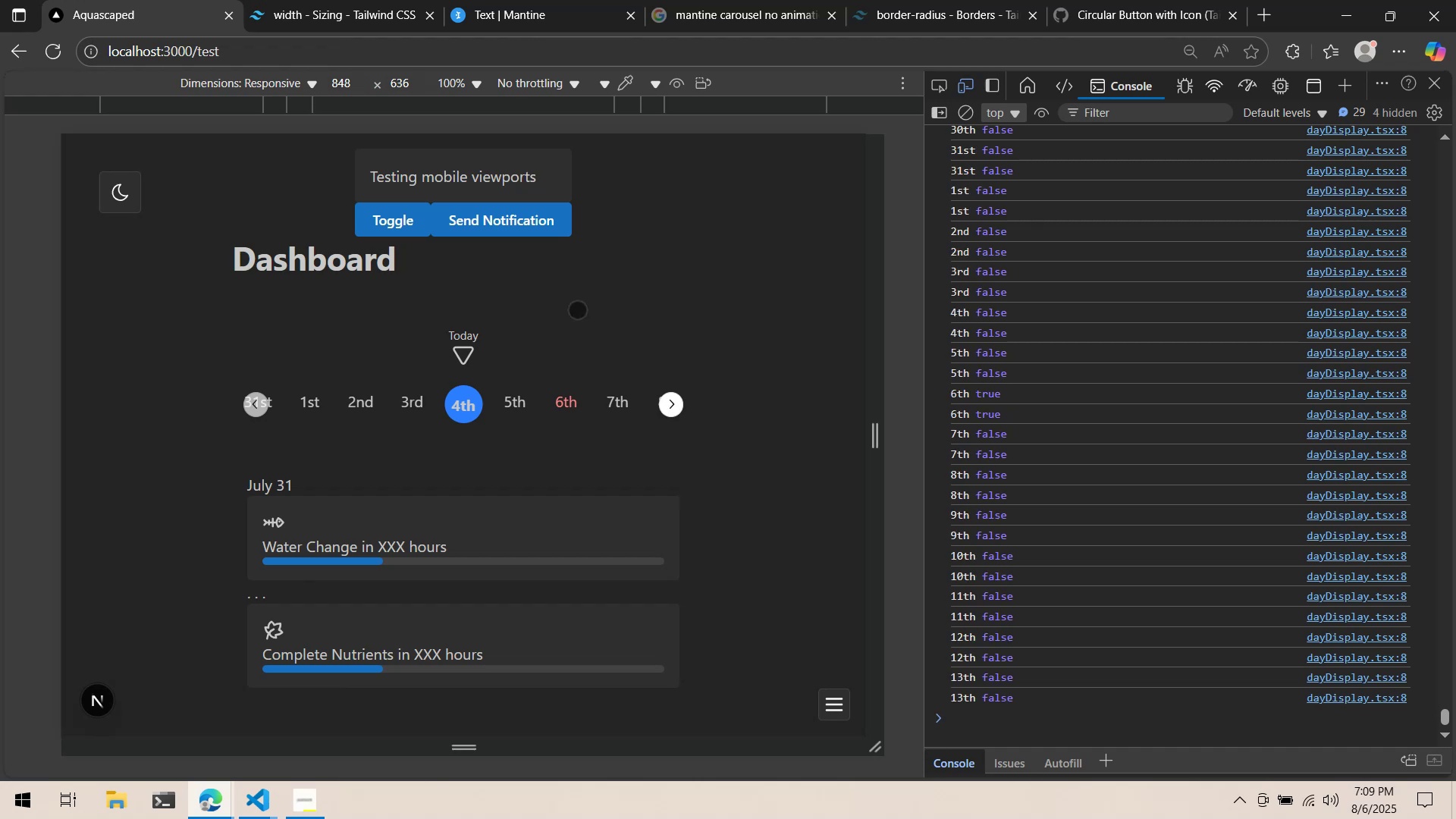 
key(Alt+Tab)
 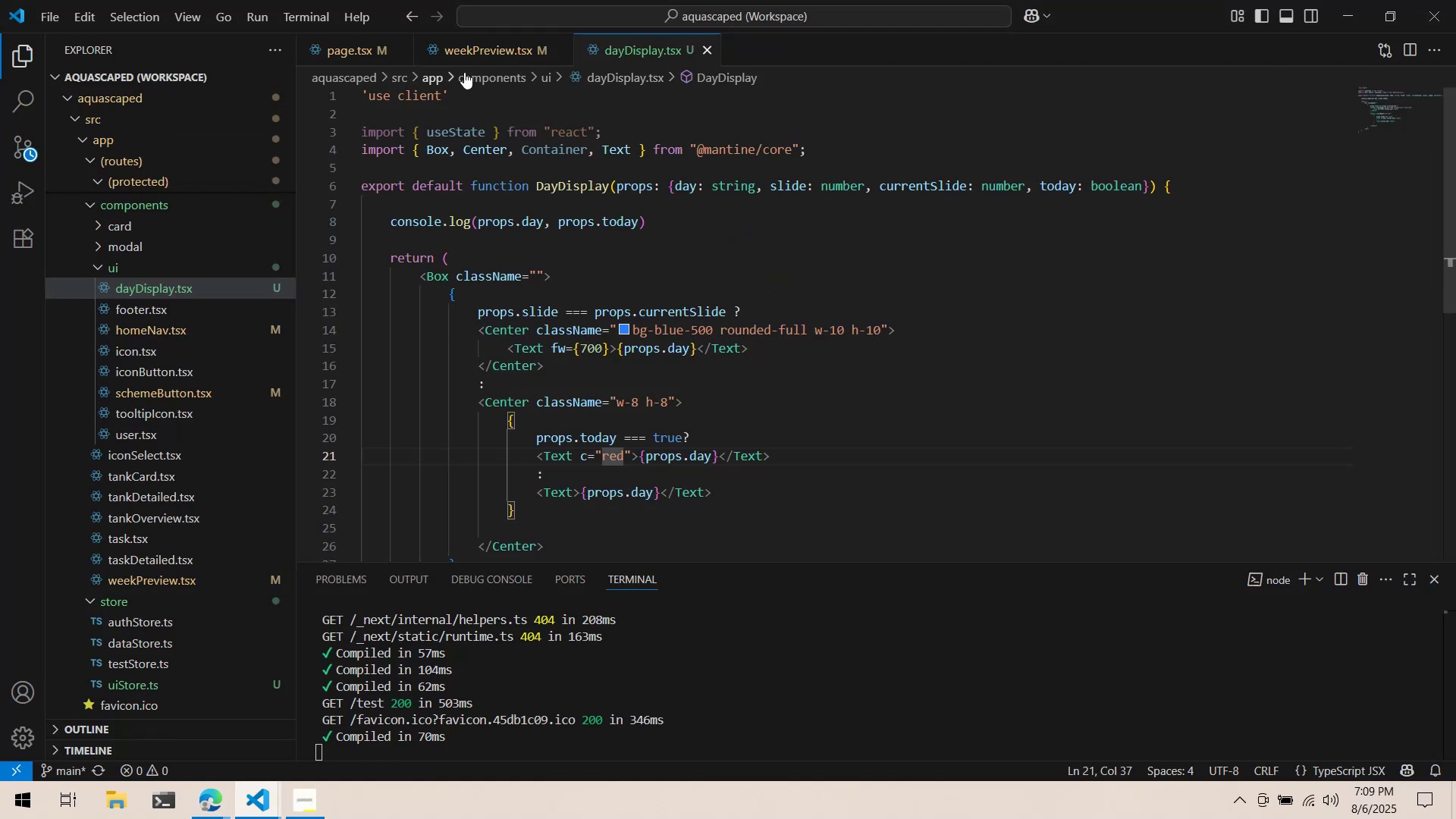 
left_click([478, 49])
 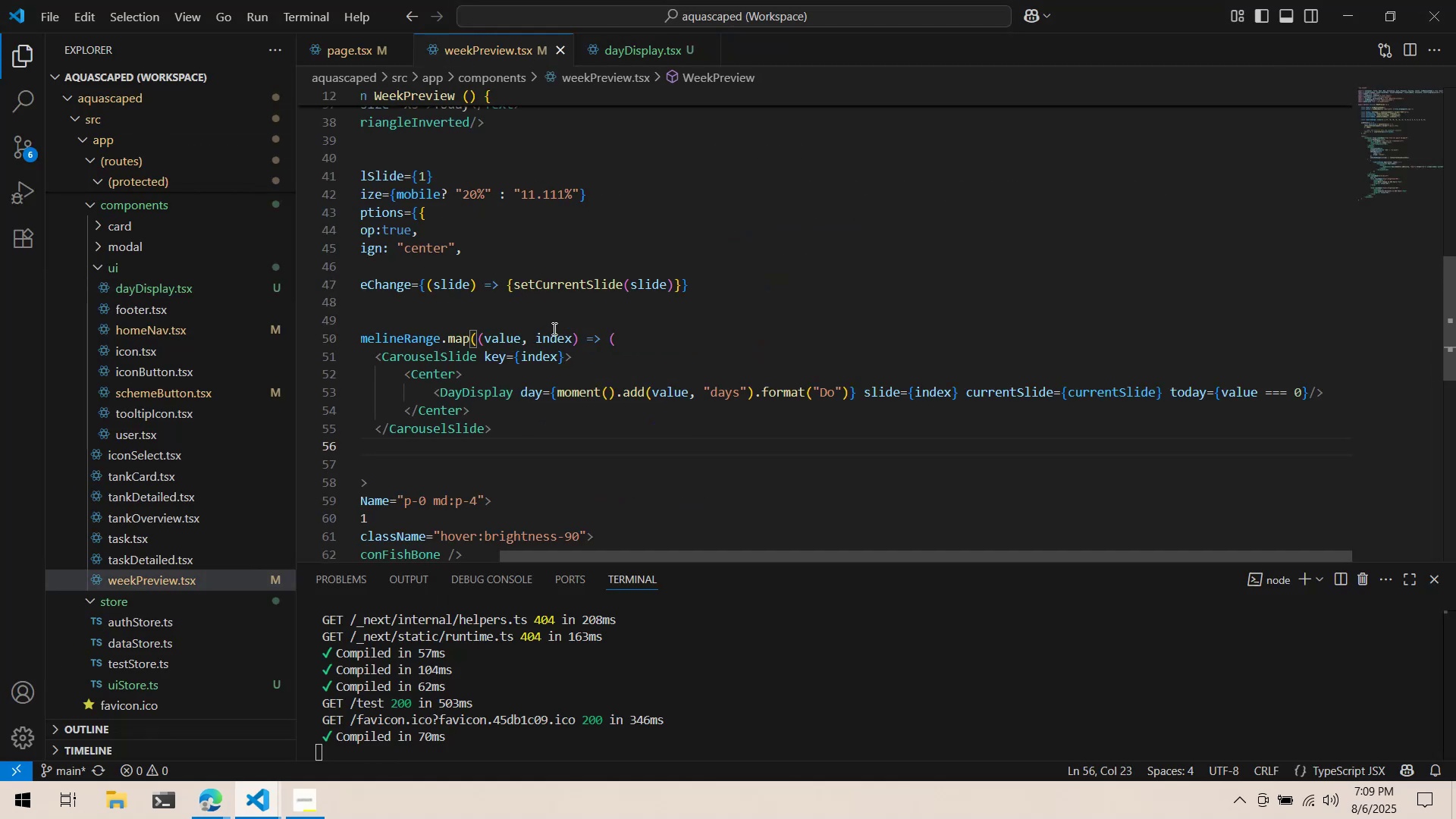 
scroll: coordinate [659, 193], scroll_direction: down, amount: 8.0
 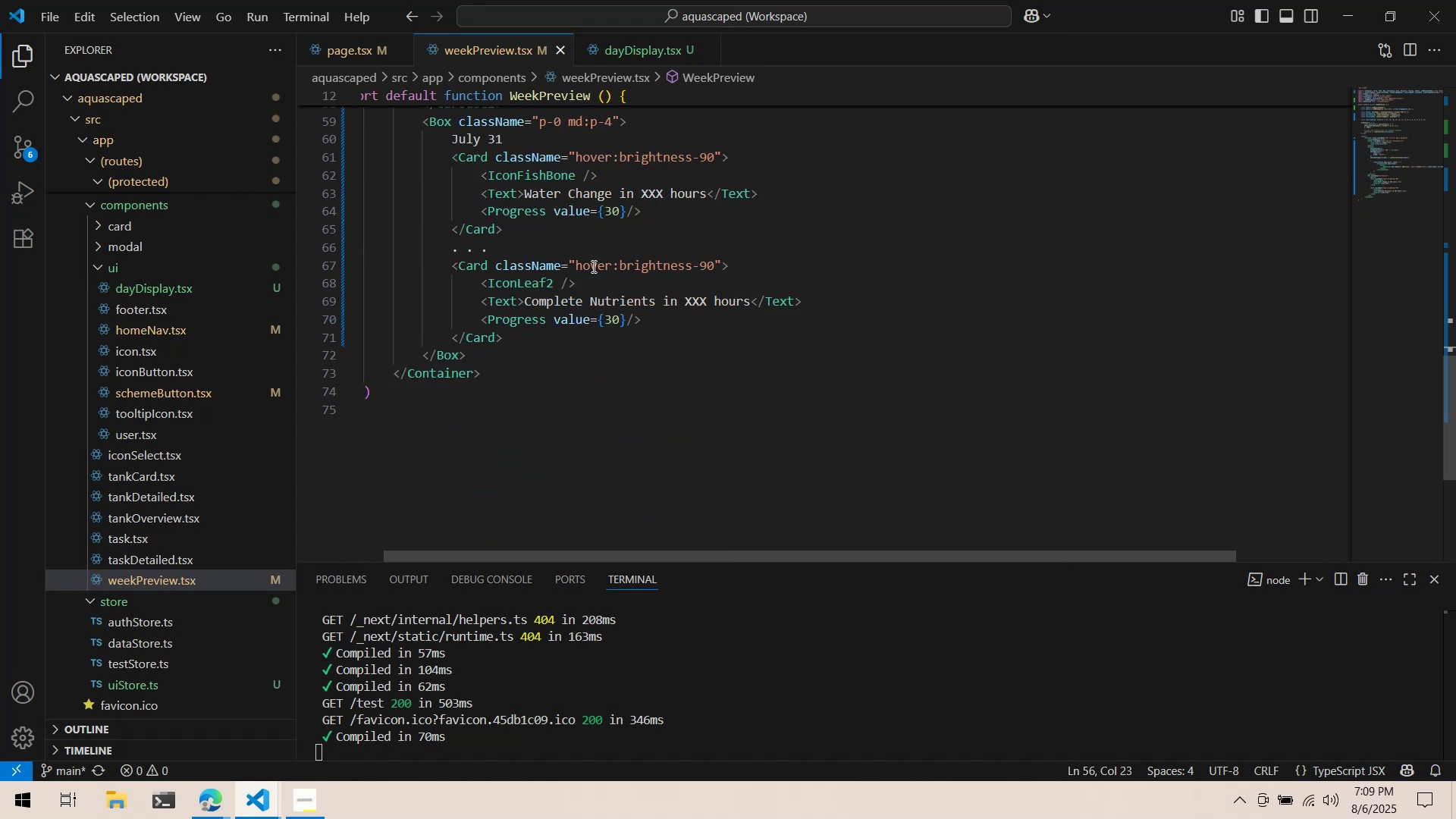 
scroll: coordinate [579, 328], scroll_direction: up, amount: 11.0
 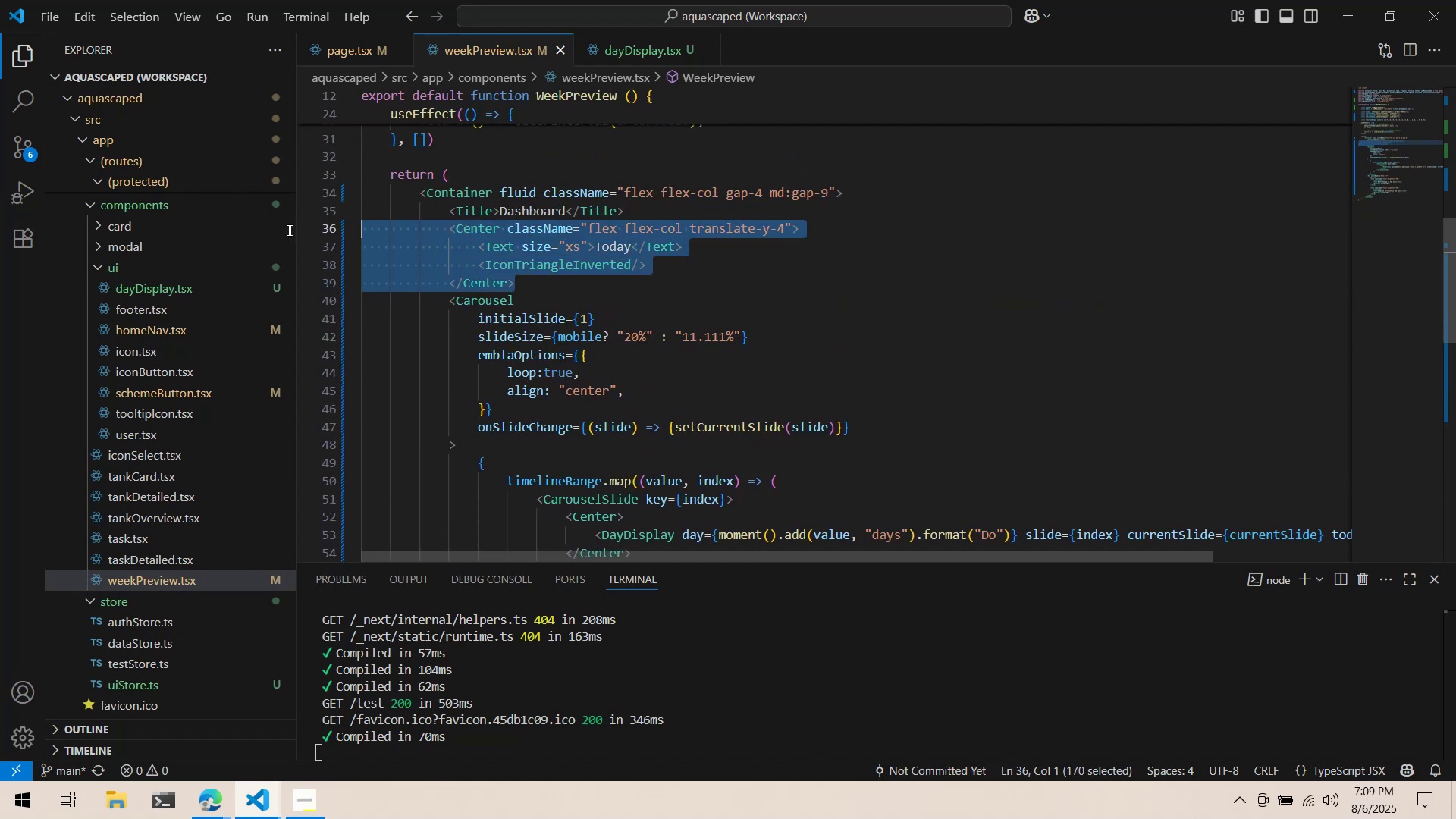 
hold_key(key=ControlLeft, duration=1.52)
 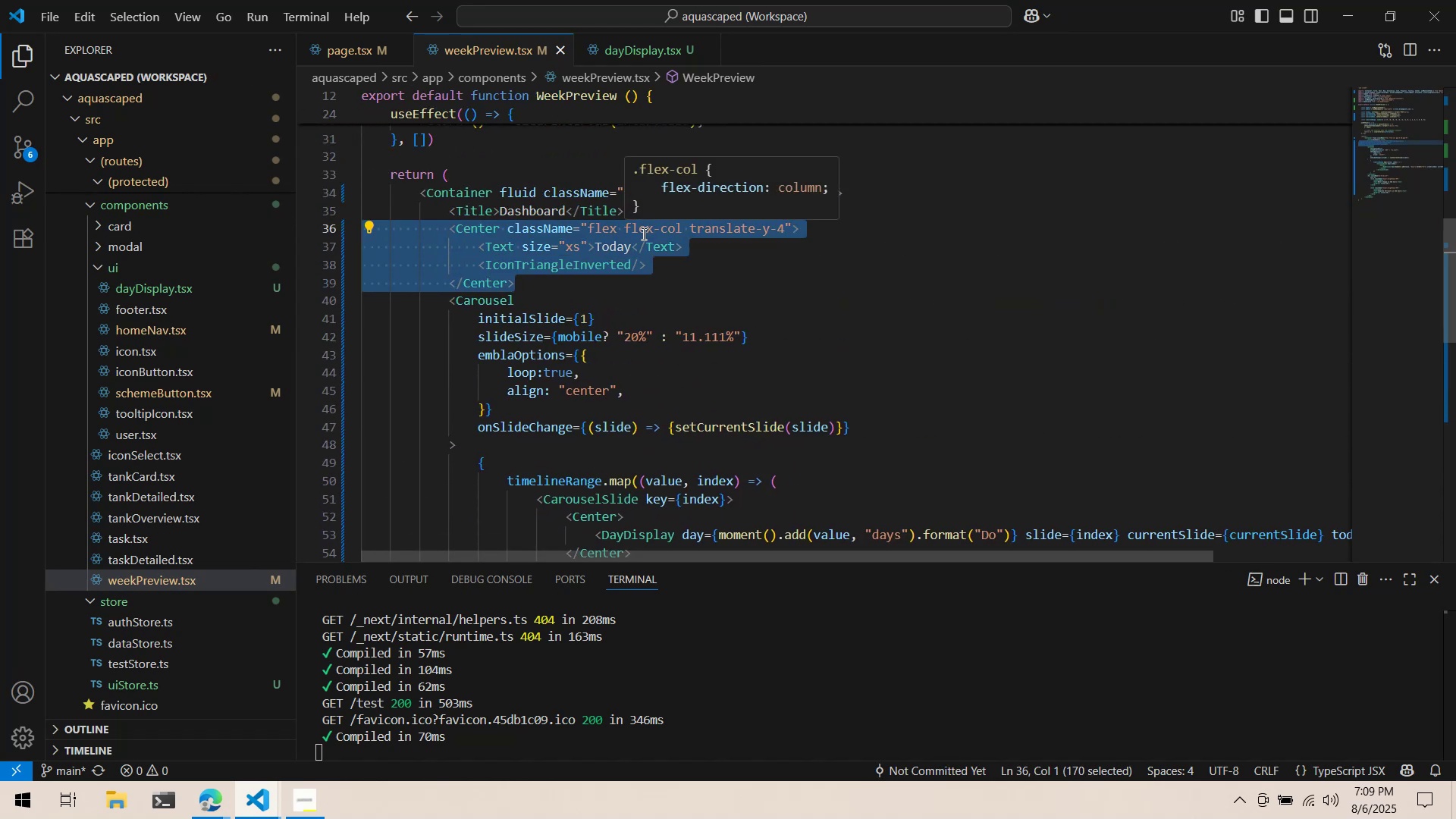 
hold_key(key=ControlLeft, duration=1.51)
 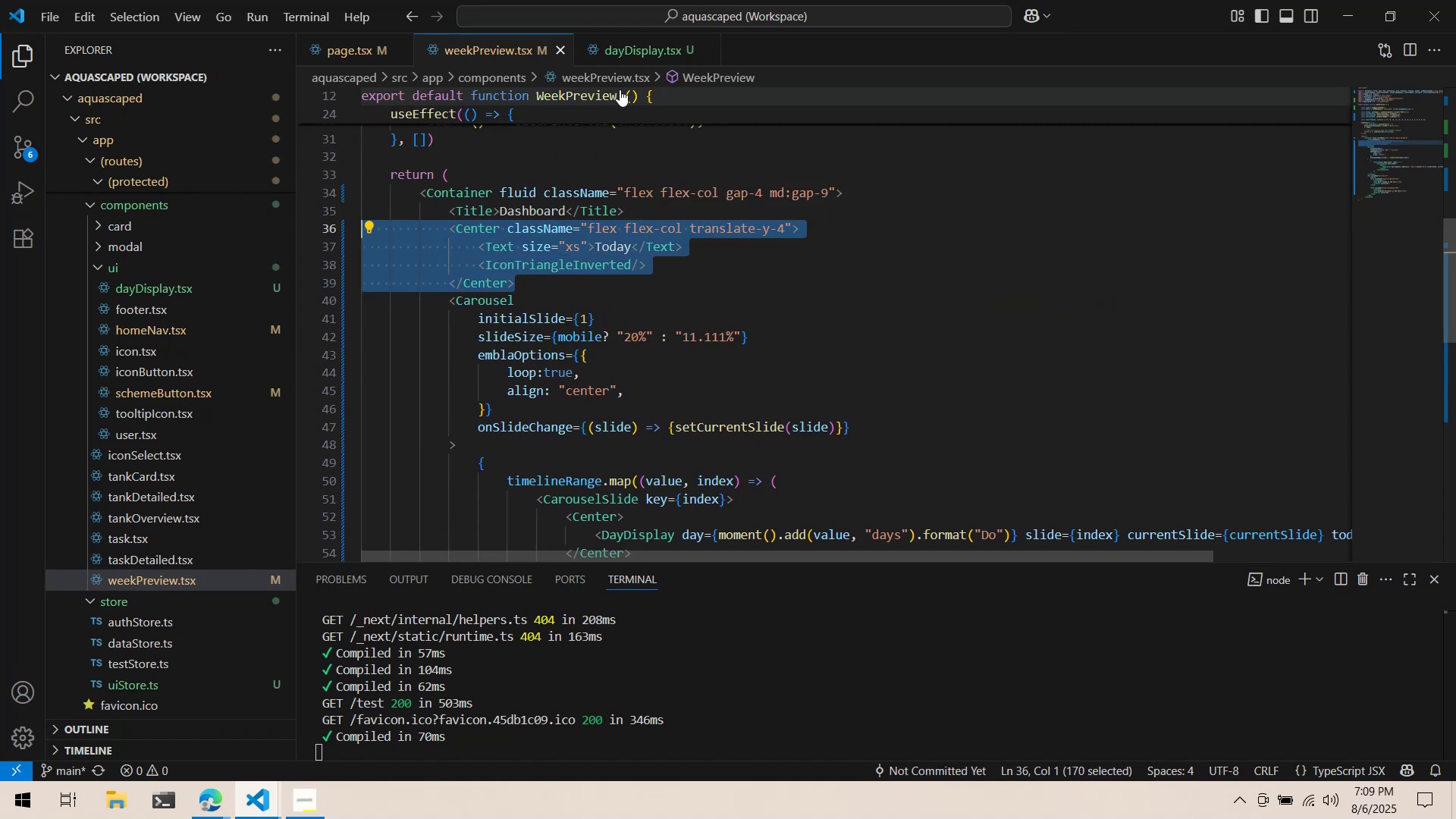 
key(Control+C)
 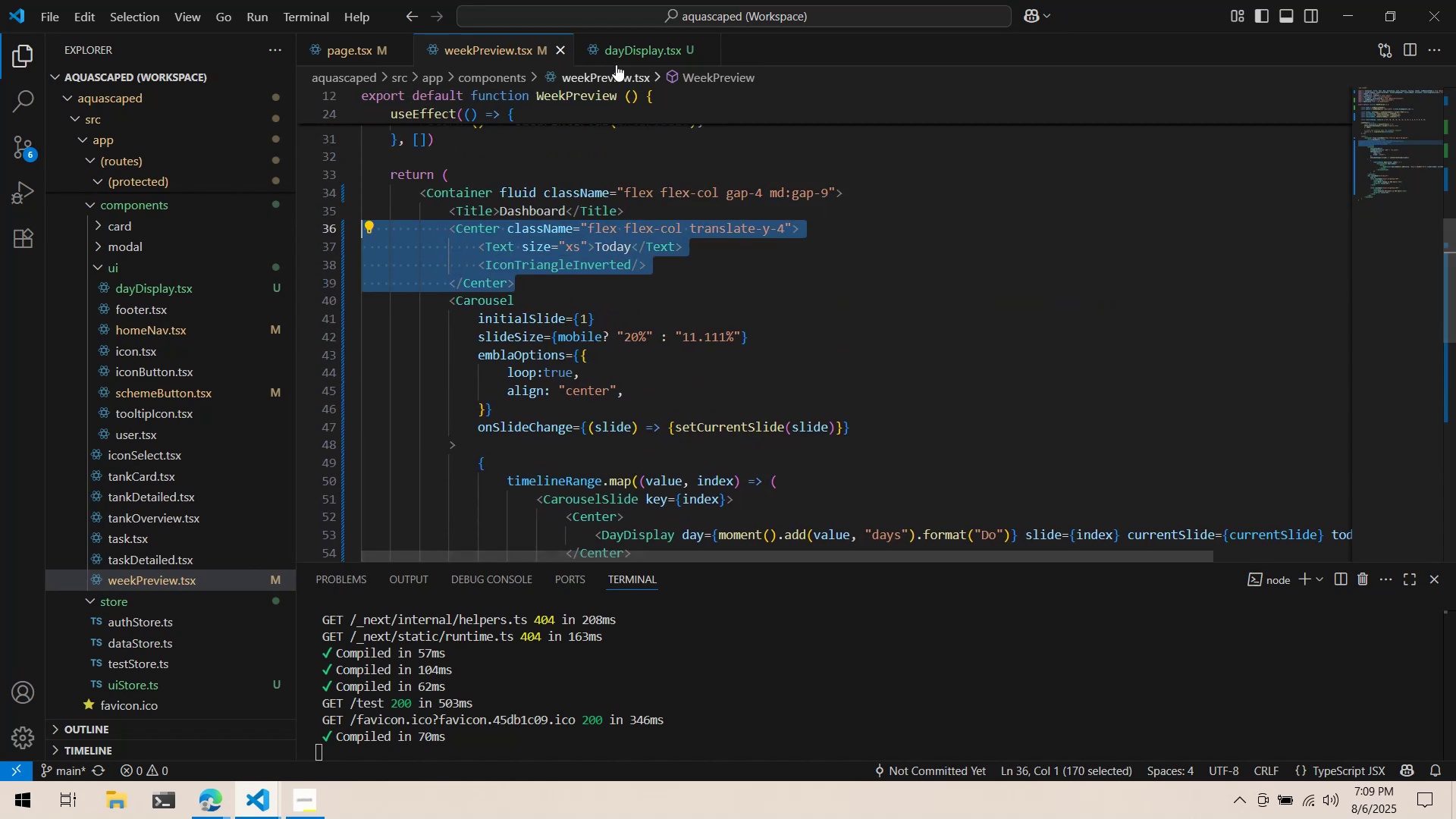 
left_click([616, 51])
 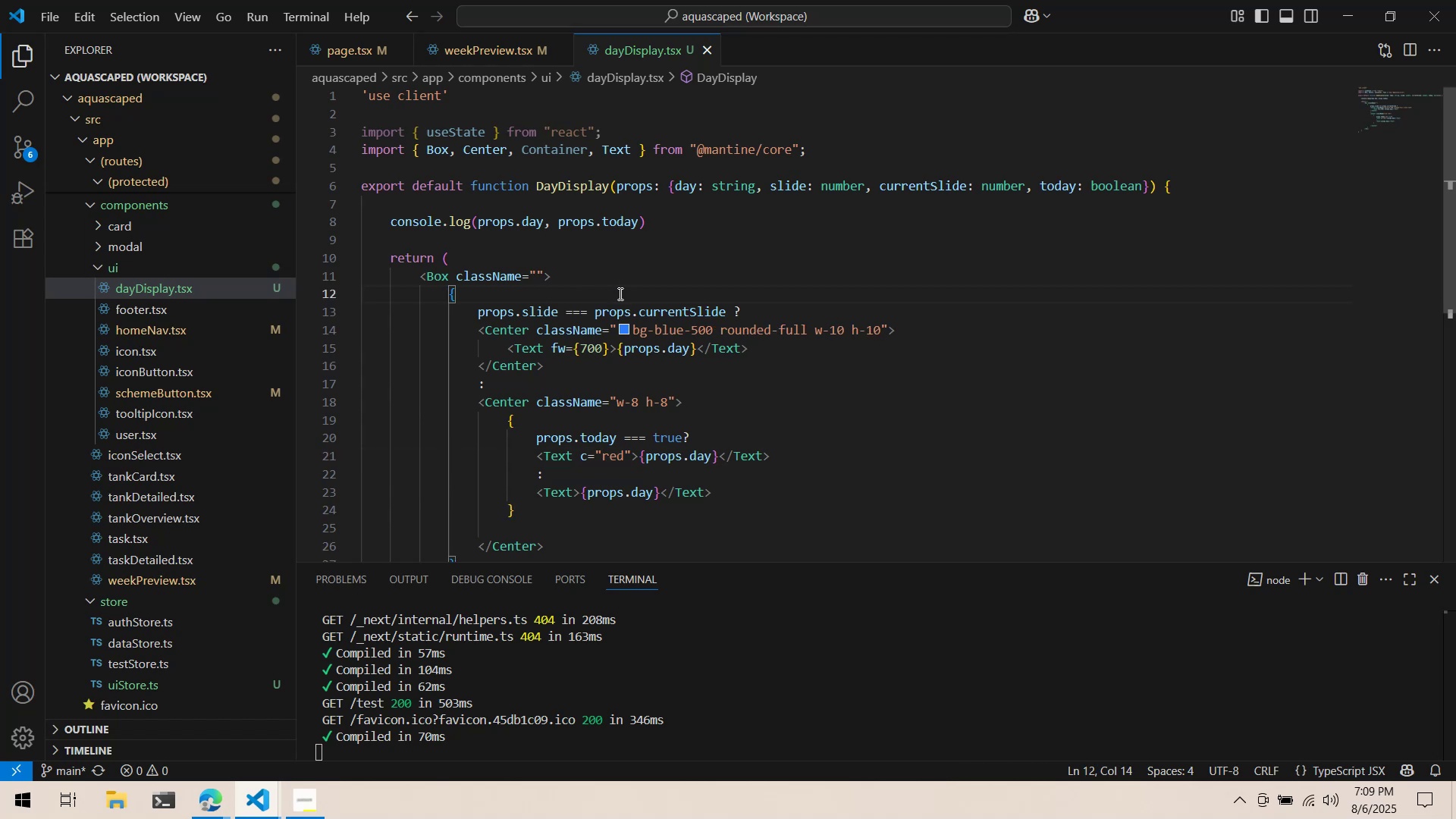 
left_click([821, 313])
 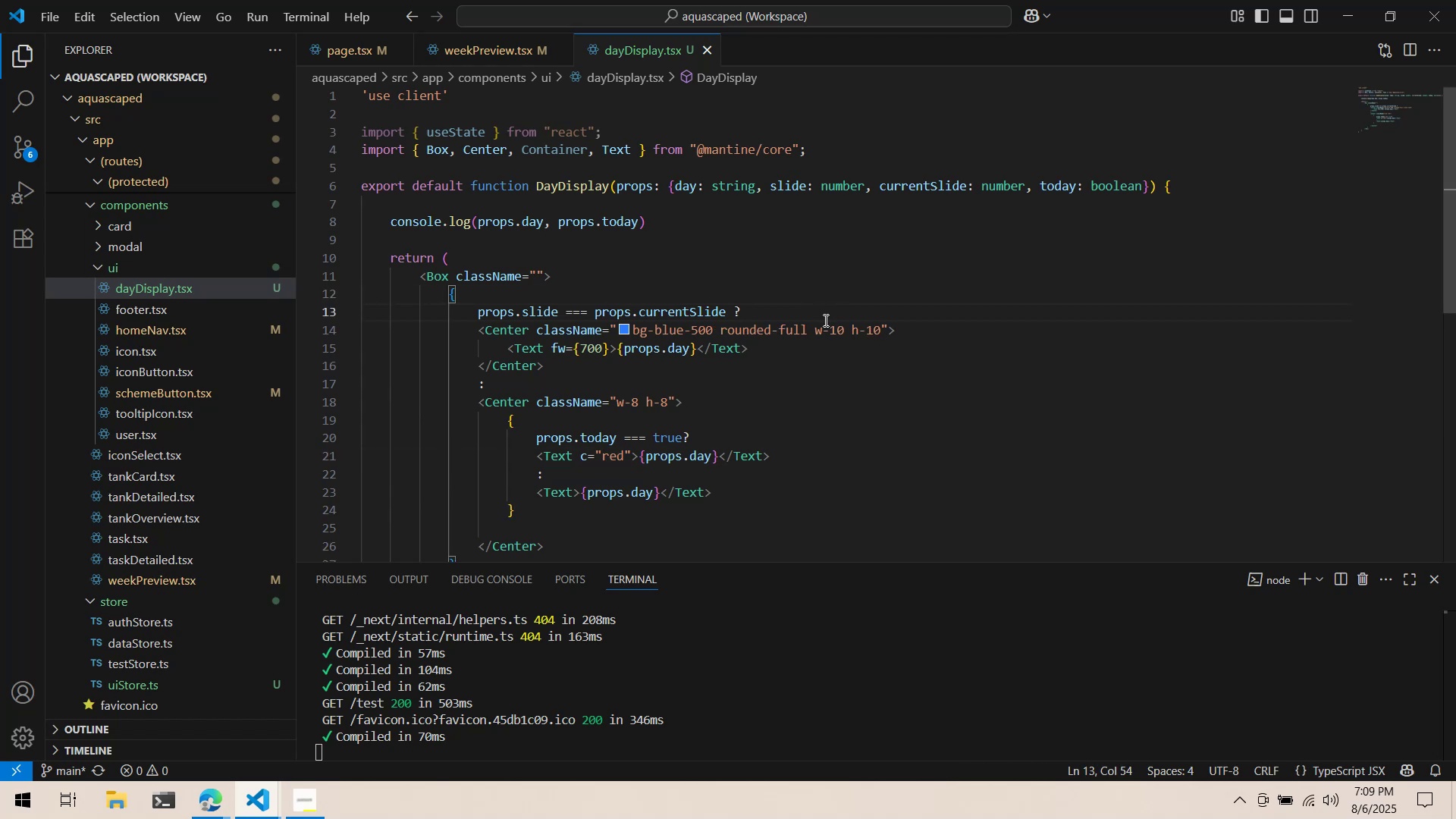 
scroll: coordinate [824, 320], scroll_direction: down, amount: 1.0
 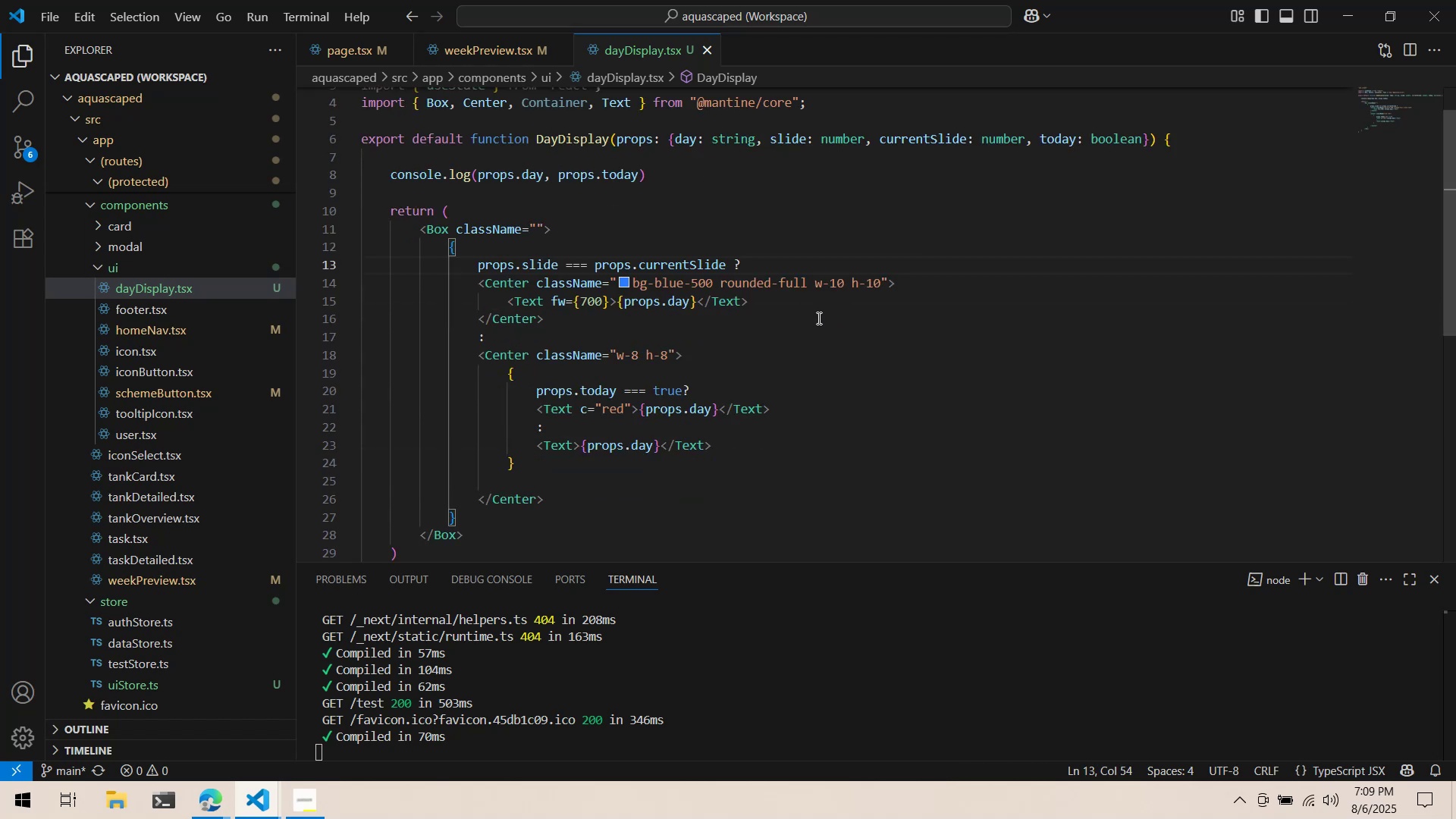 
key(Enter)
 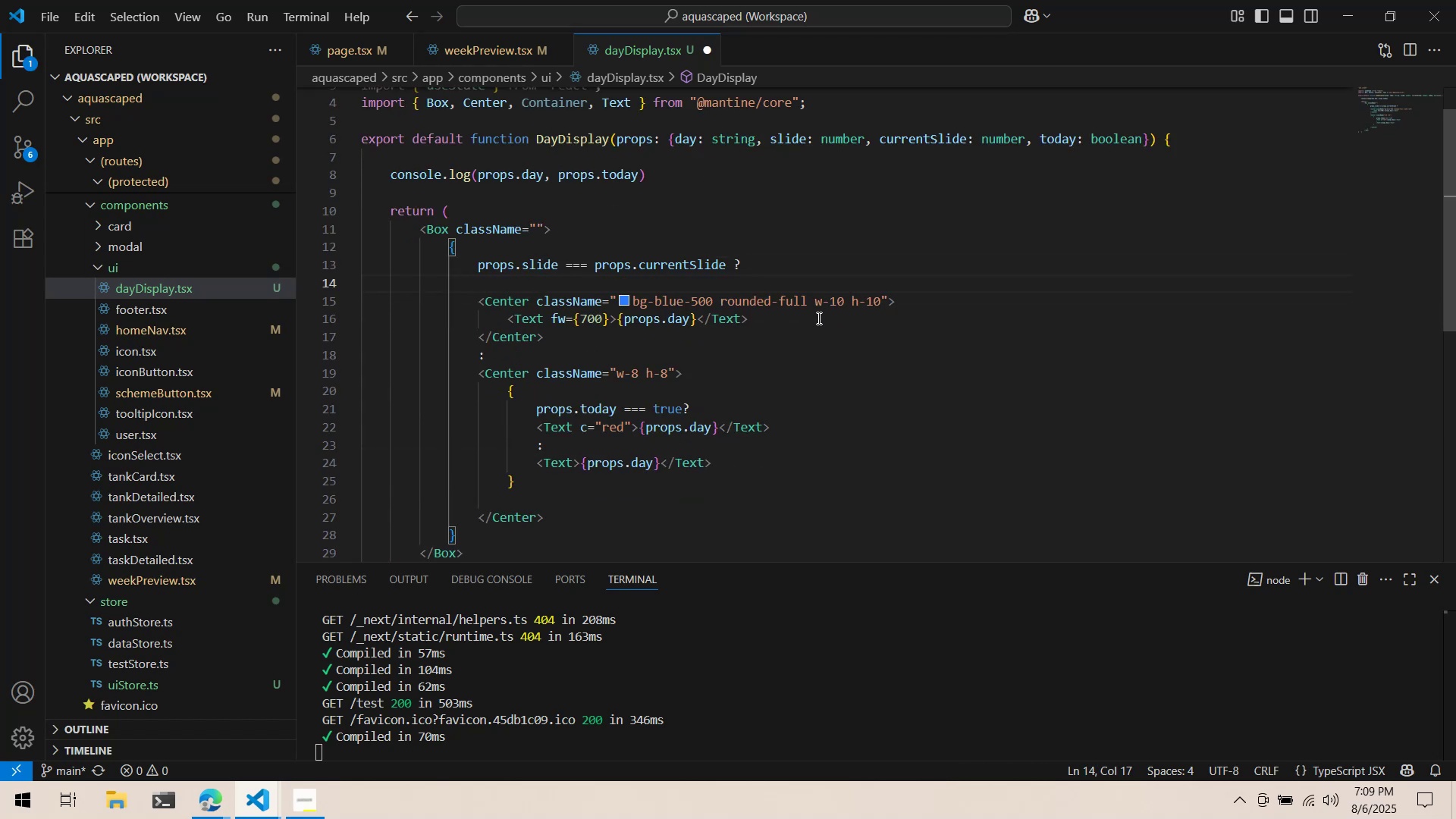 
hold_key(key=ControlLeft, duration=0.38)
 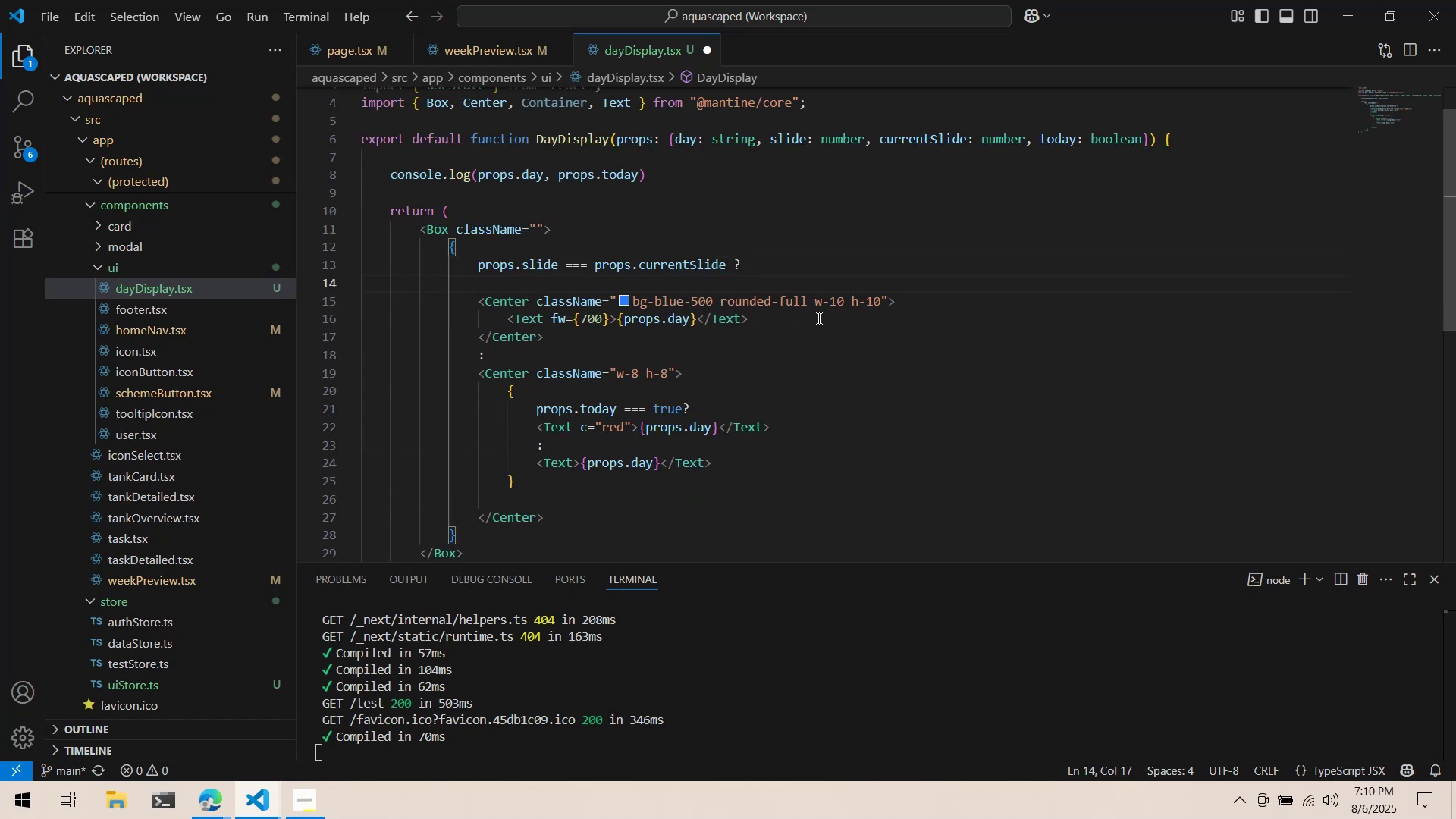 
key(Control+V)
 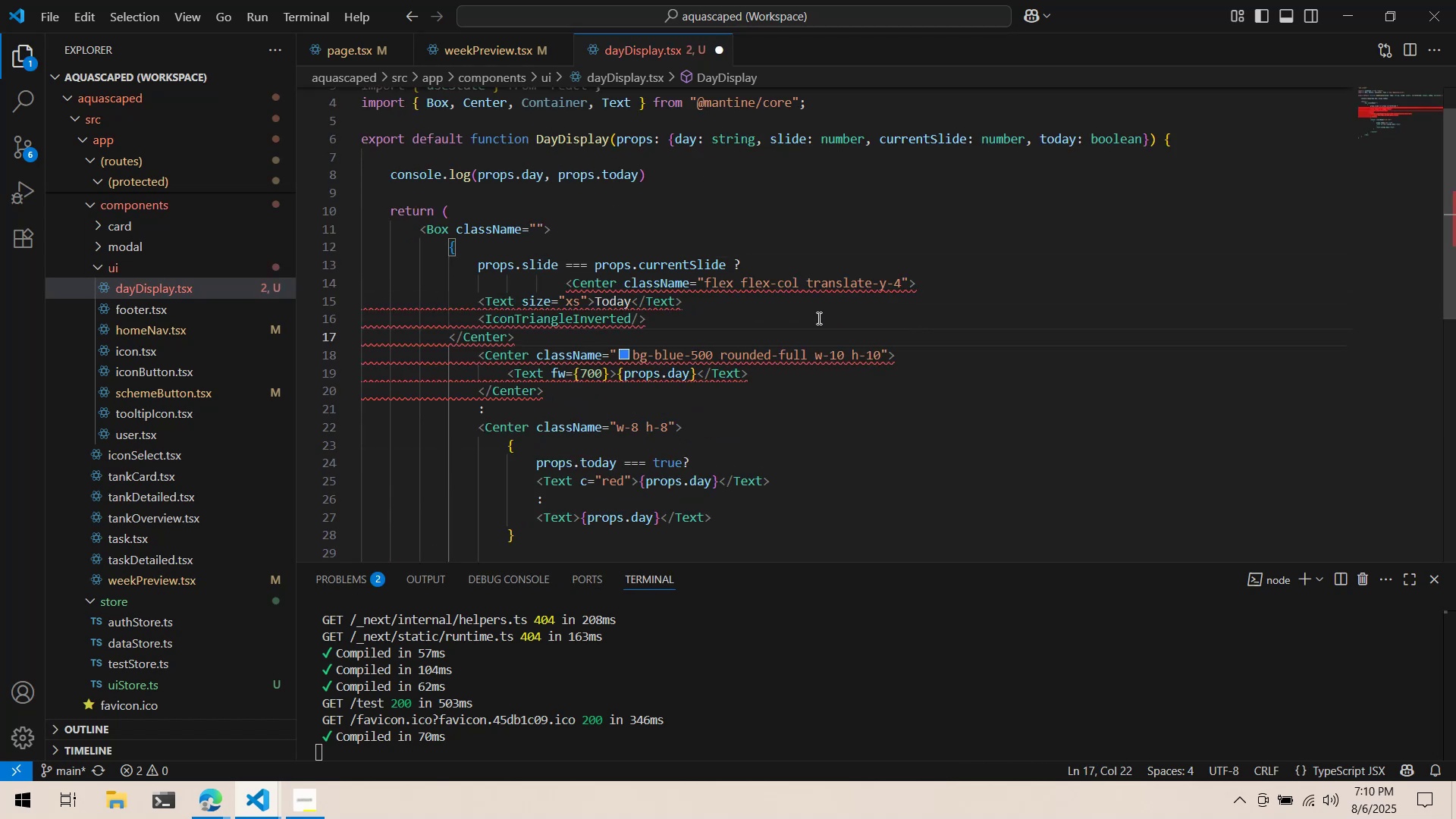 
key(Control+Z)
 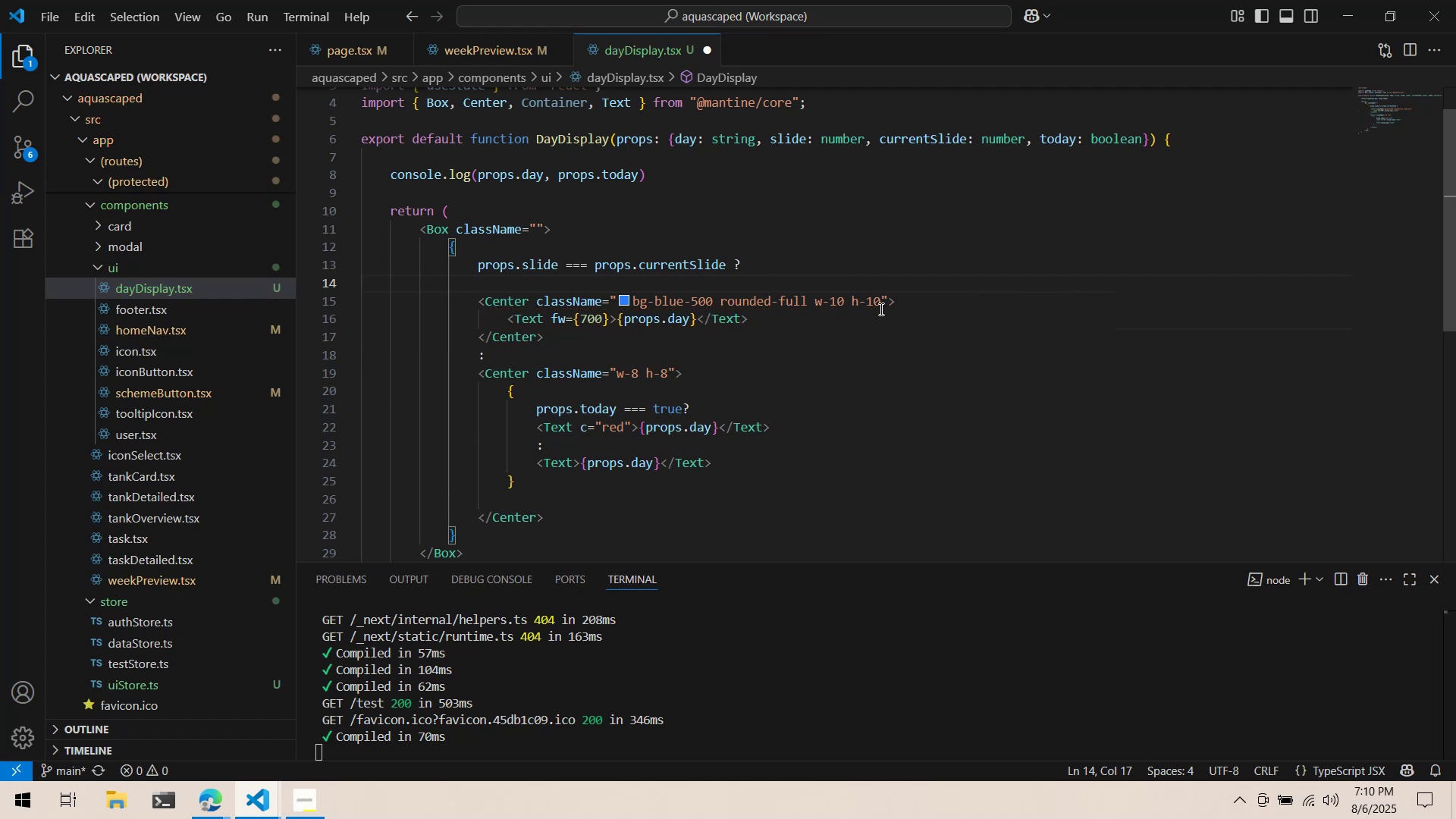 
key(Alt+AltLeft)
 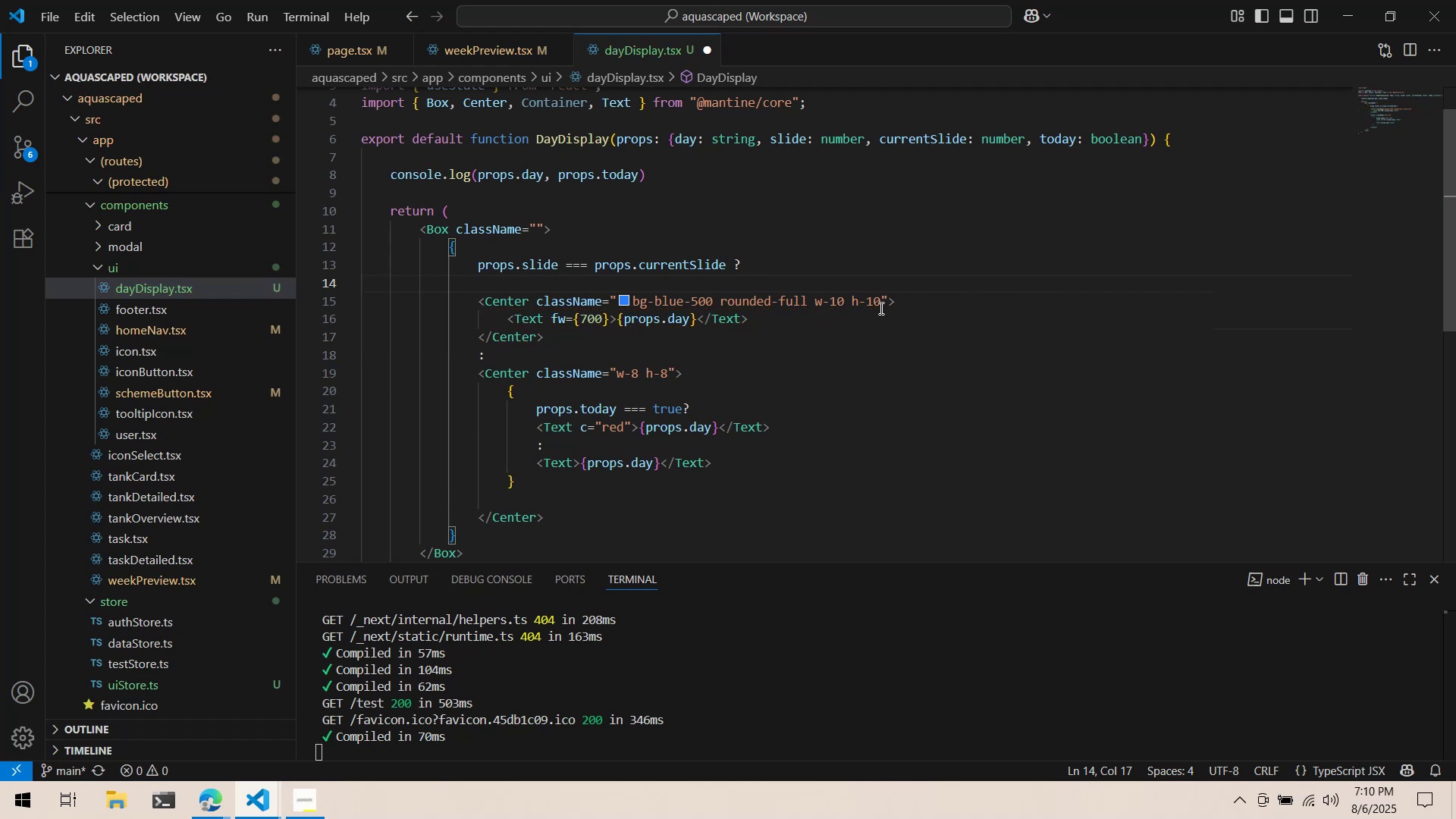 
key(Alt+Tab)
 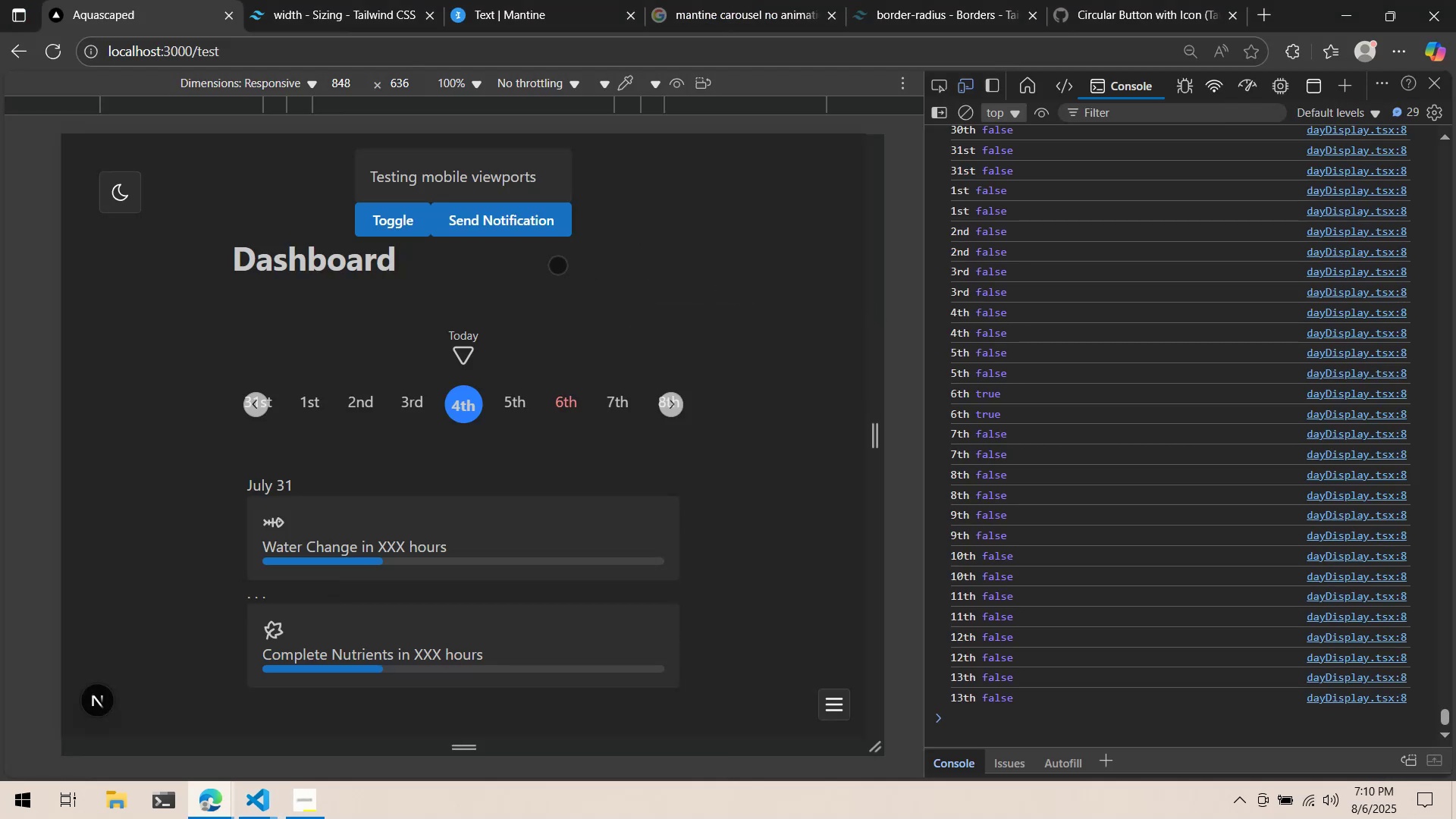 
wait(10.37)
 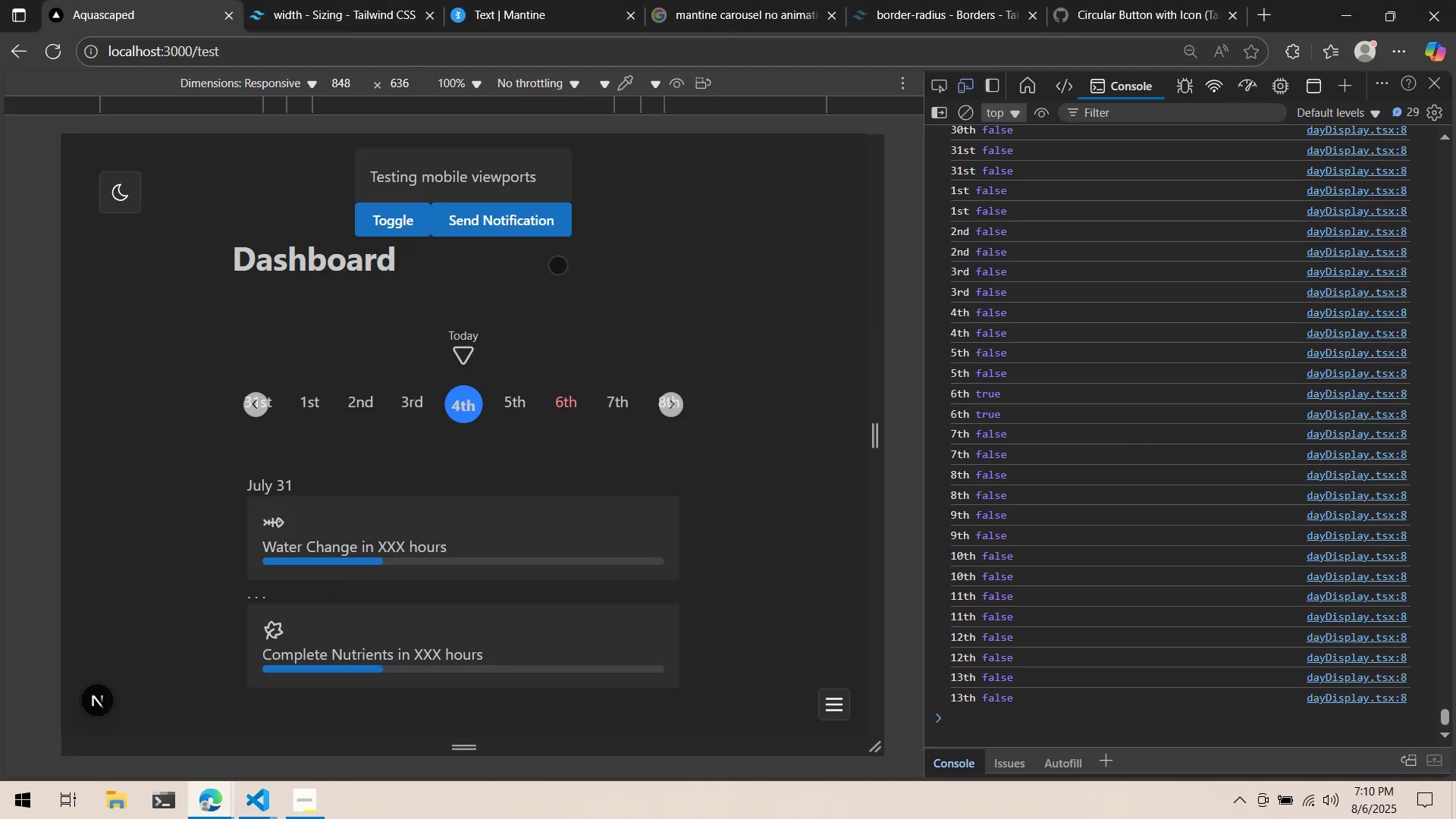 
key(Alt+AltLeft)
 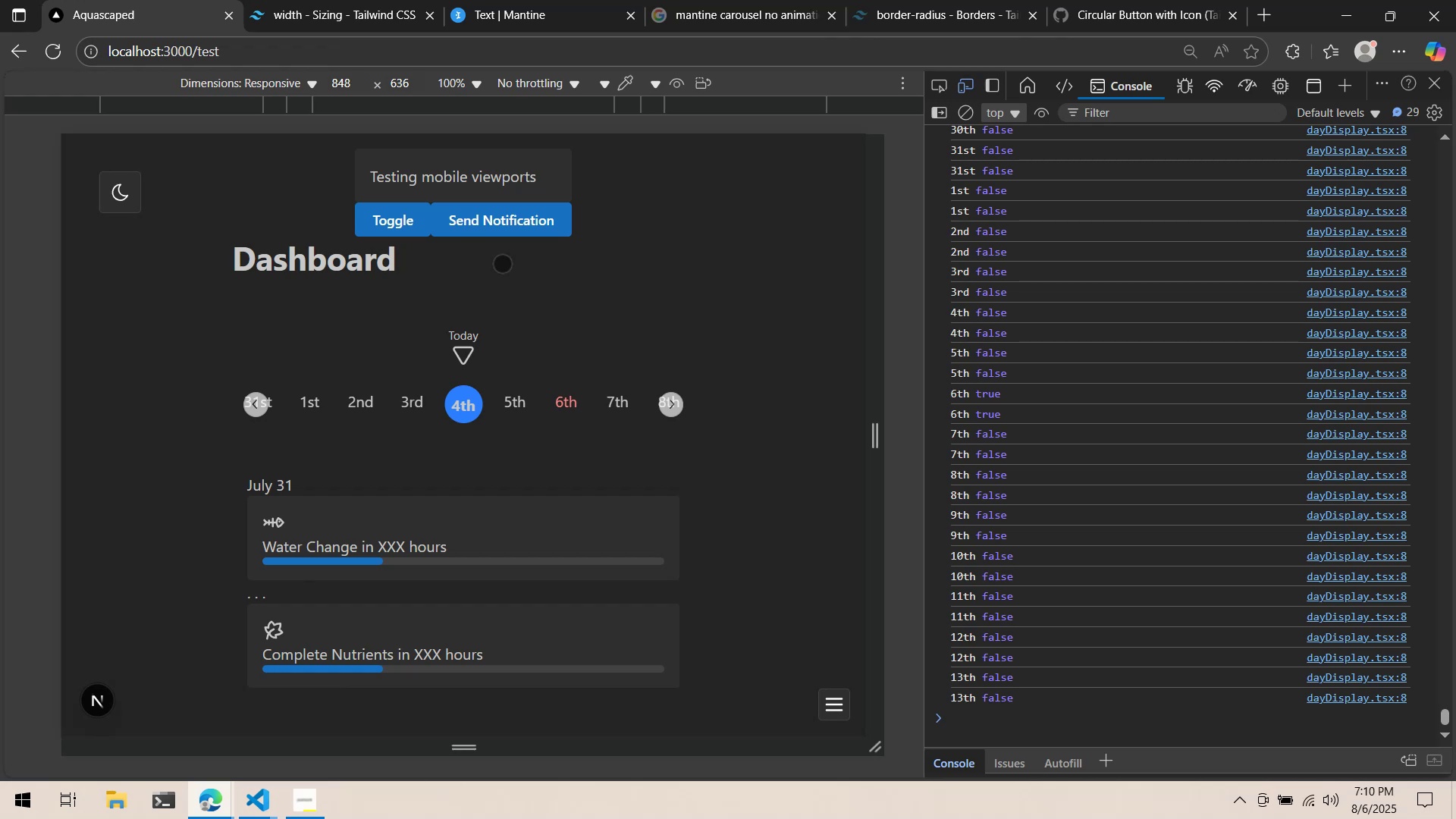 
key(Alt+Tab)
 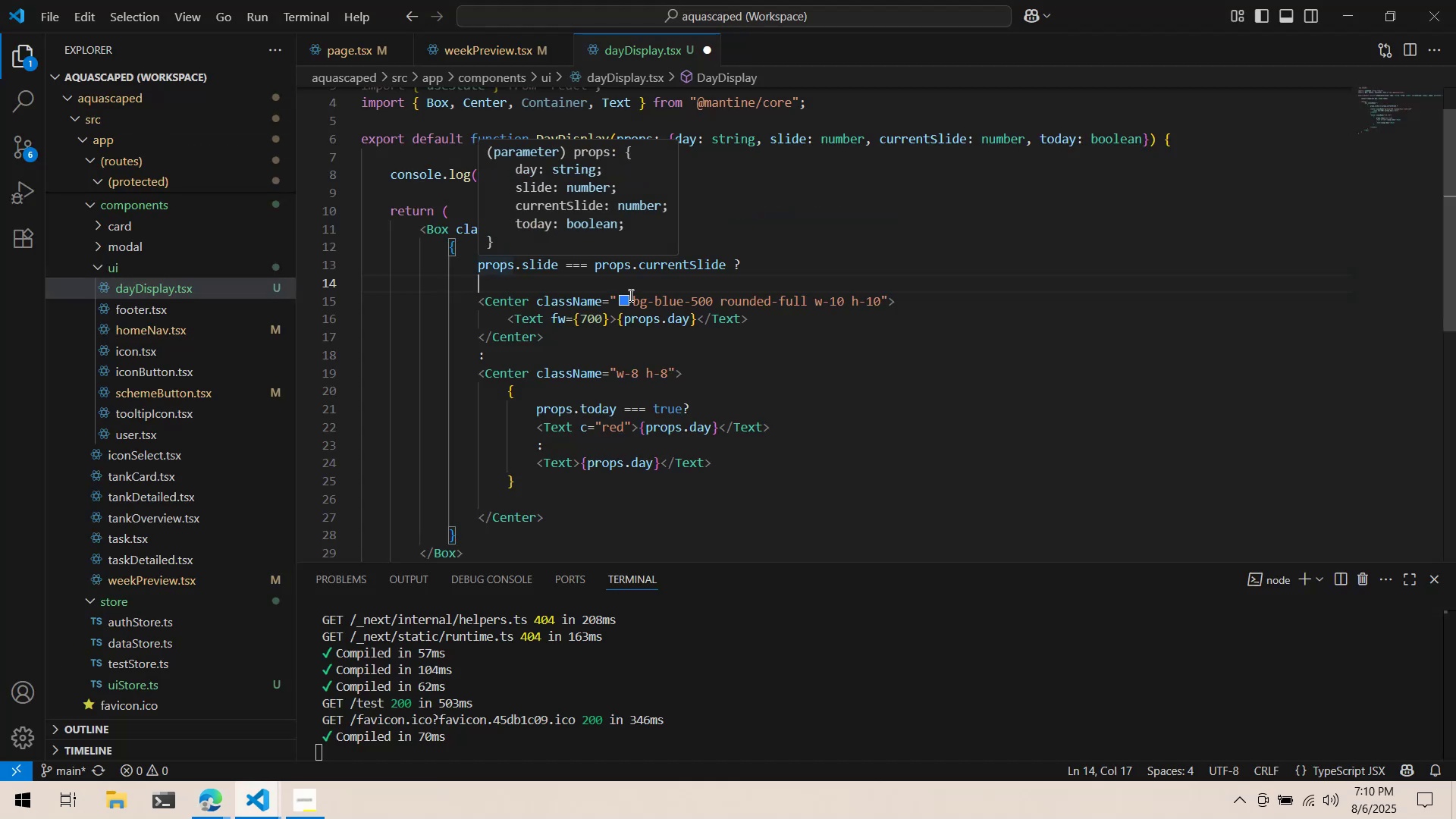 
left_click([874, 316])
 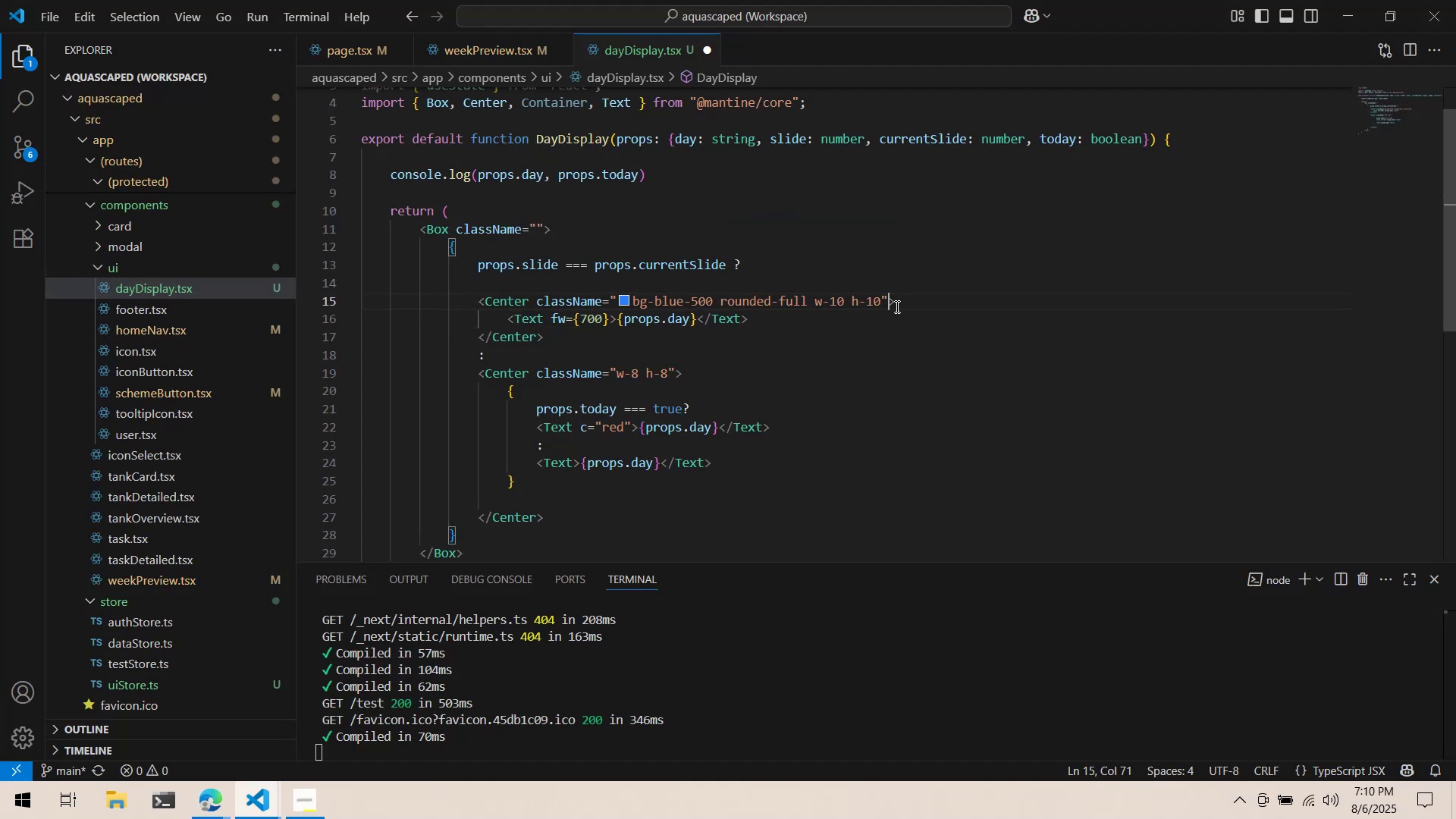 
triple_click([912, 304])
 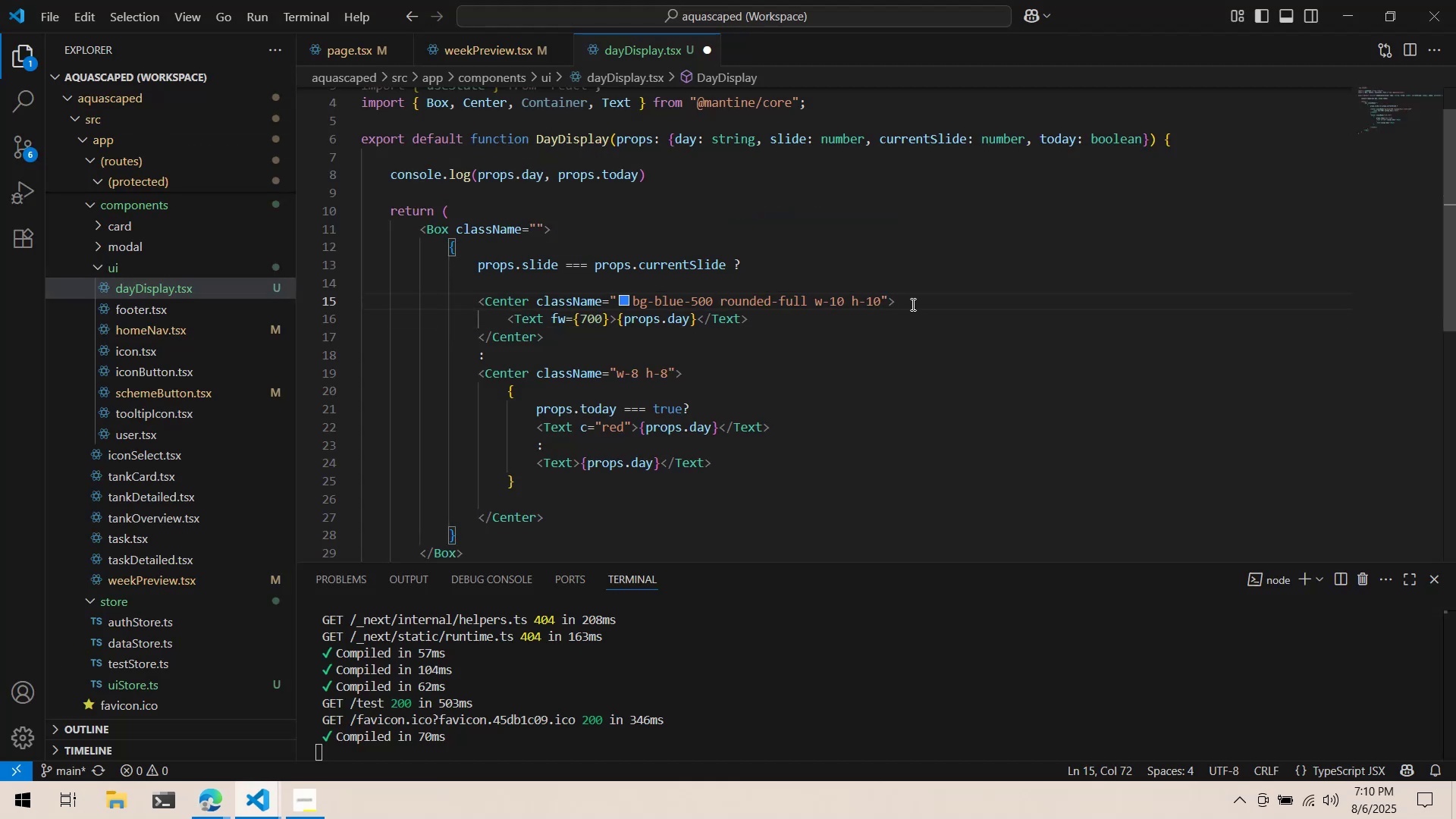 
key(Enter)
 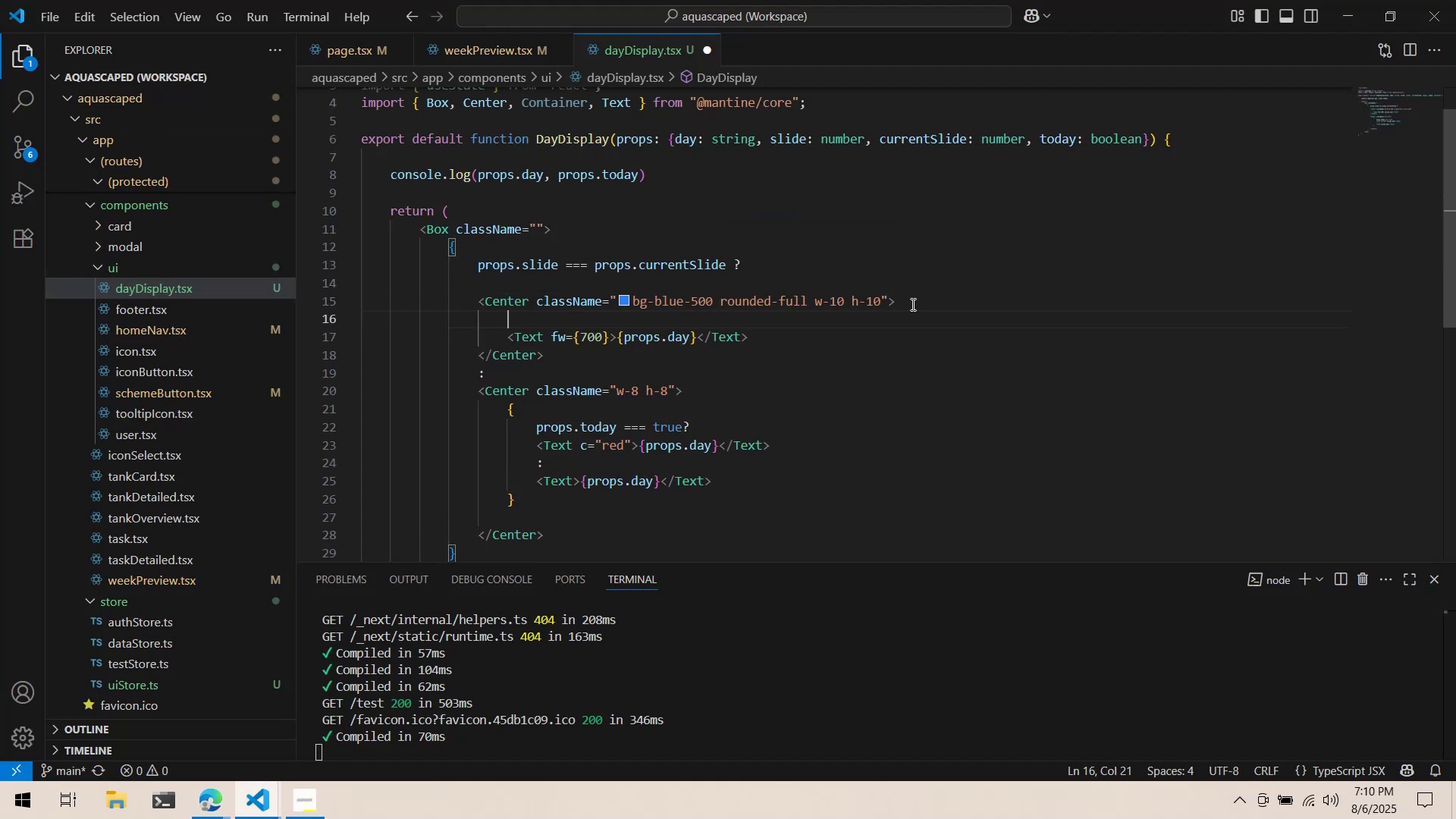 
key(Shift+Comma)
 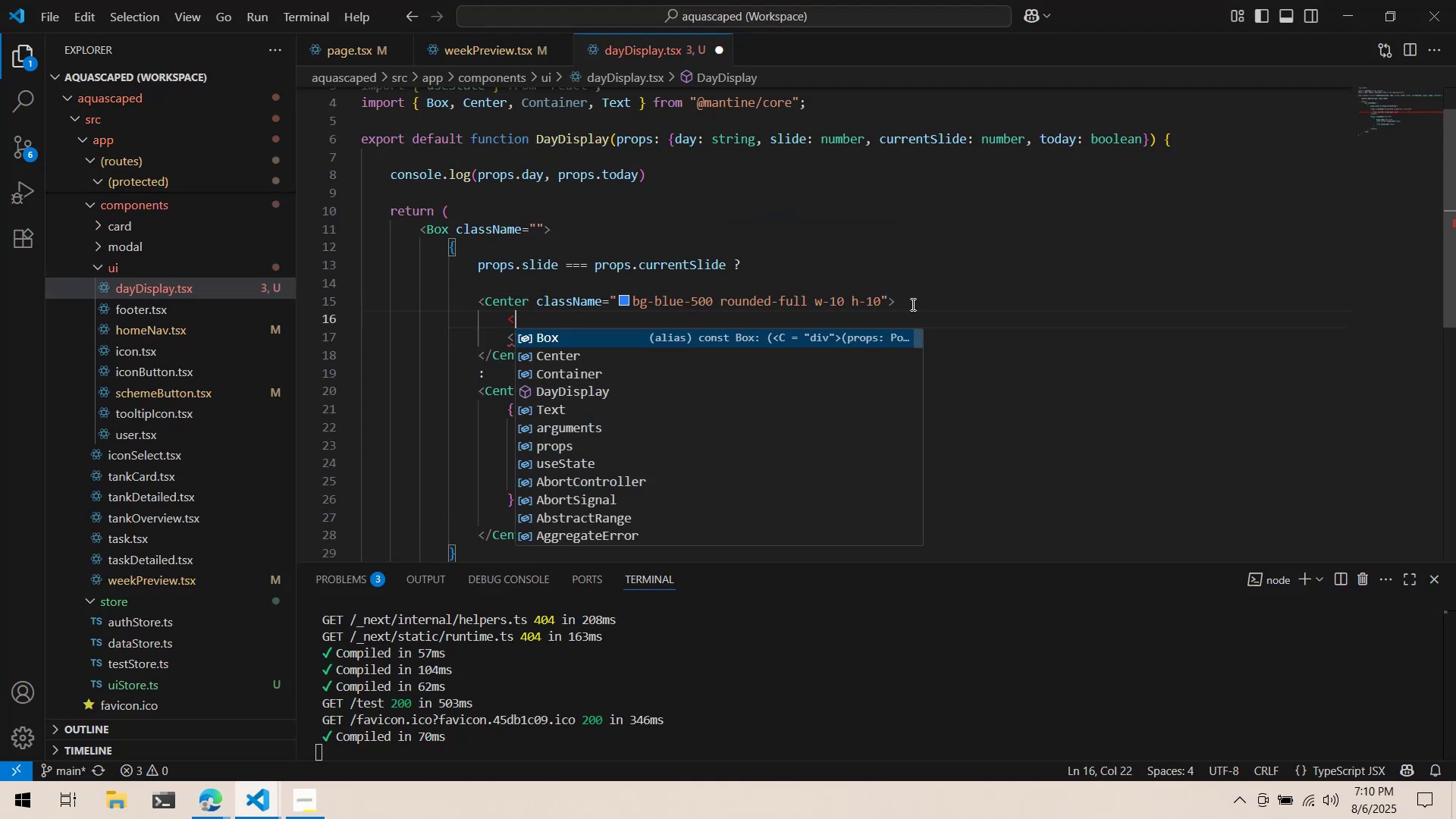 
key(Backspace)
 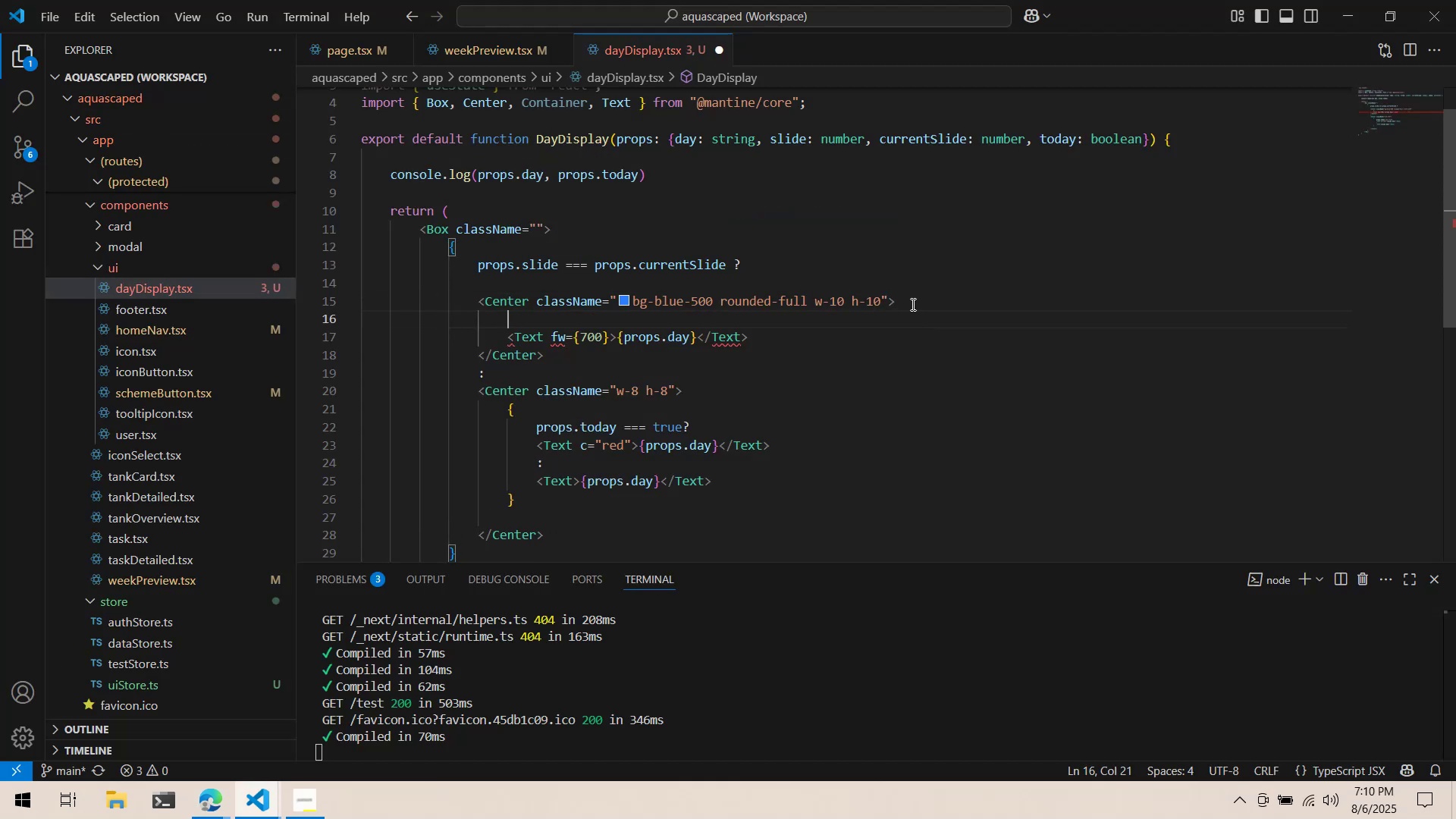 
key(Control+ControlLeft)
 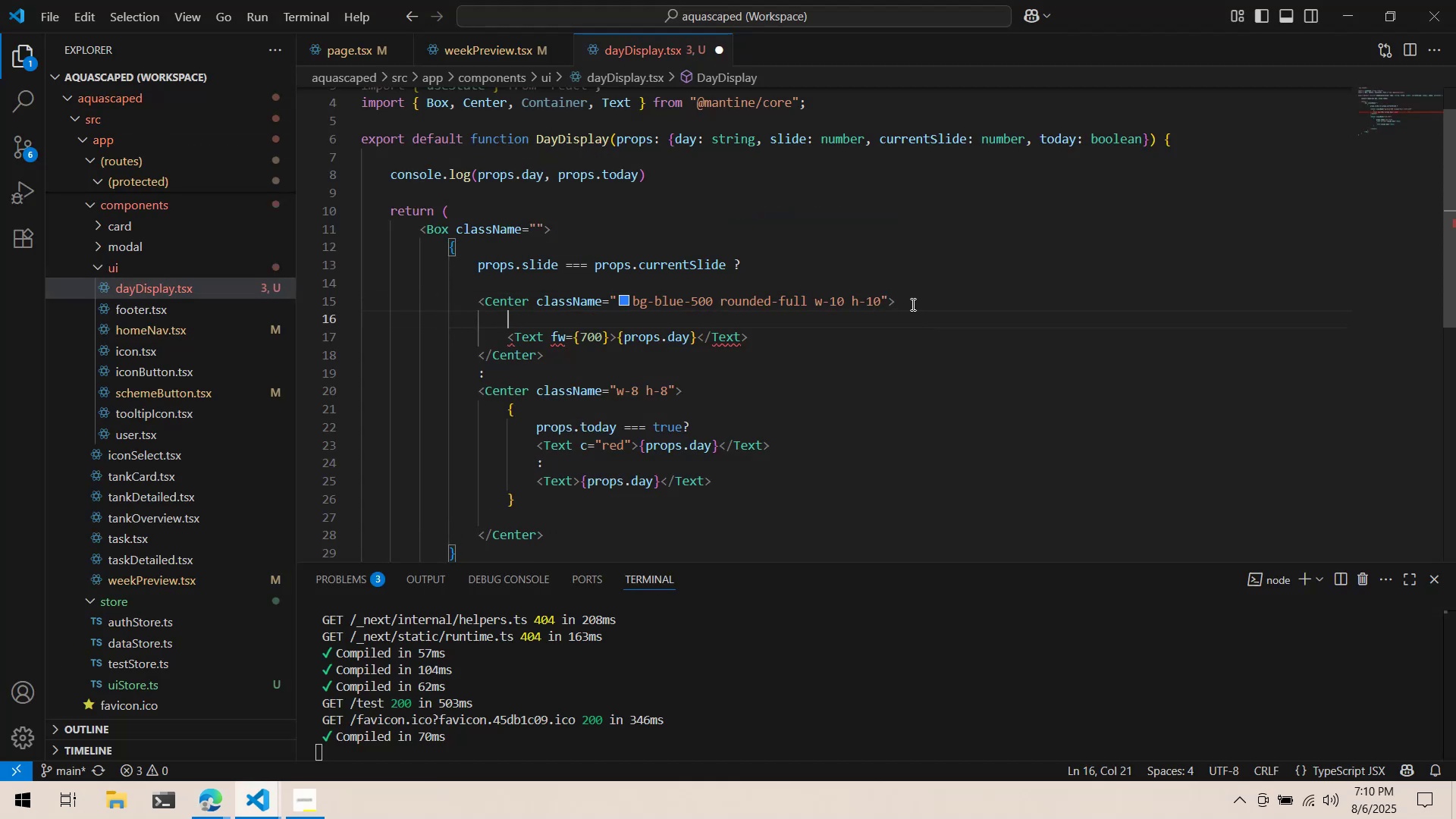 
key(Control+V)
 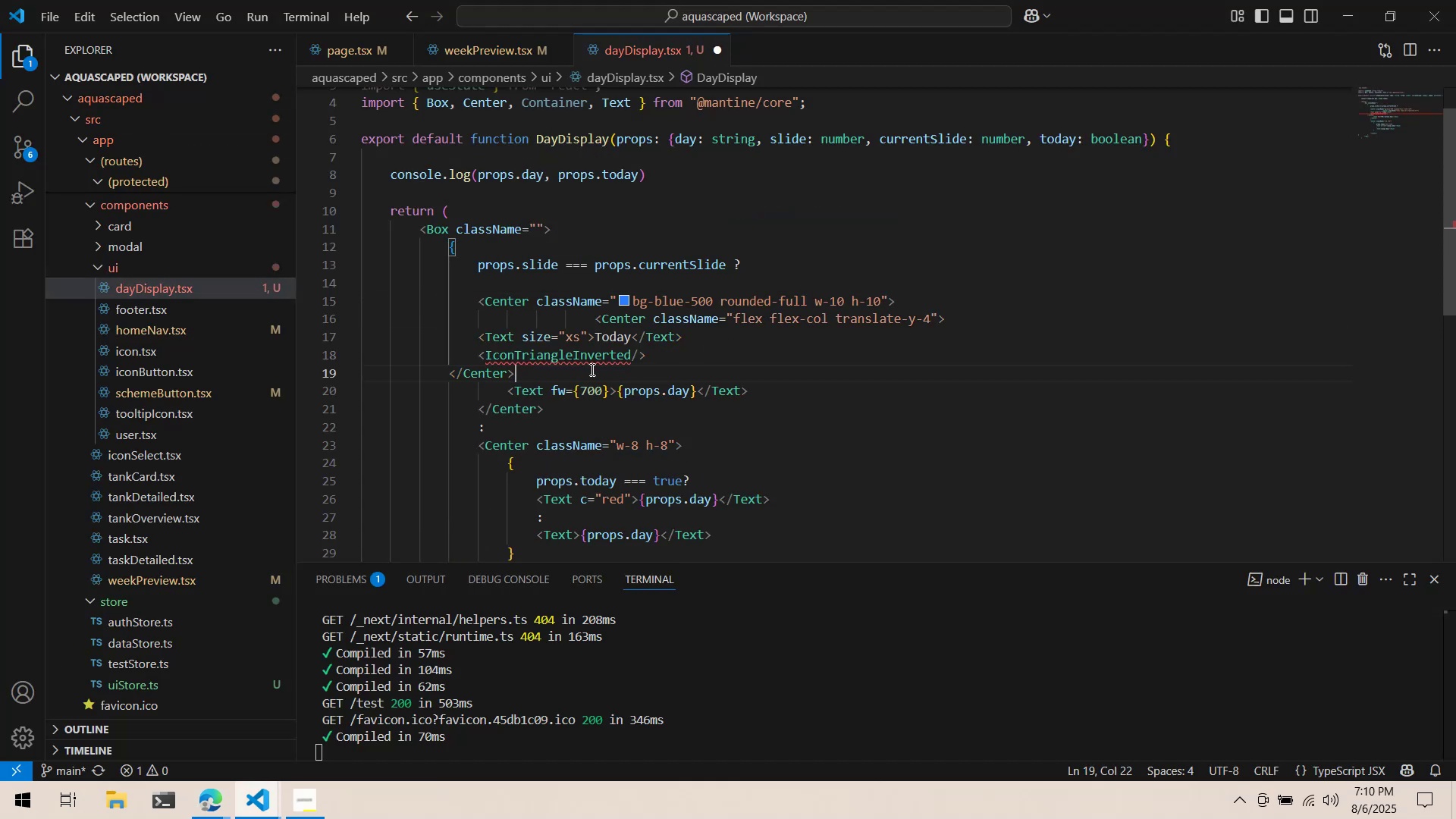 
key(Tab)
 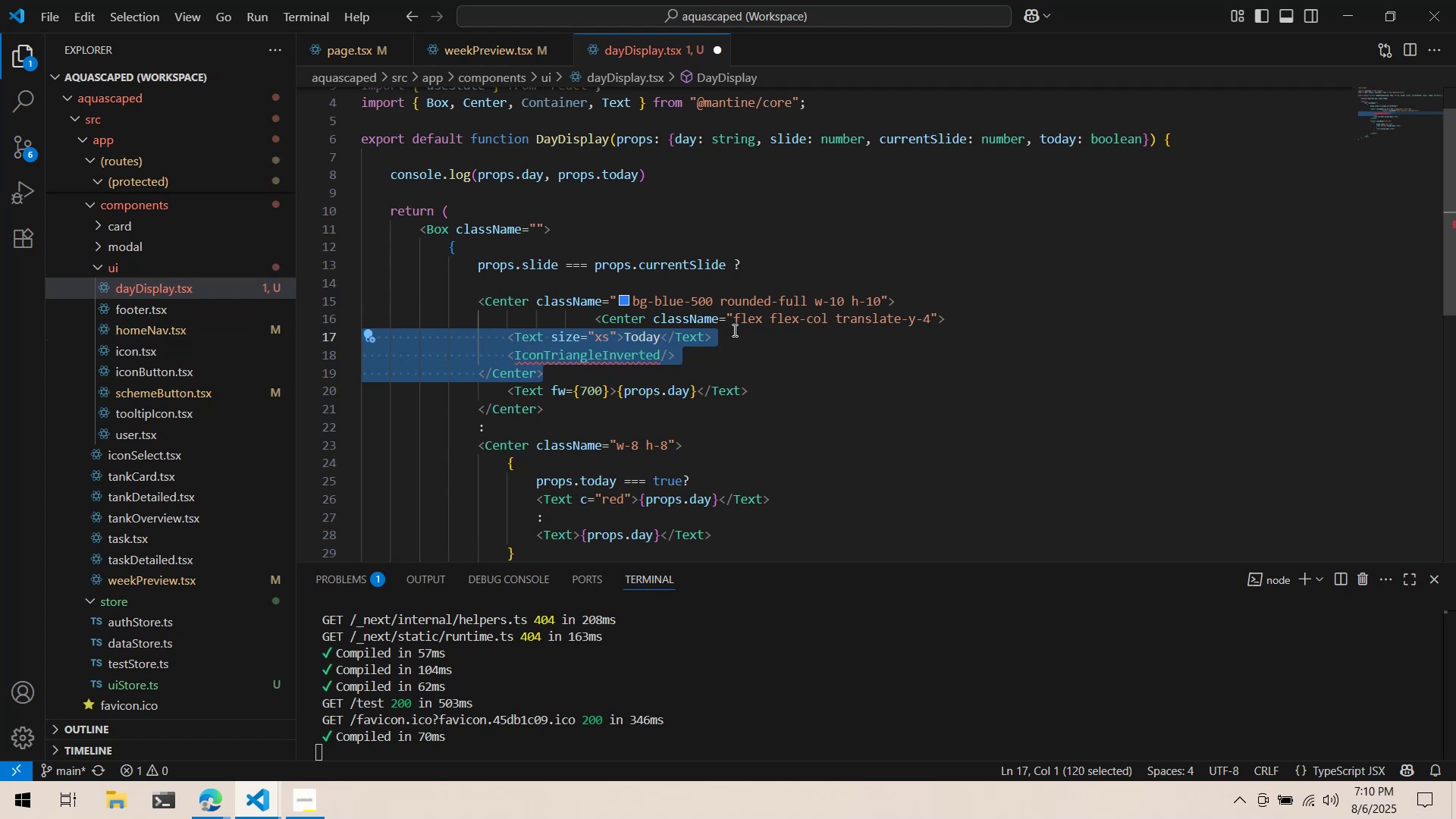 
key(Tab)
 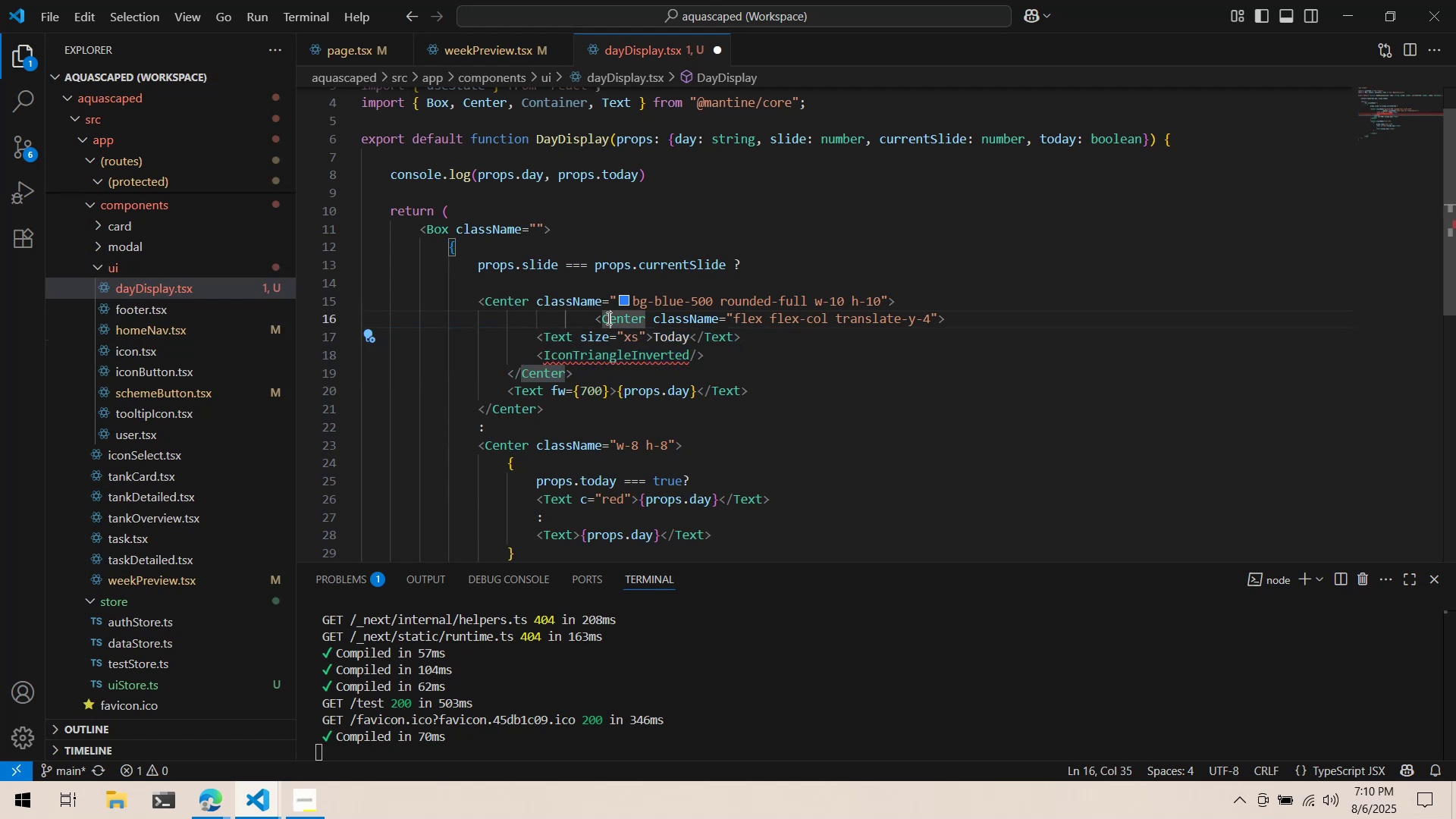 
double_click([592, 320])
 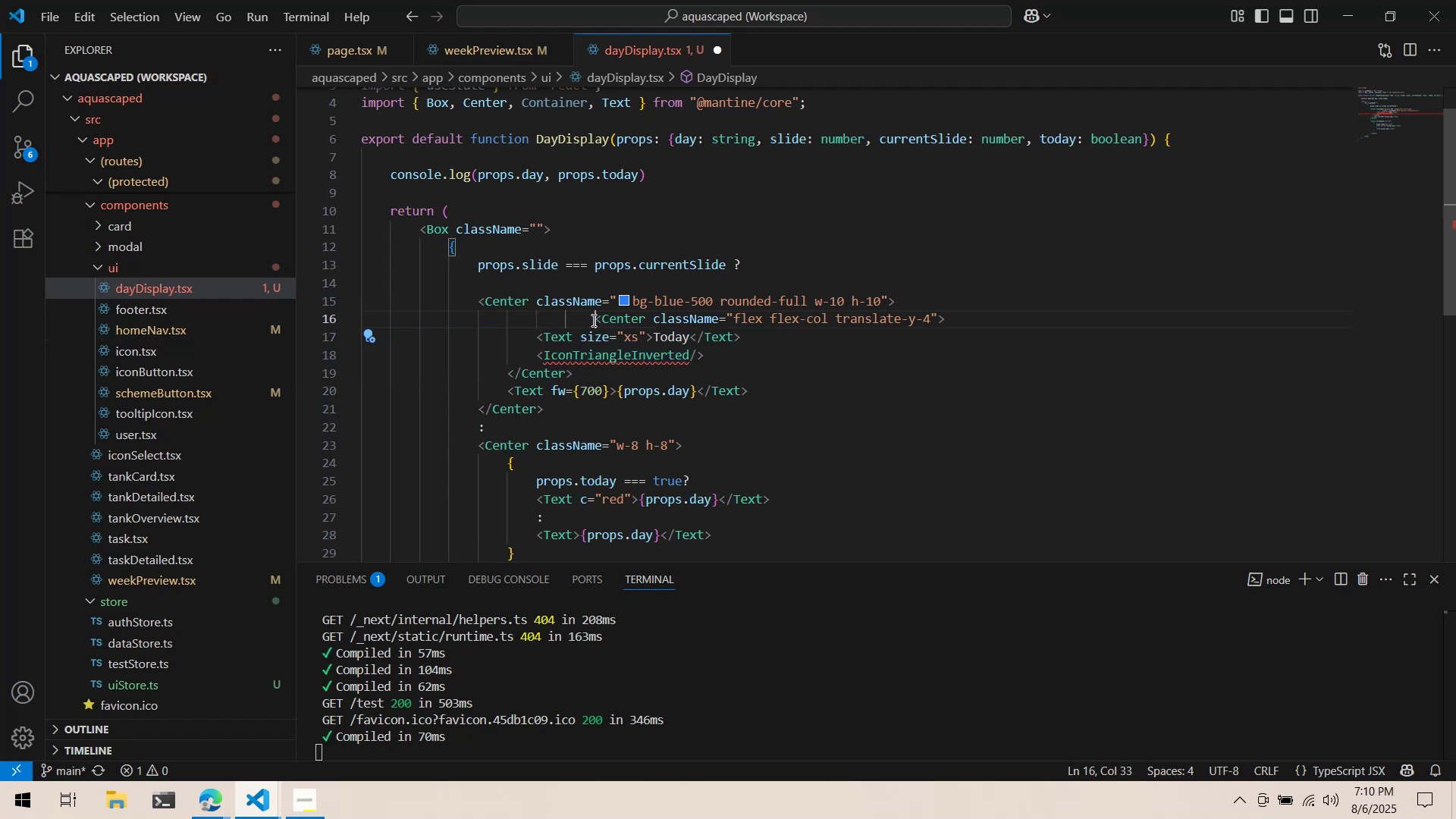 
key(Shift+Tab)
 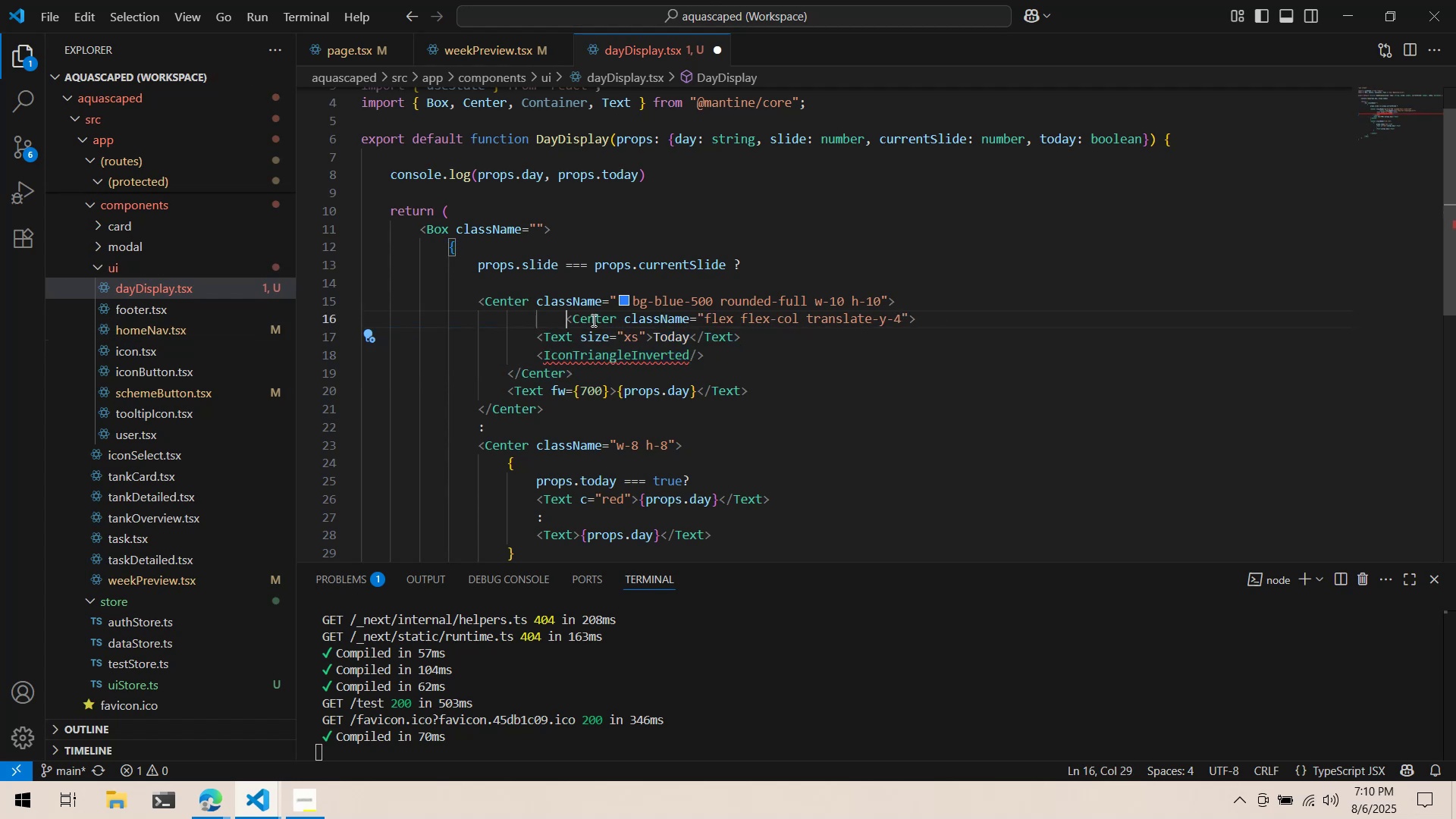 
key(Shift+Tab)
 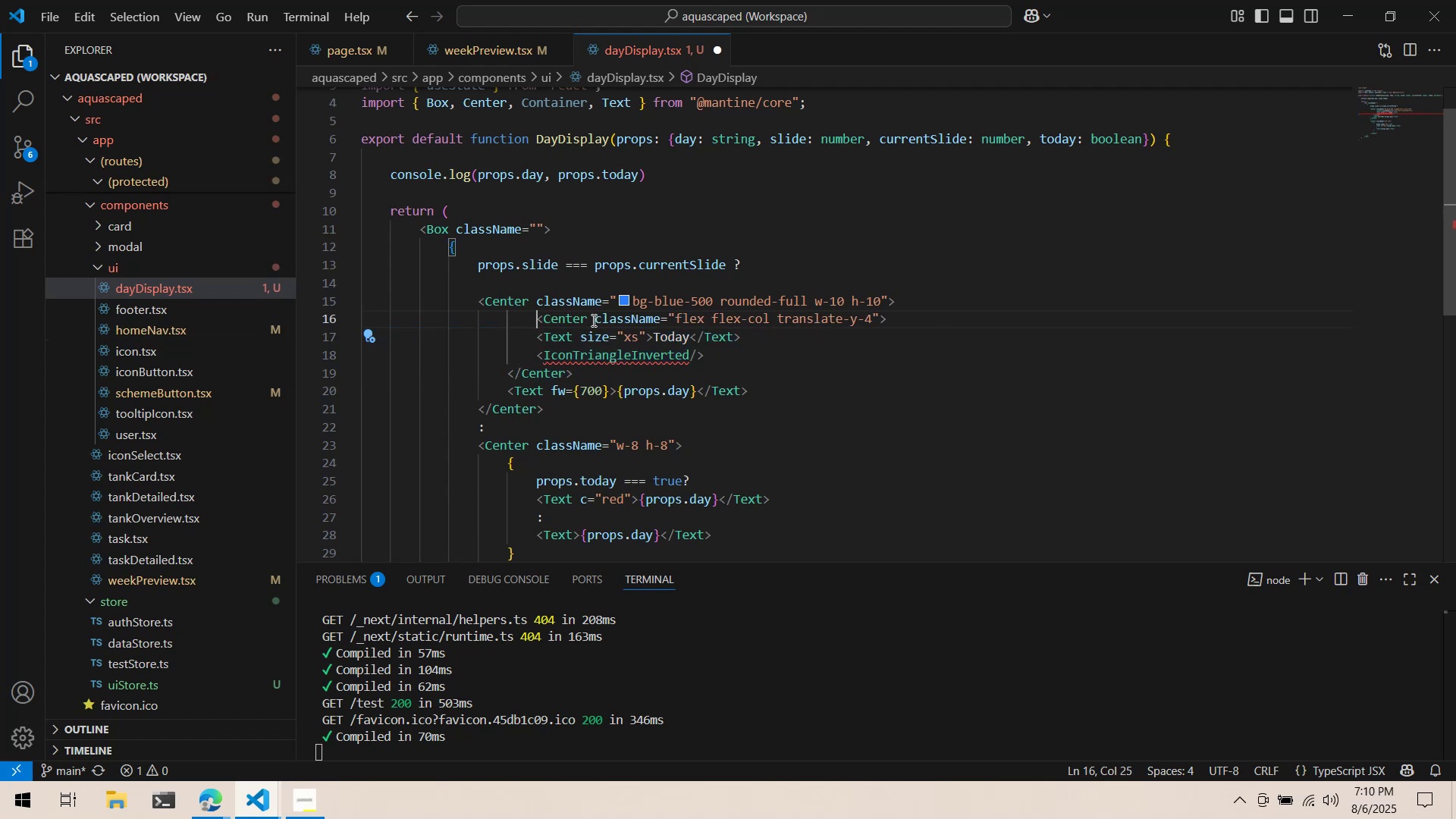 
key(Shift+Tab)
 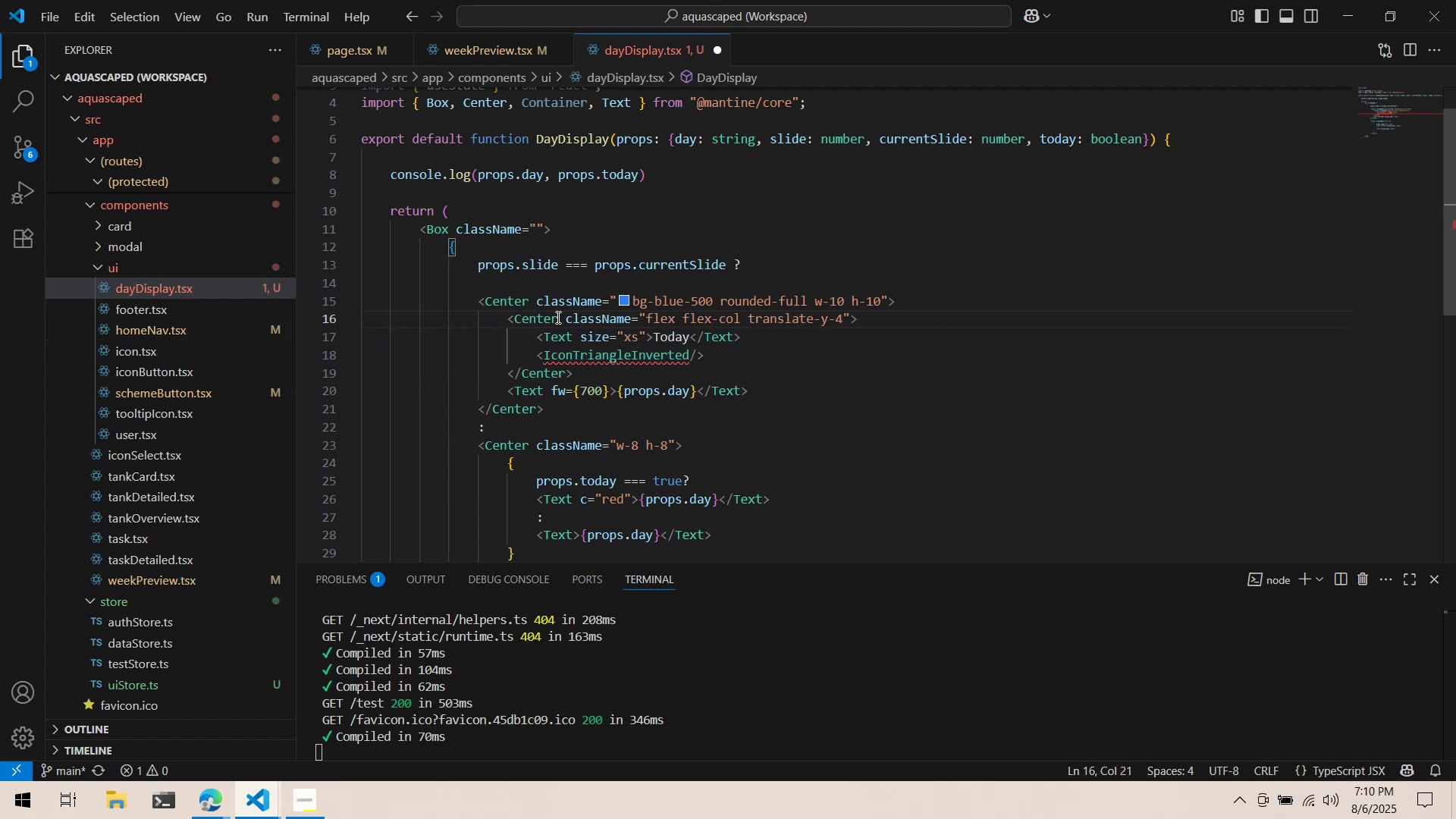 
double_click([551, 317])
 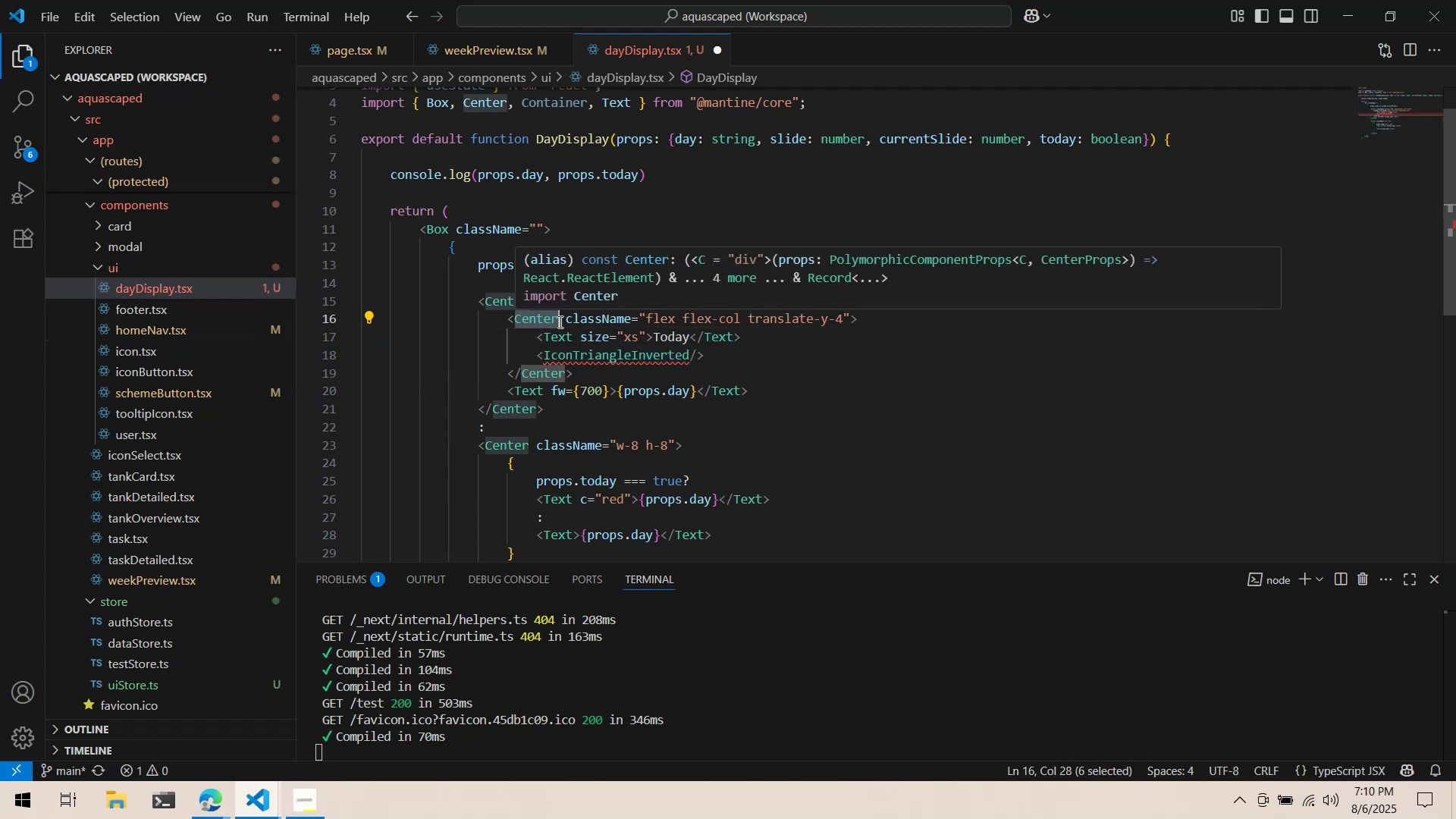 
type(Vox)
key(Backspace)
key(Backspace)
key(Backspace)
type(Box)
 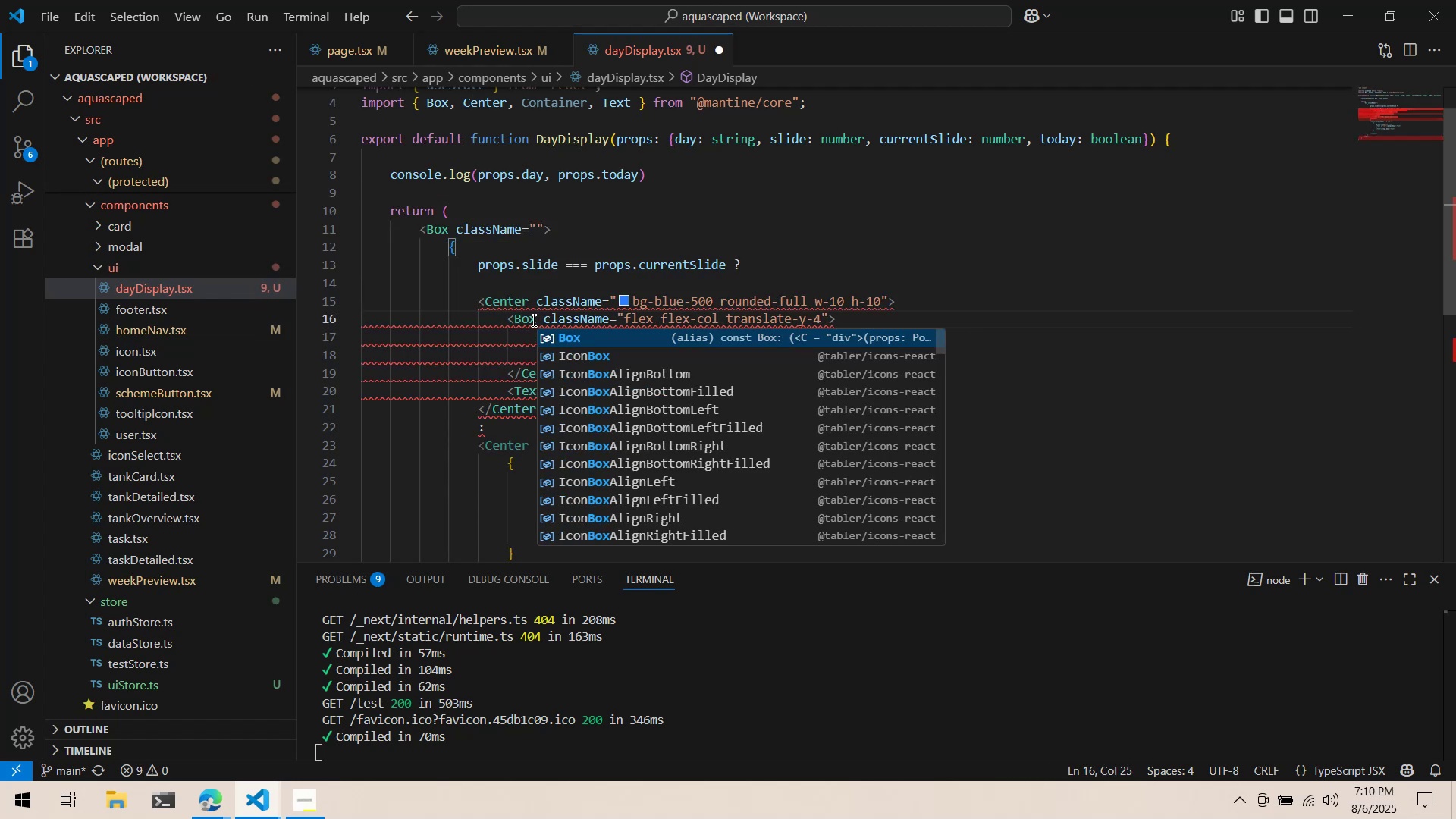 
double_click([532, 320])
 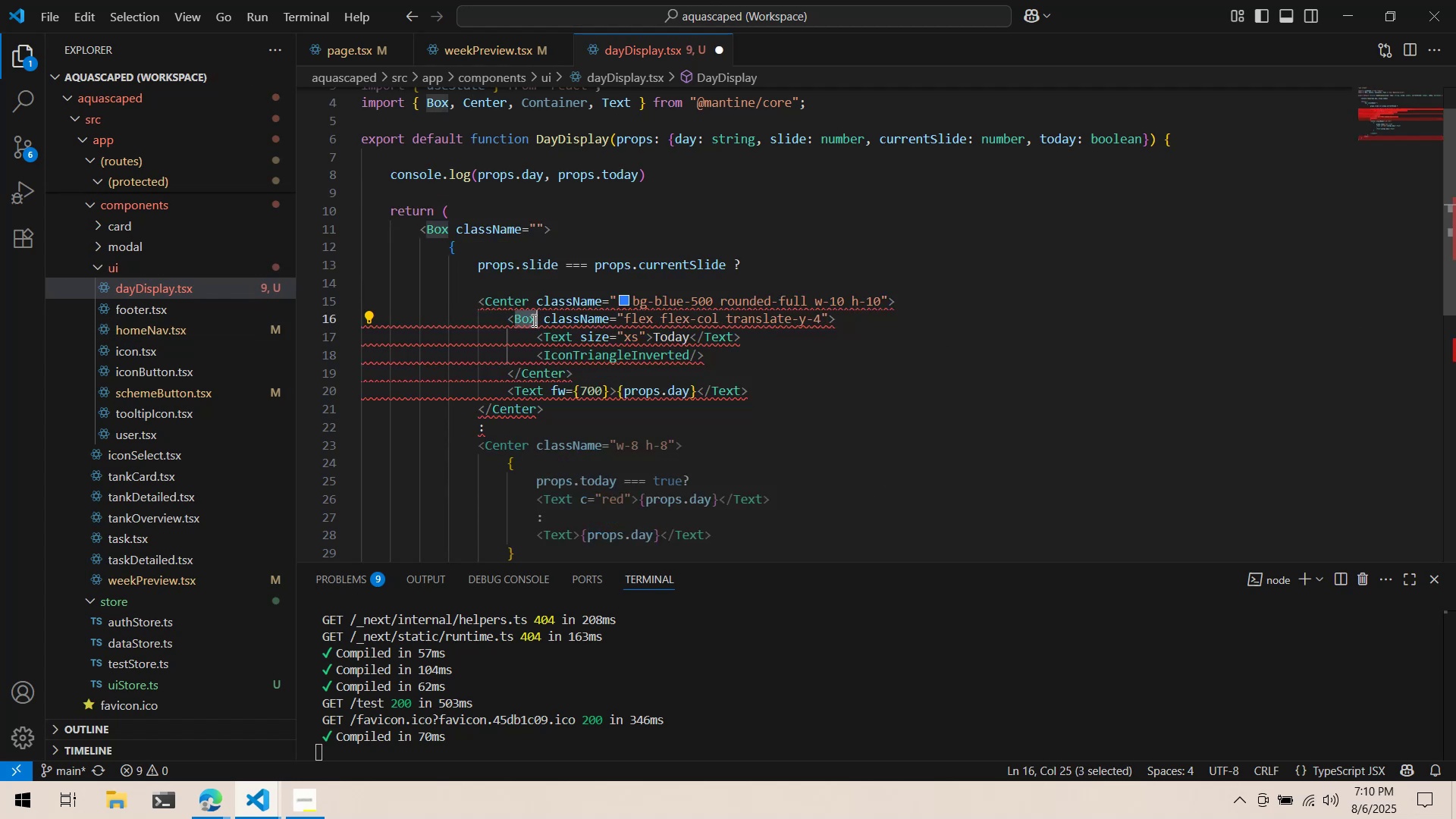 
key(Control+ControlLeft)
 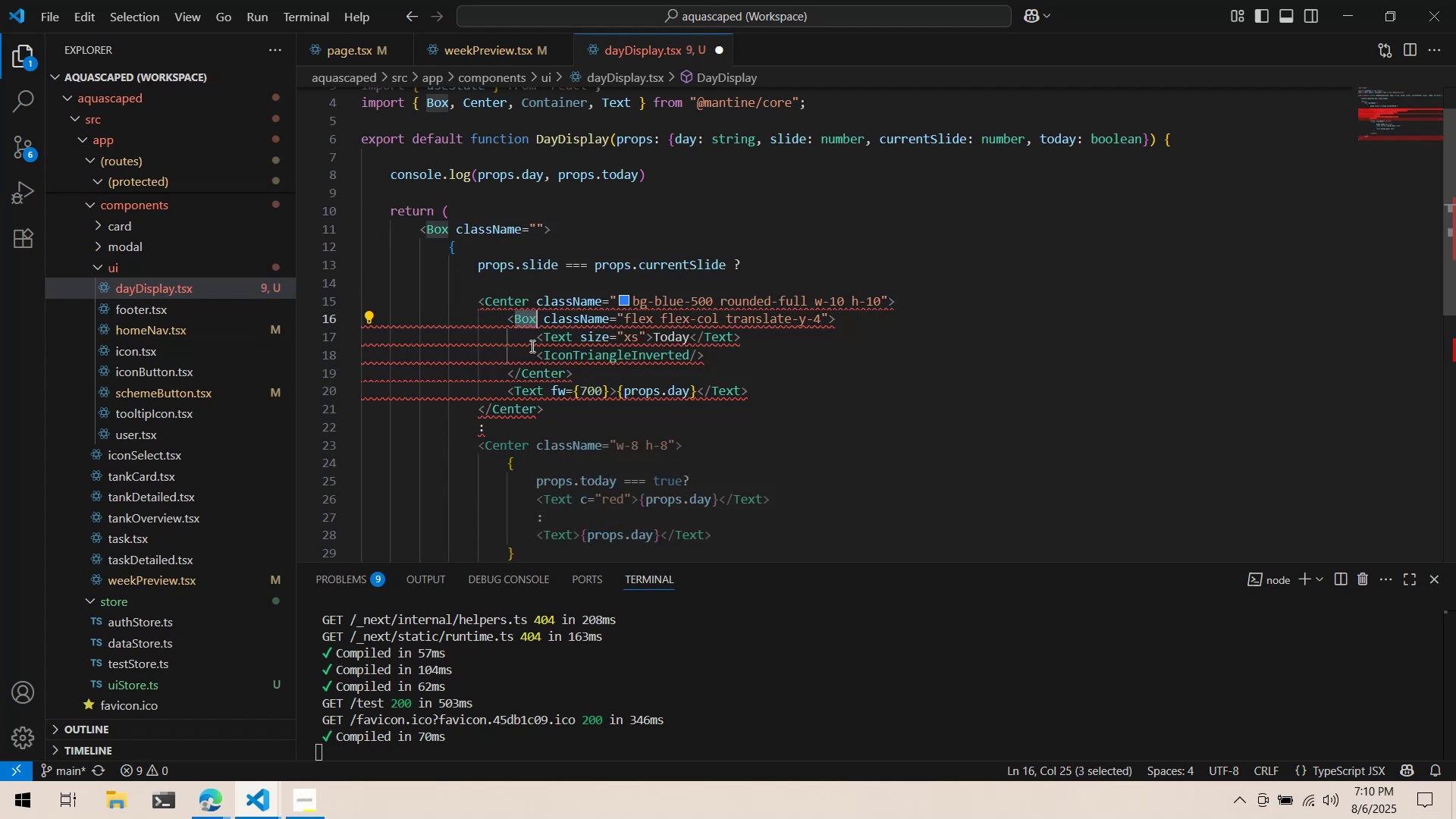 
key(Control+C)
 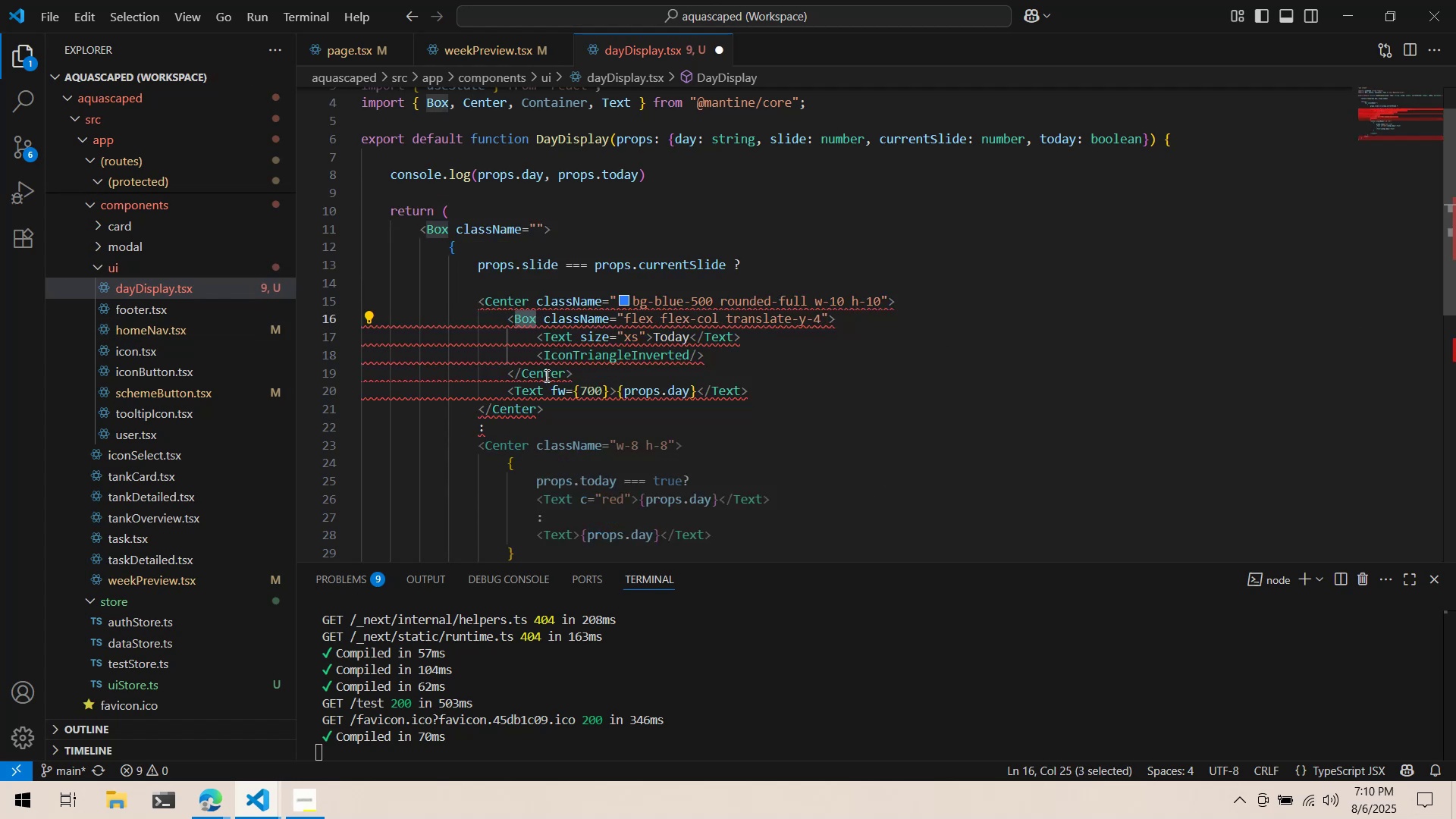 
double_click([545, 375])
 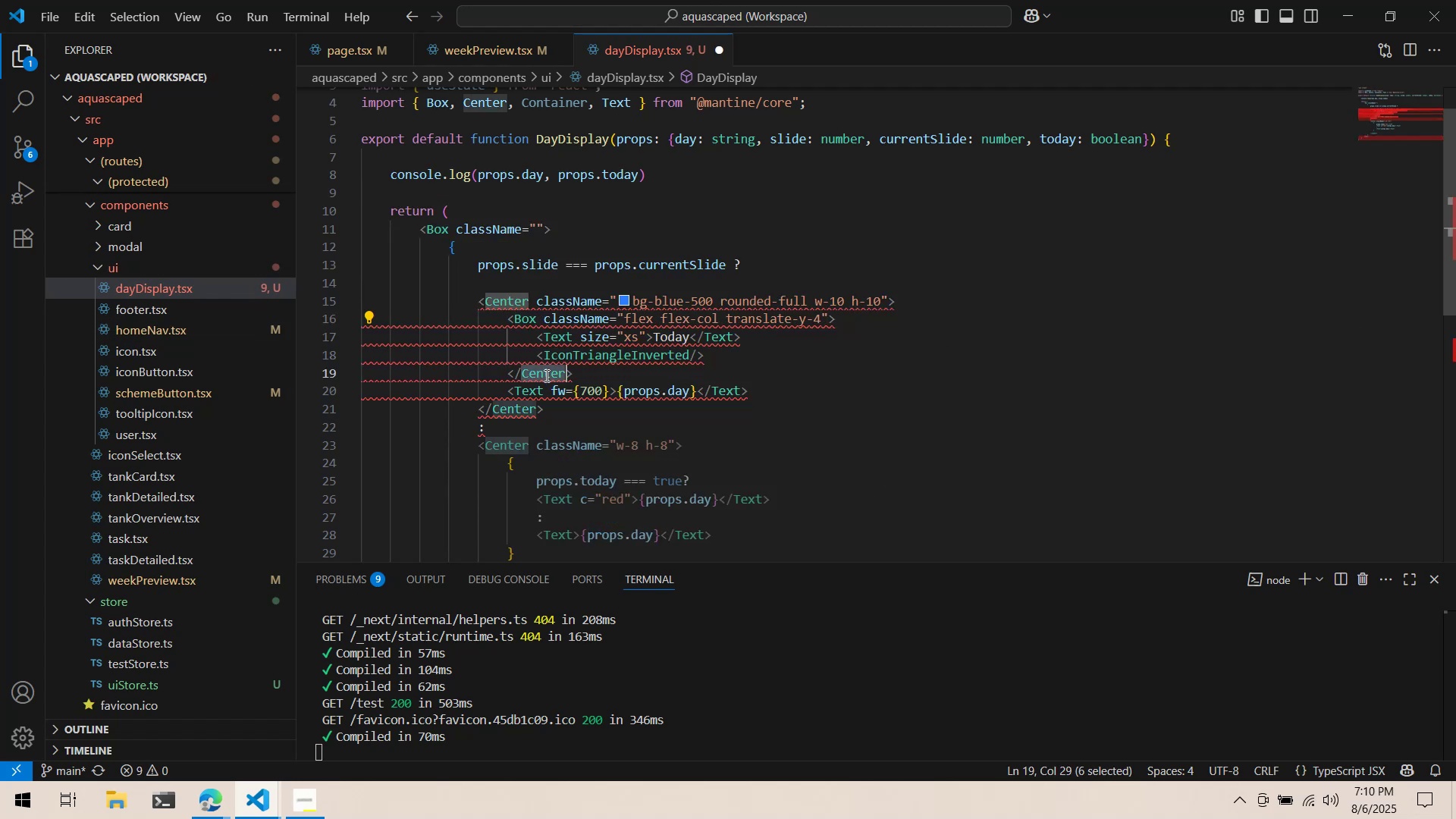 
key(Control+ControlLeft)
 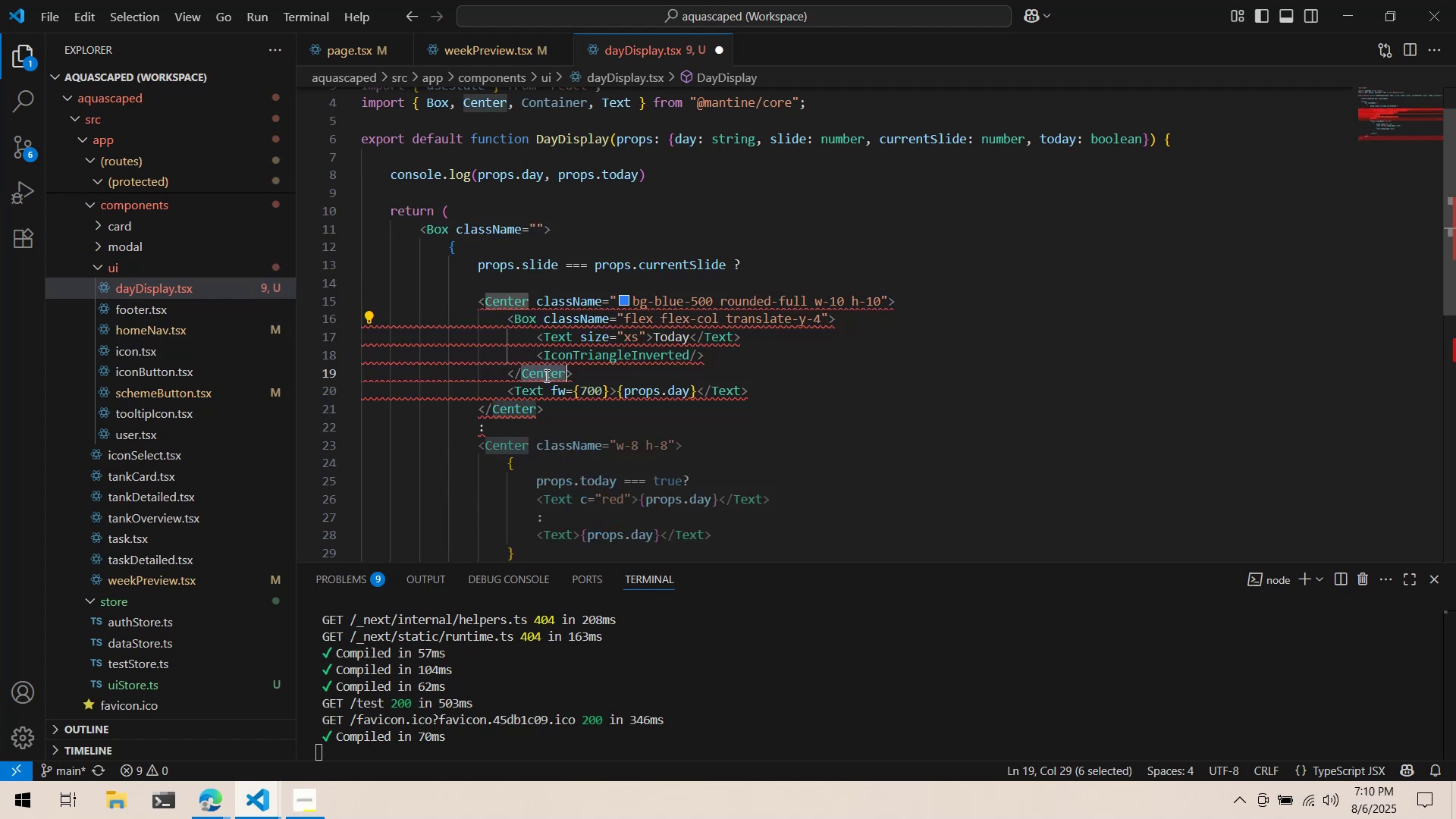 
key(Control+V)
 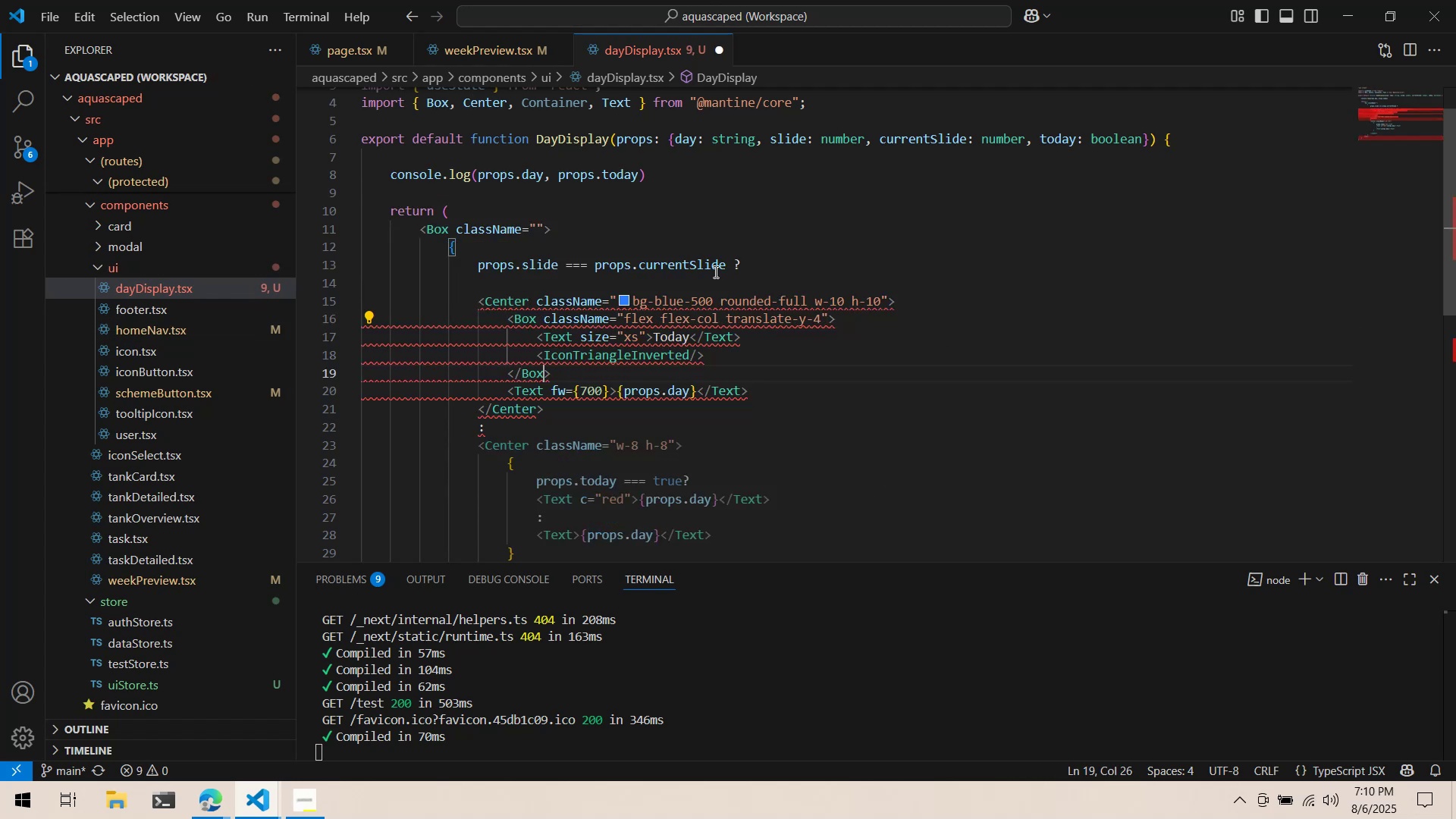 
triple_click([721, 262])
 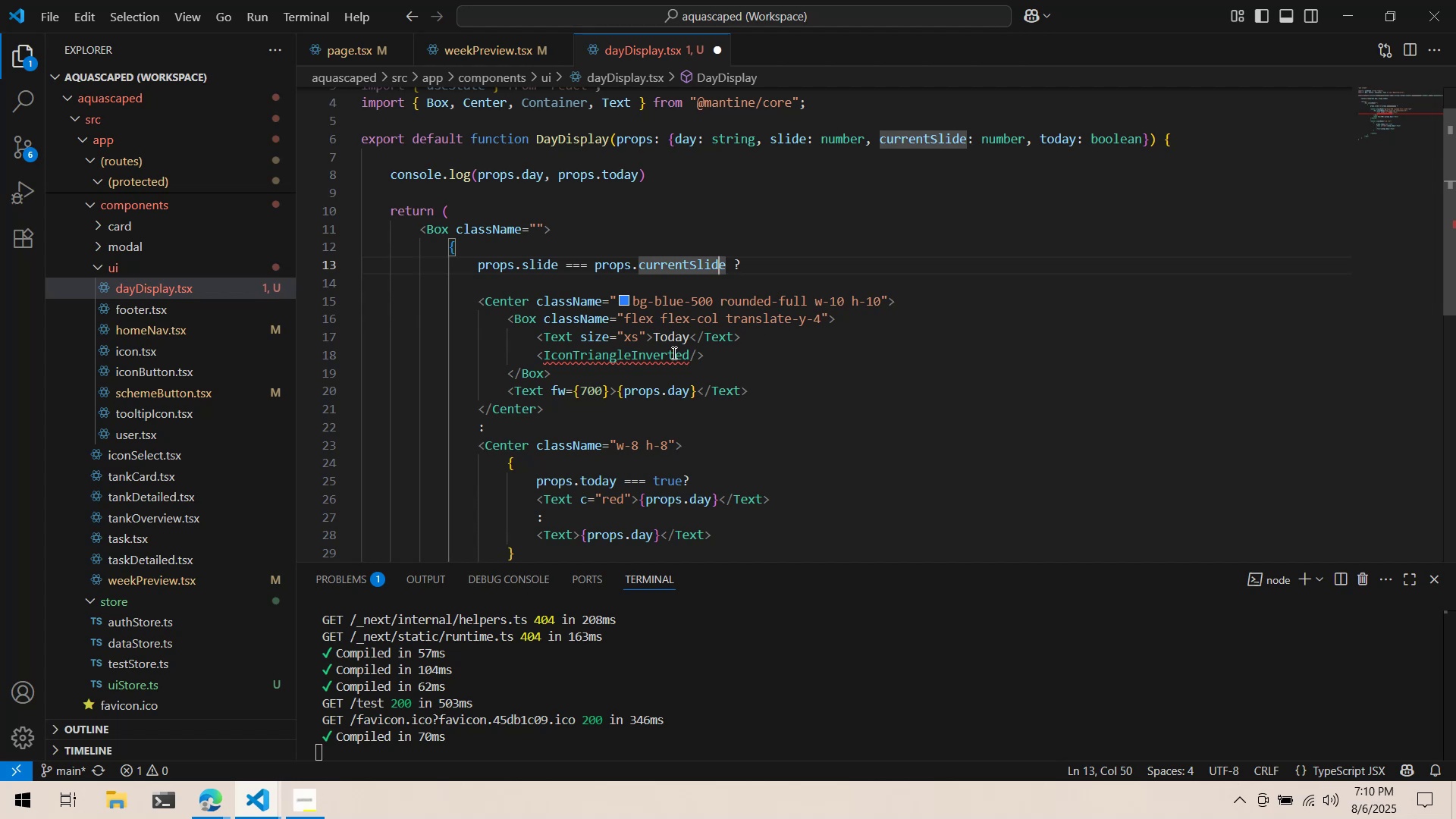 
left_click([673, 353])
 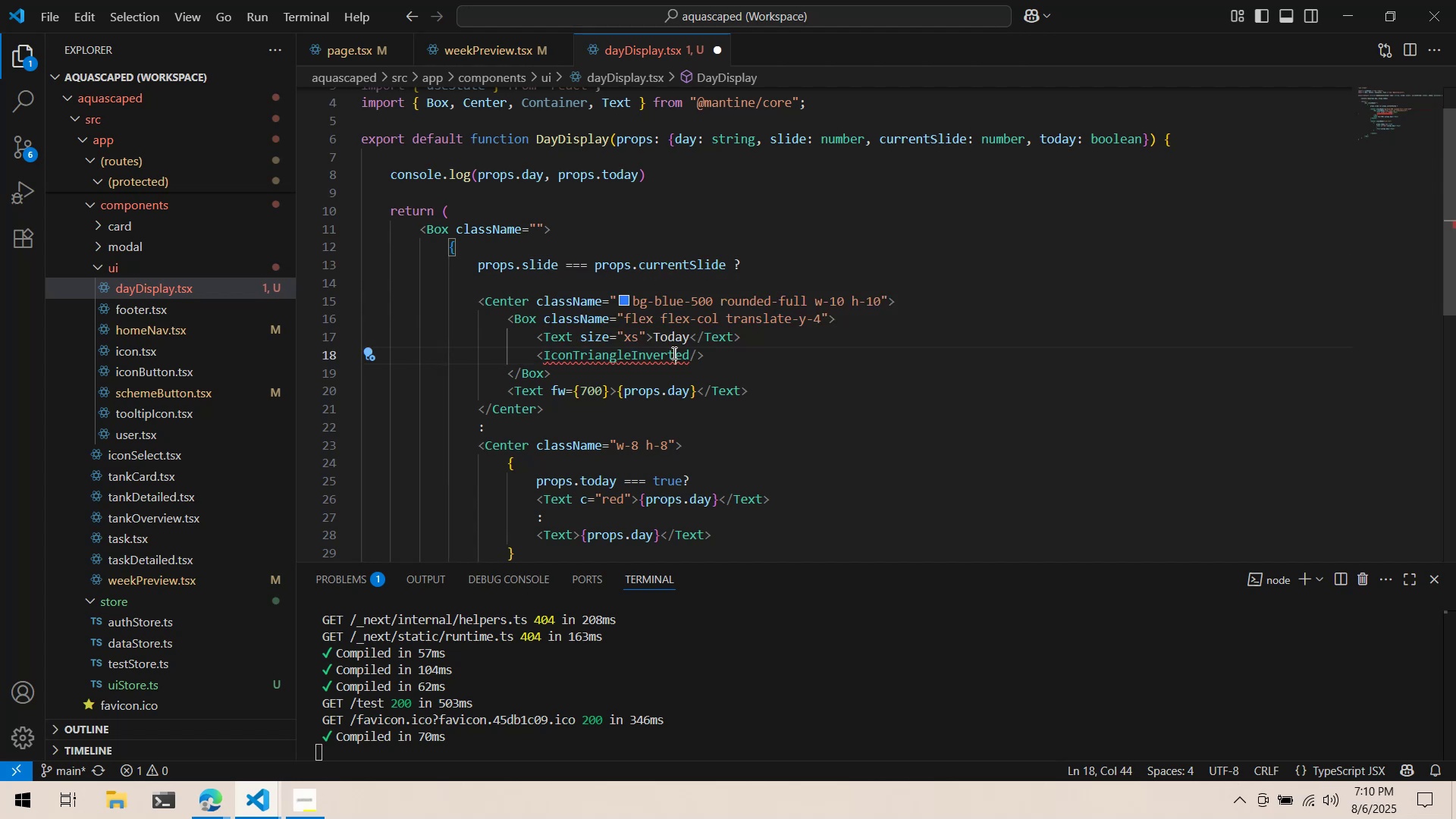 
key(Control+Period)
 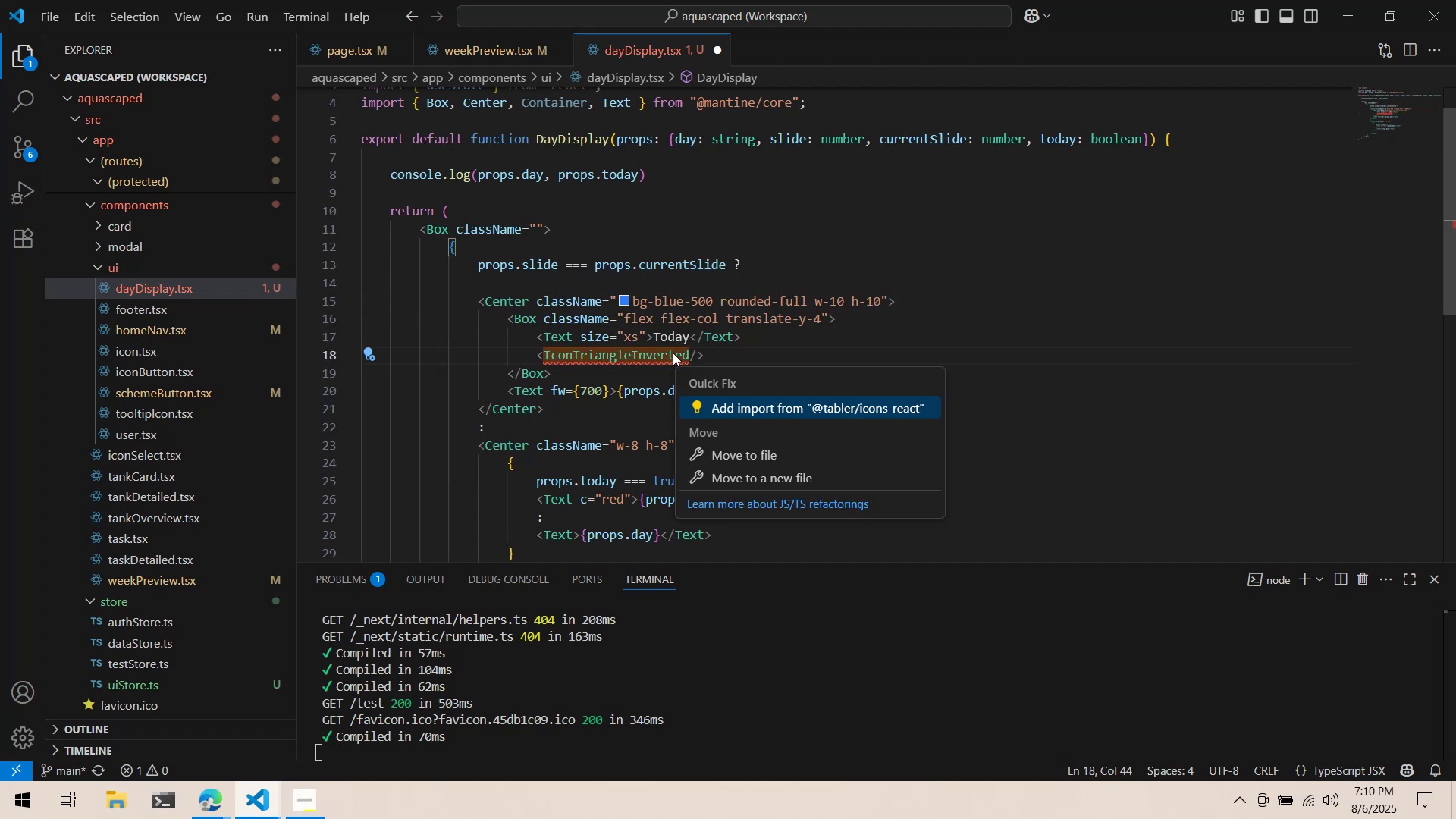 
key(Enter)
 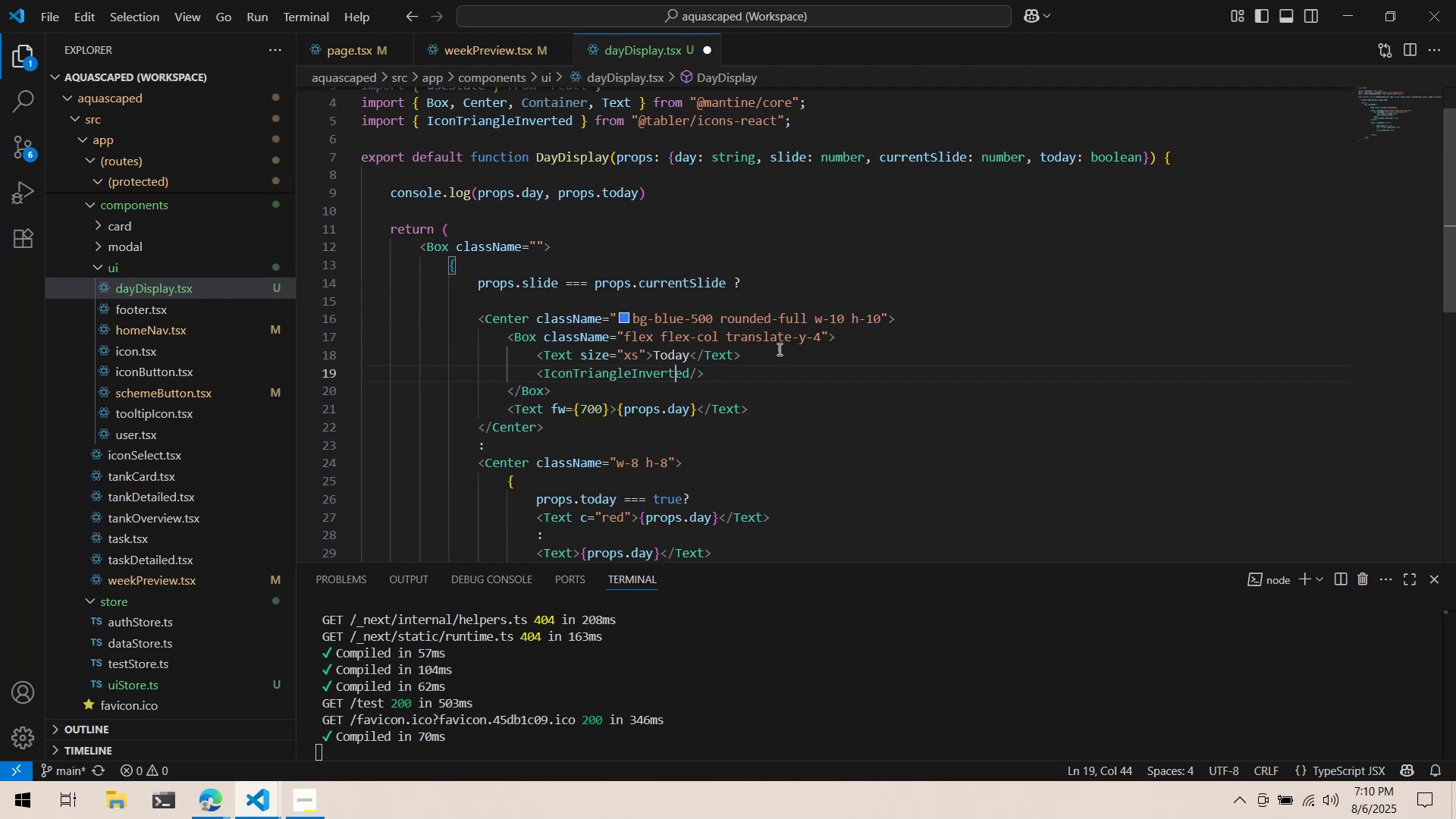 
wait(7.09)
 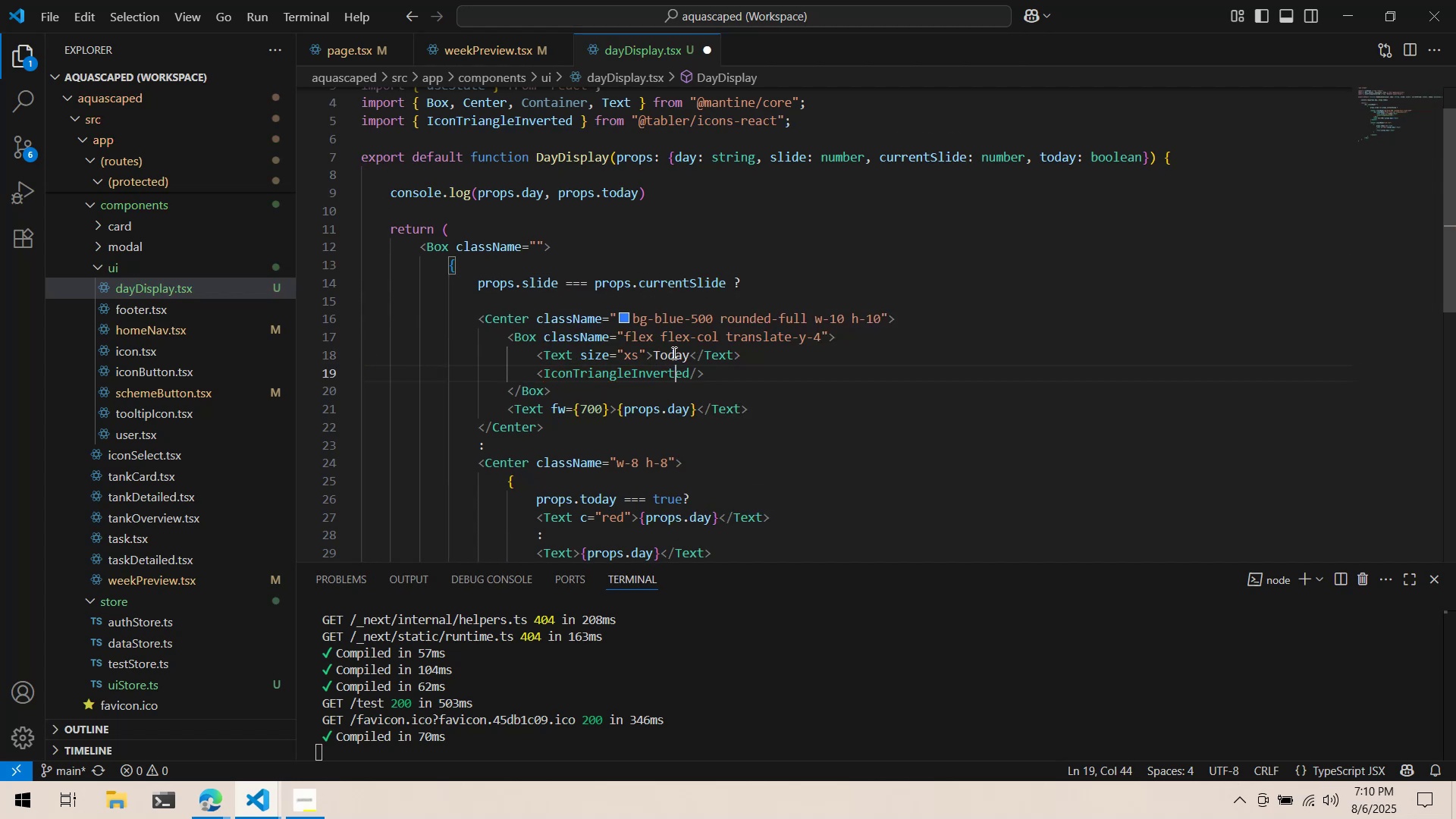 
left_click([817, 342])
 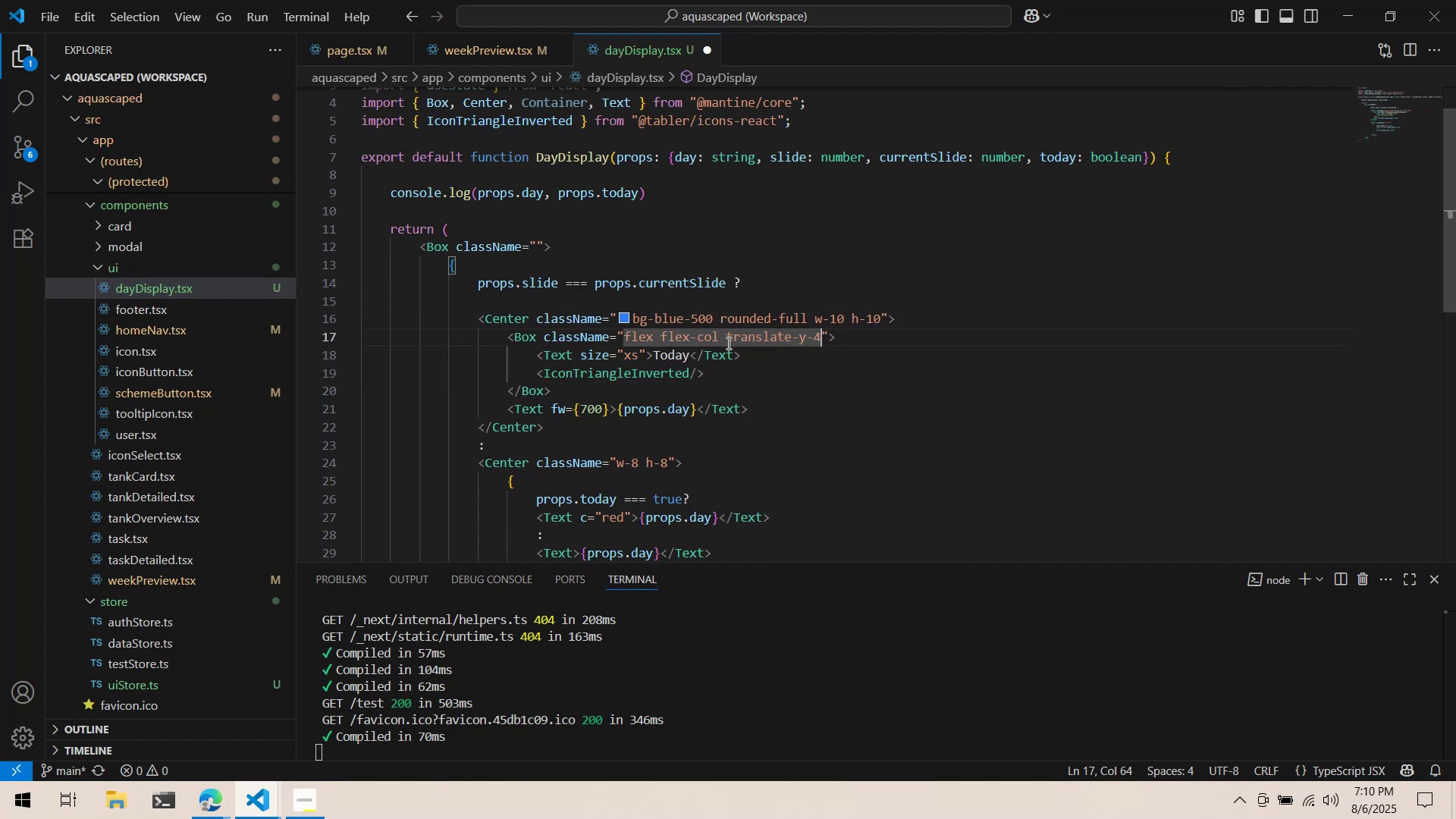 
left_click([725, 344])
 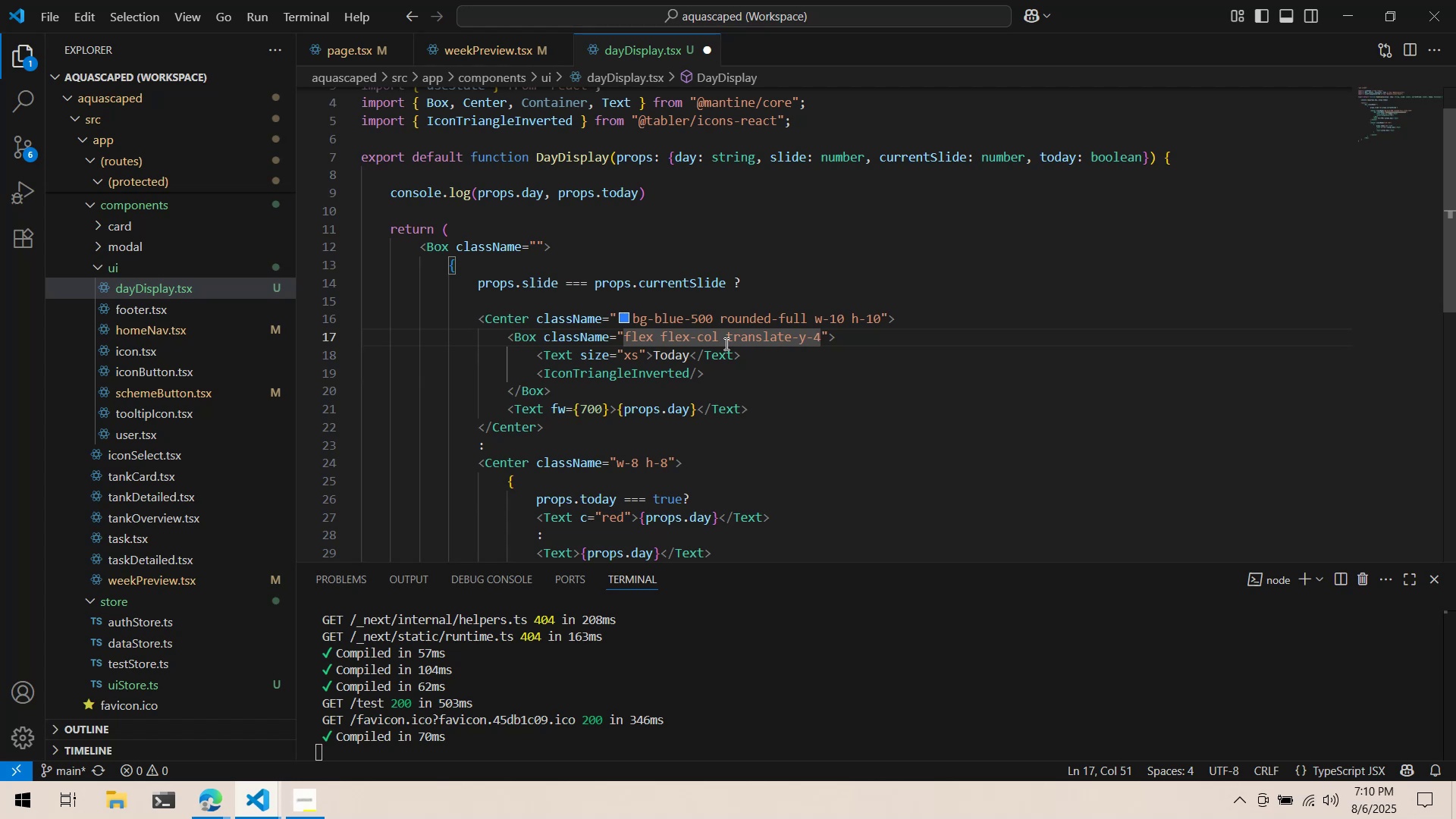 
type(re)
key(Backspace)
key(Backspace)
type(rel)
key(Backspace)
key(Backspace)
key(Backspace)
type(relative )
 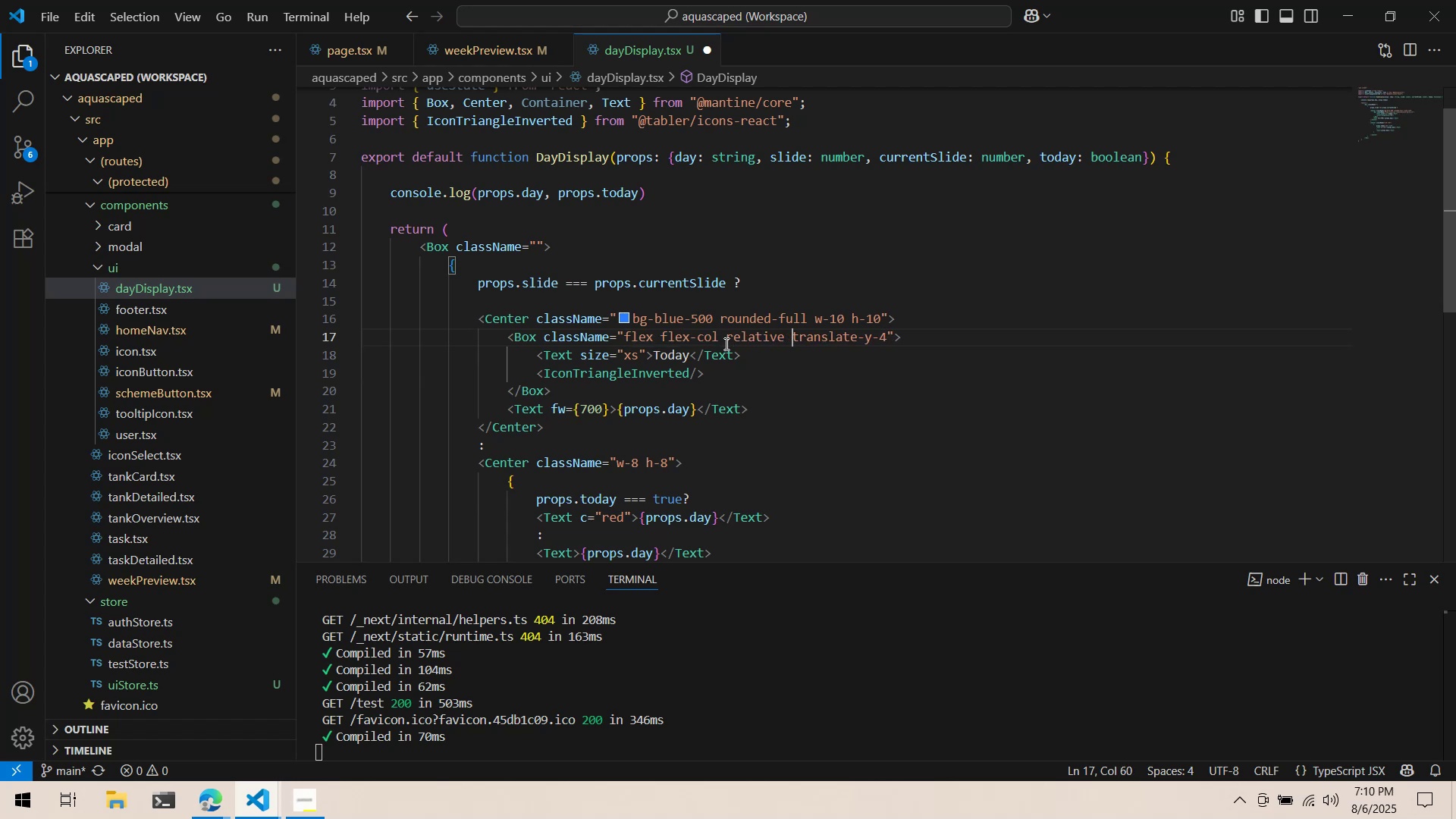 
key(Control+ControlLeft)
 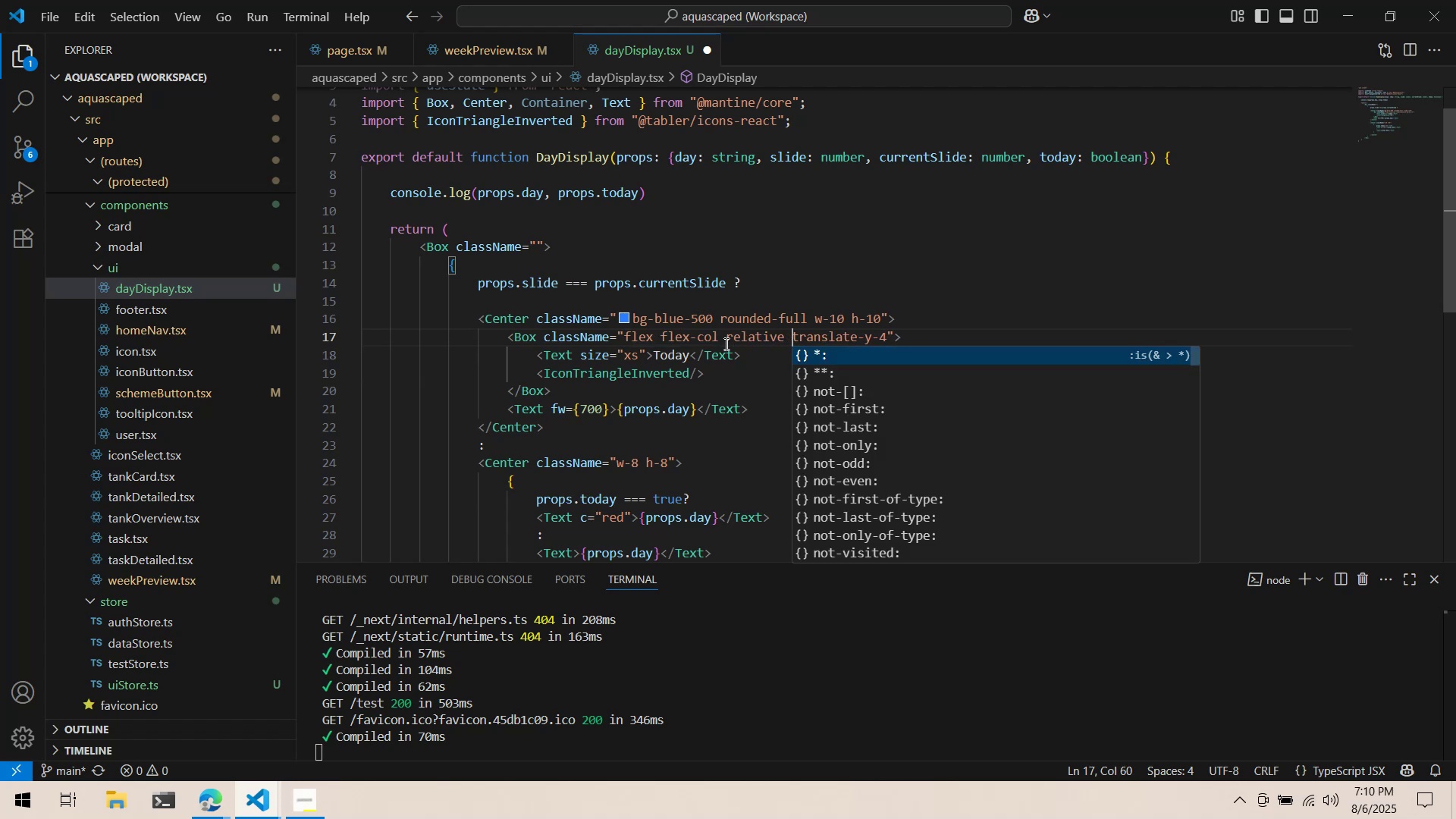 
key(Control+S)
 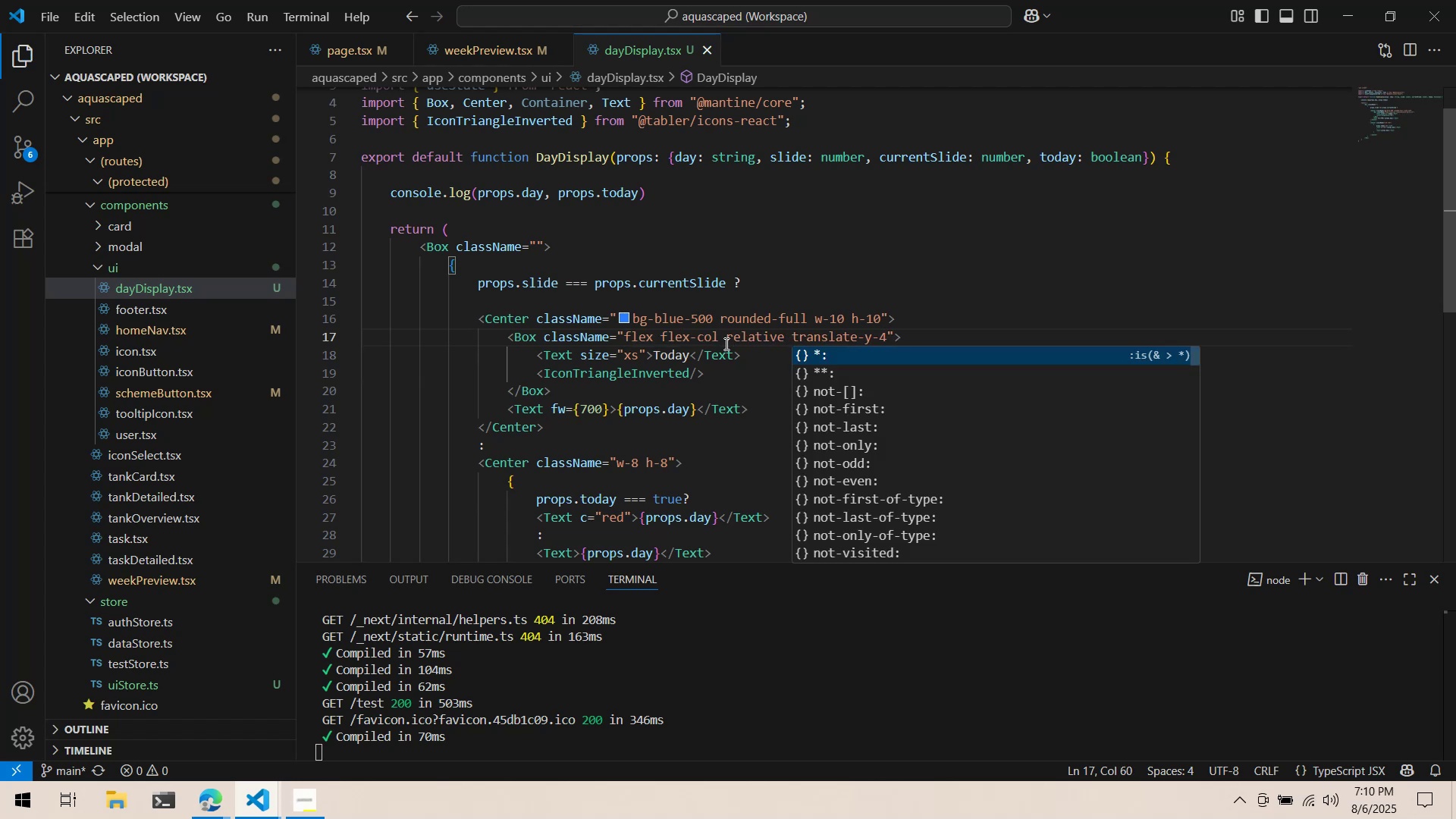 
key(Alt+AltLeft)
 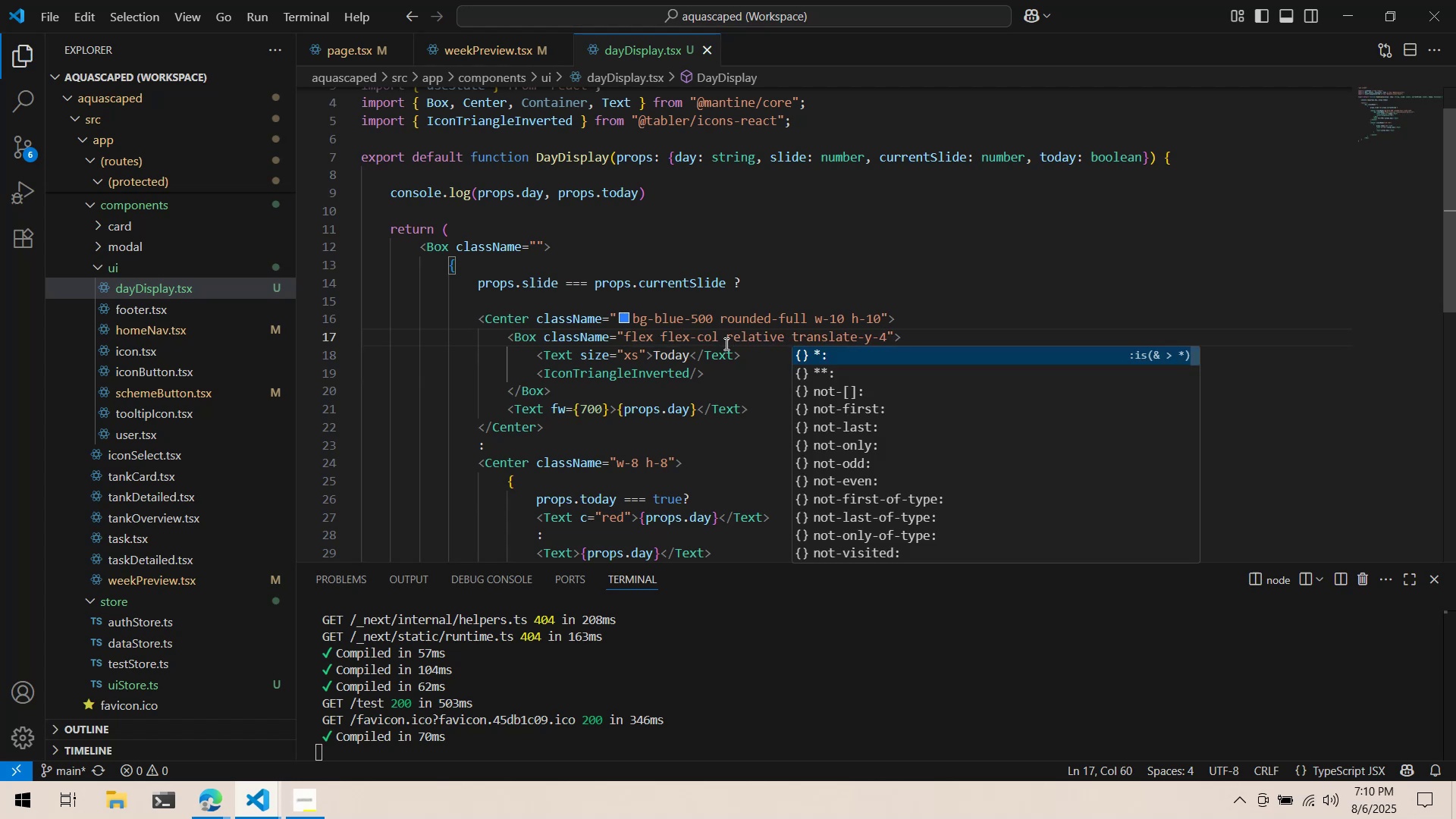 
key(Alt+Tab)
 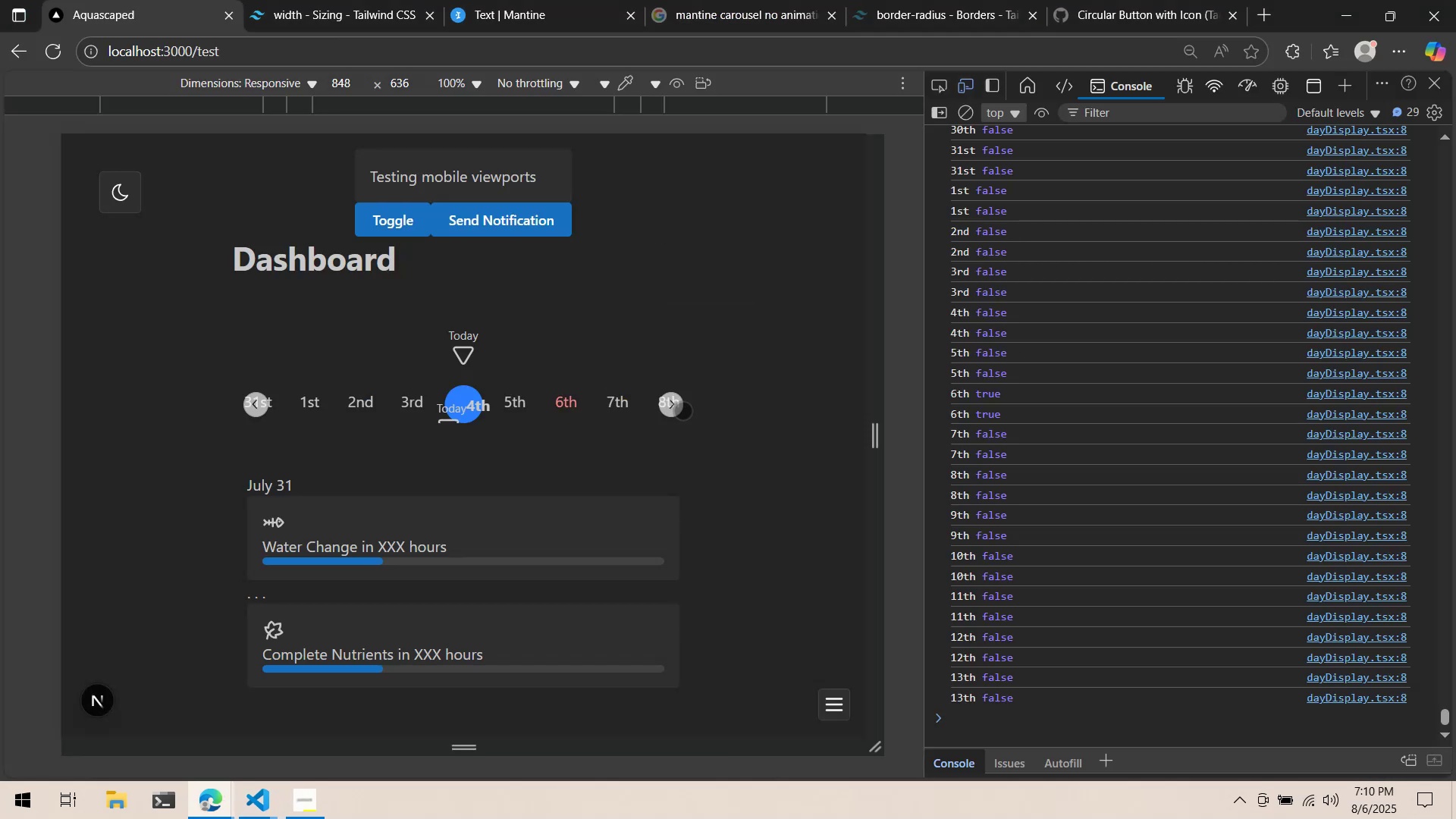 
double_click([678, 410])
 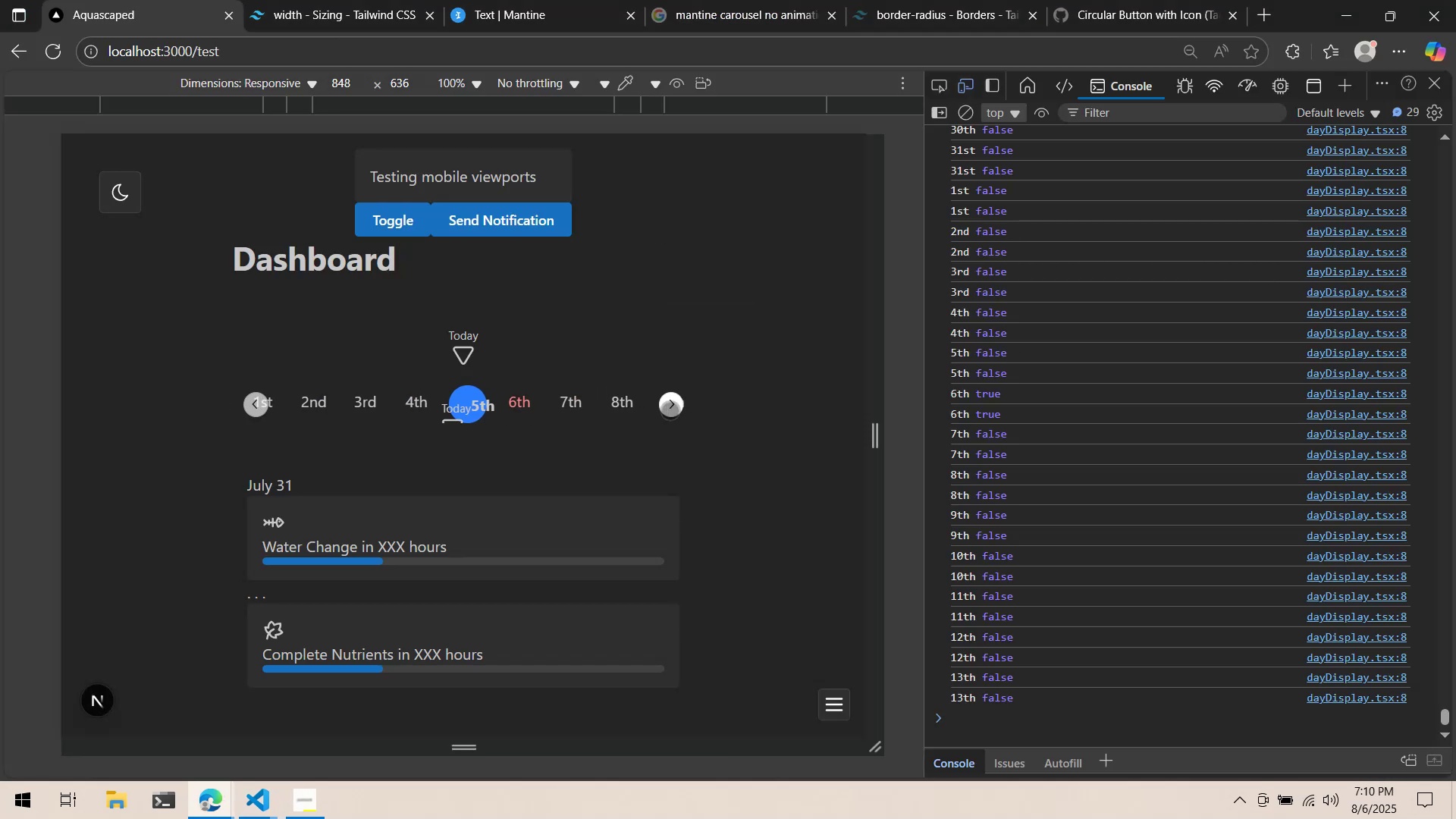 
key(Alt+AltLeft)
 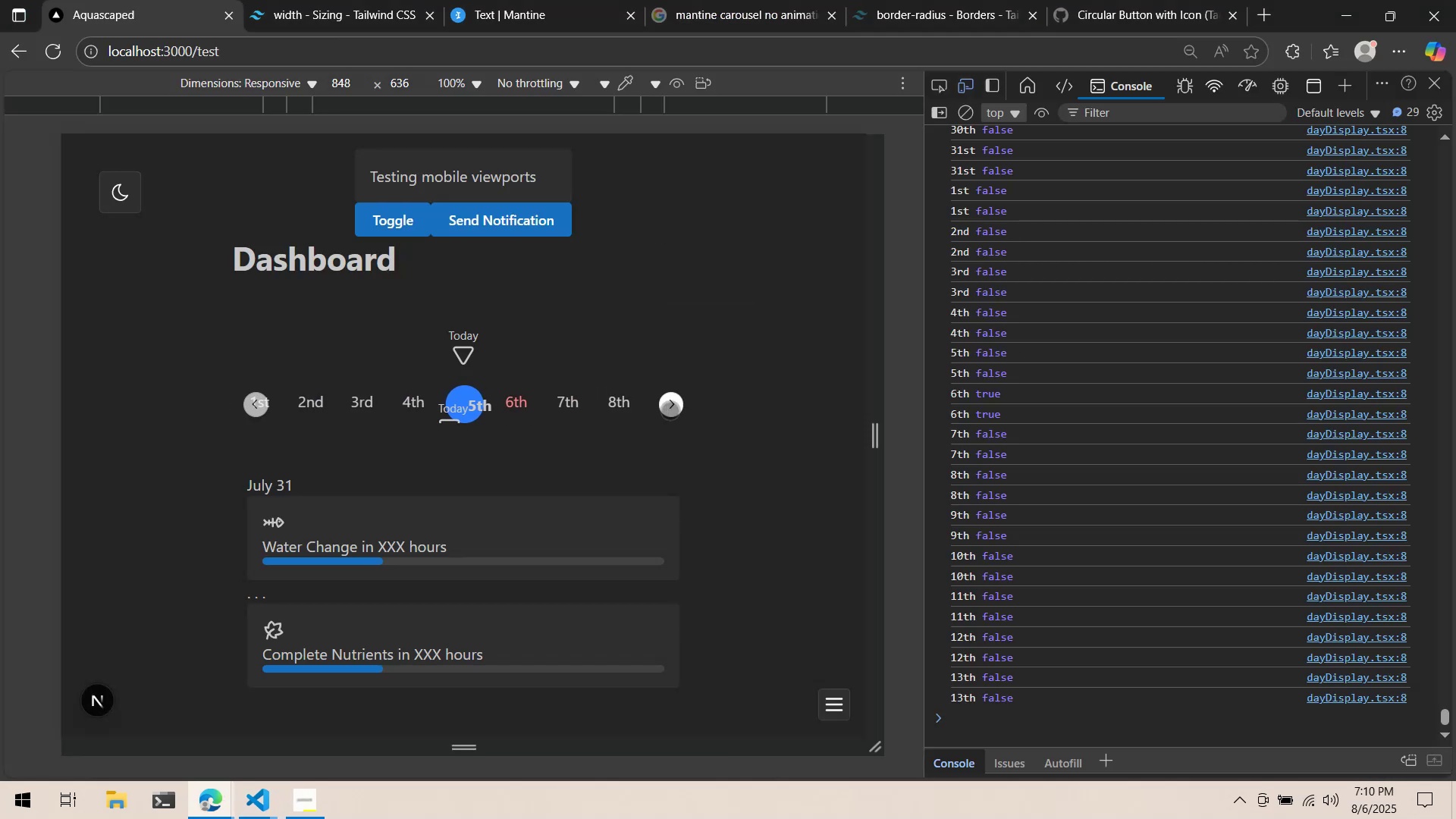 
key(Alt+Tab)
 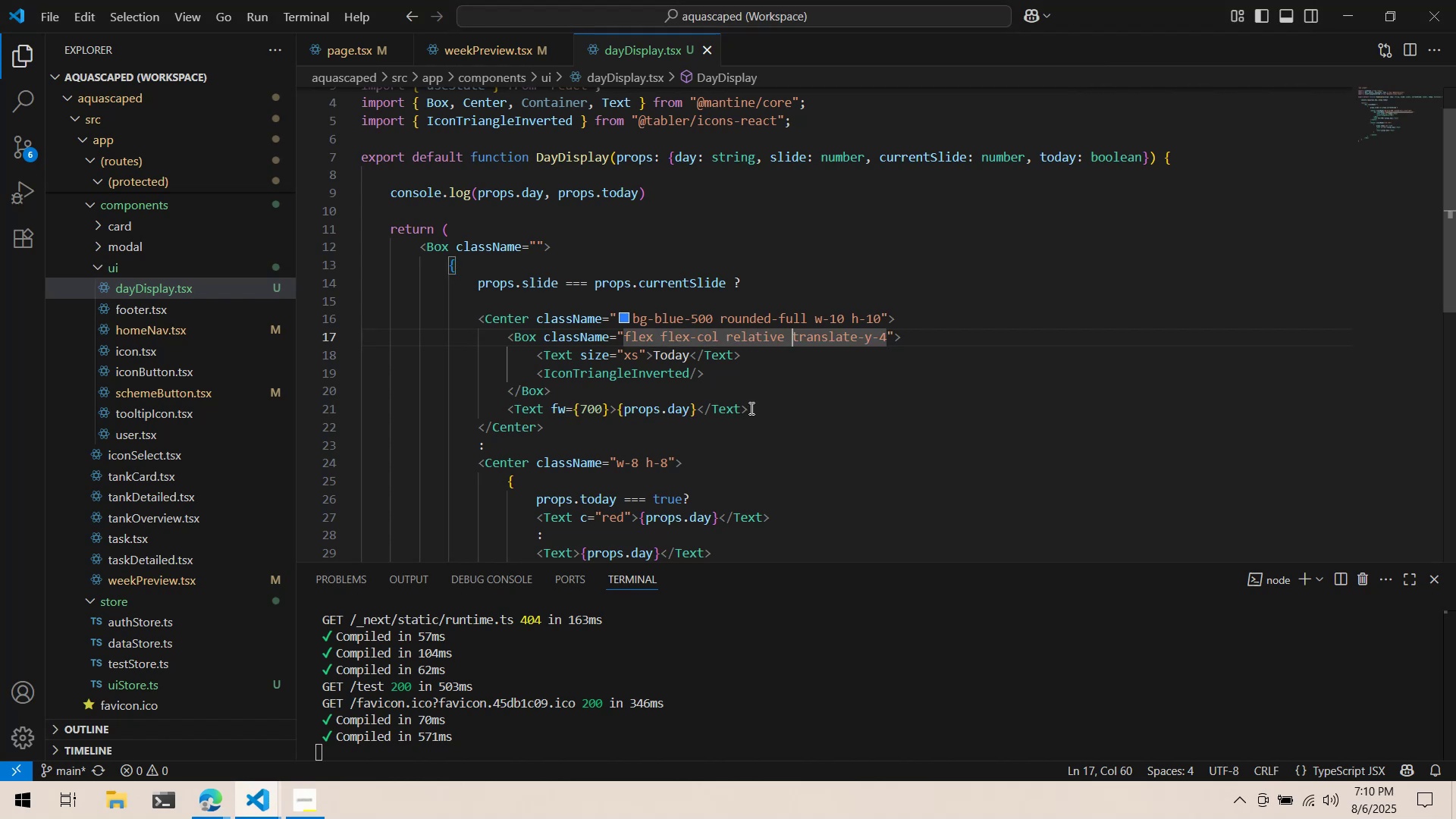 
key(Alt+AltLeft)
 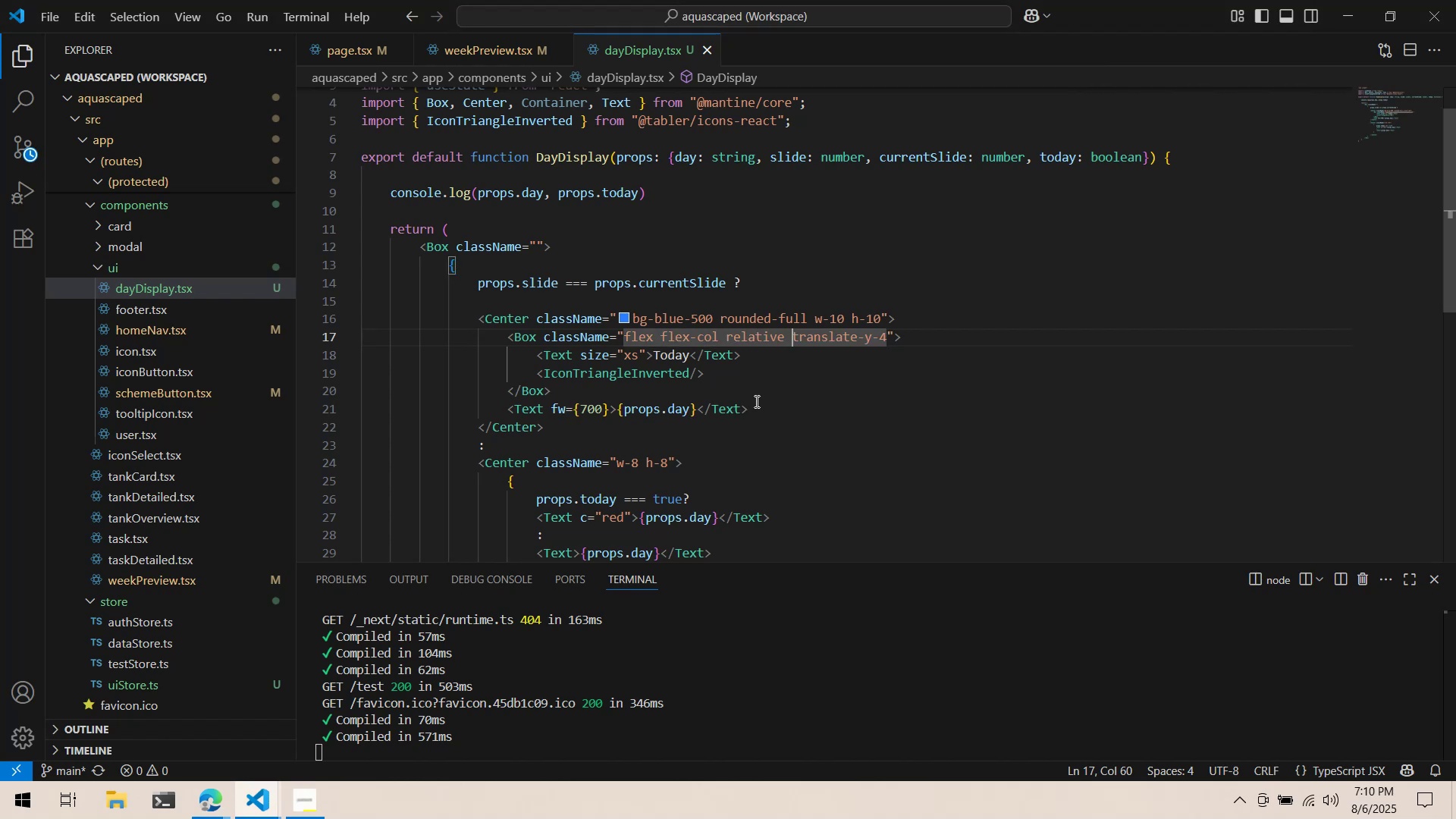 
key(Alt+Tab)
 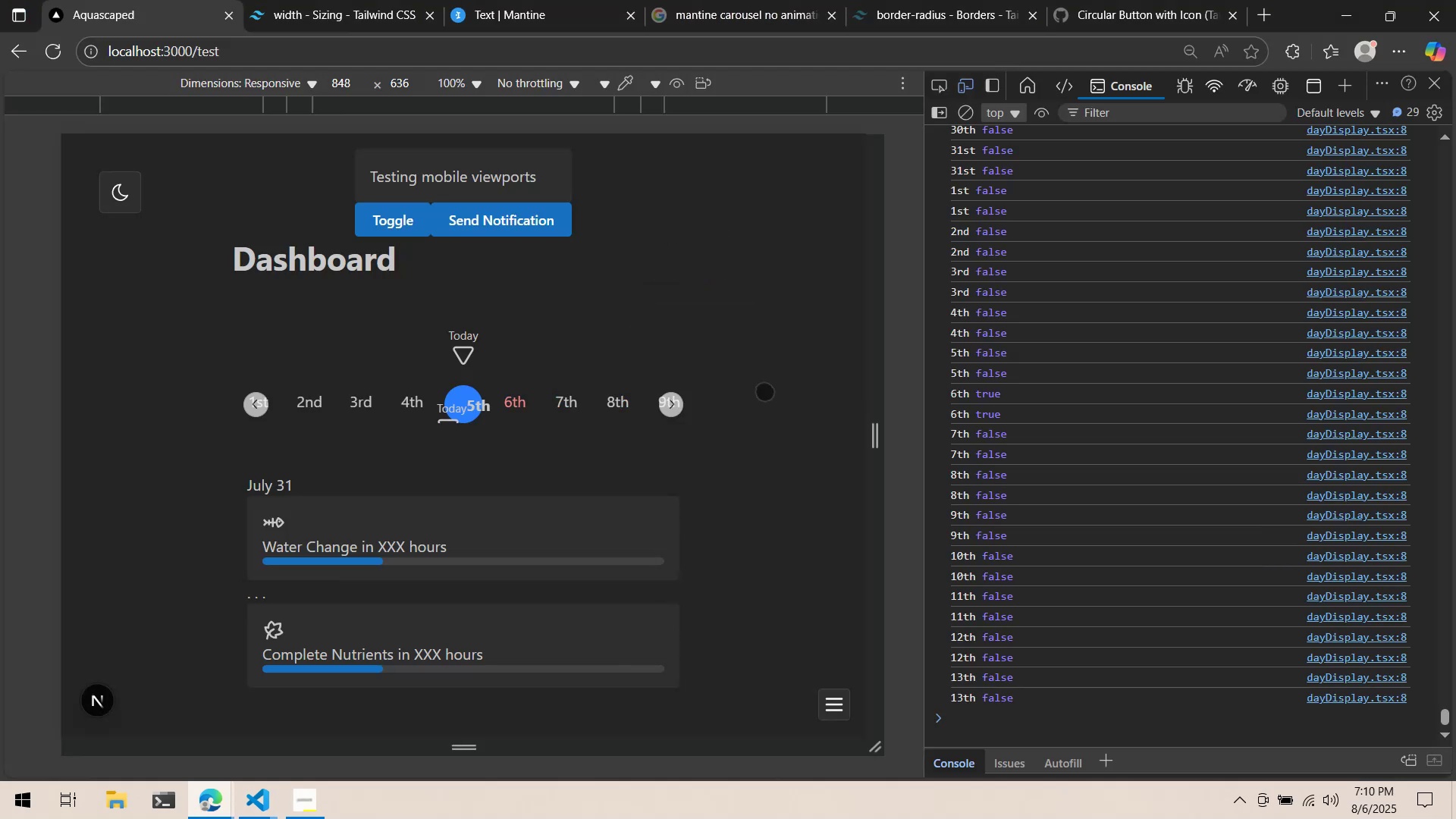 
key(Alt+AltLeft)
 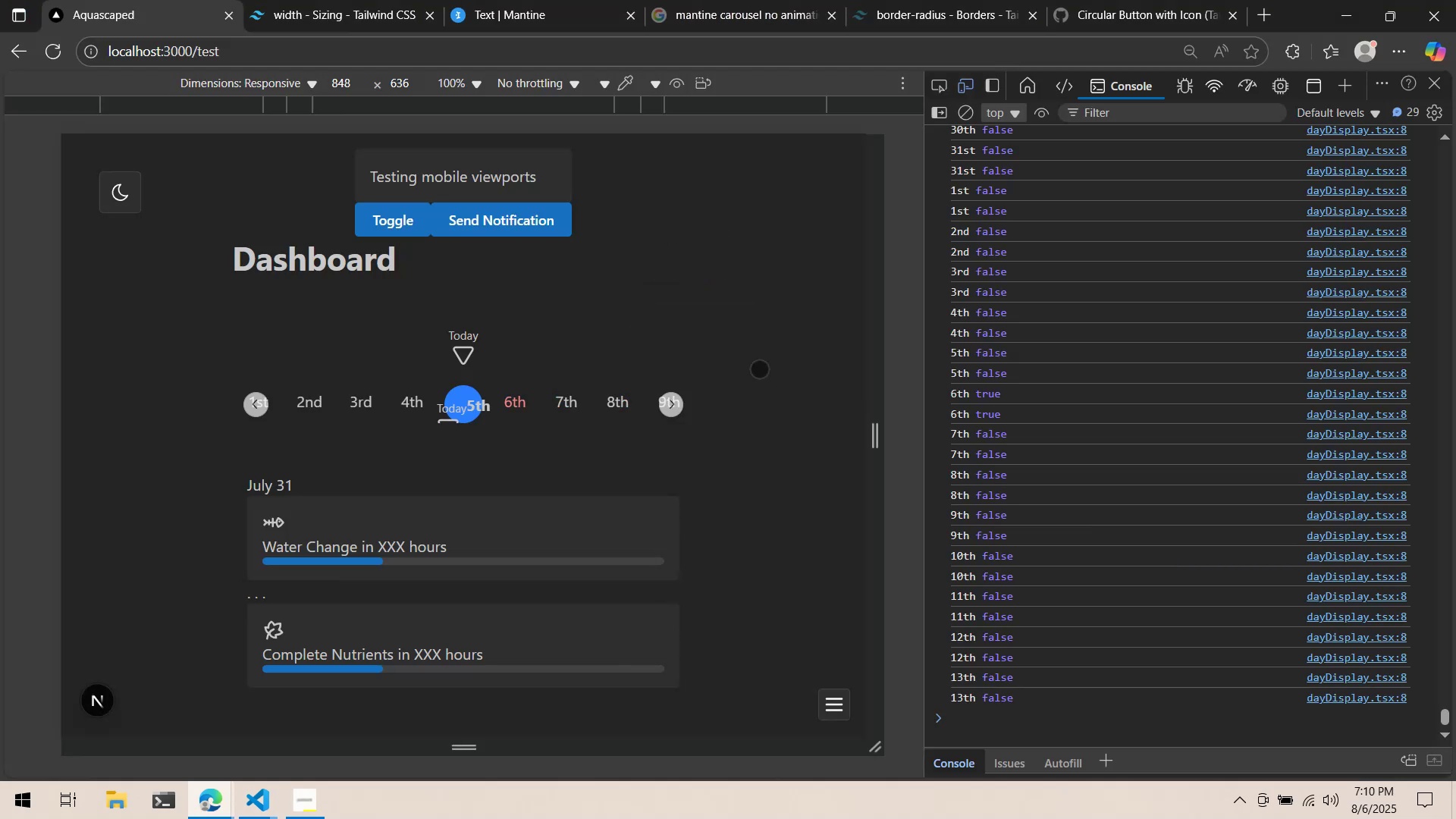 
key(Alt+Tab)
 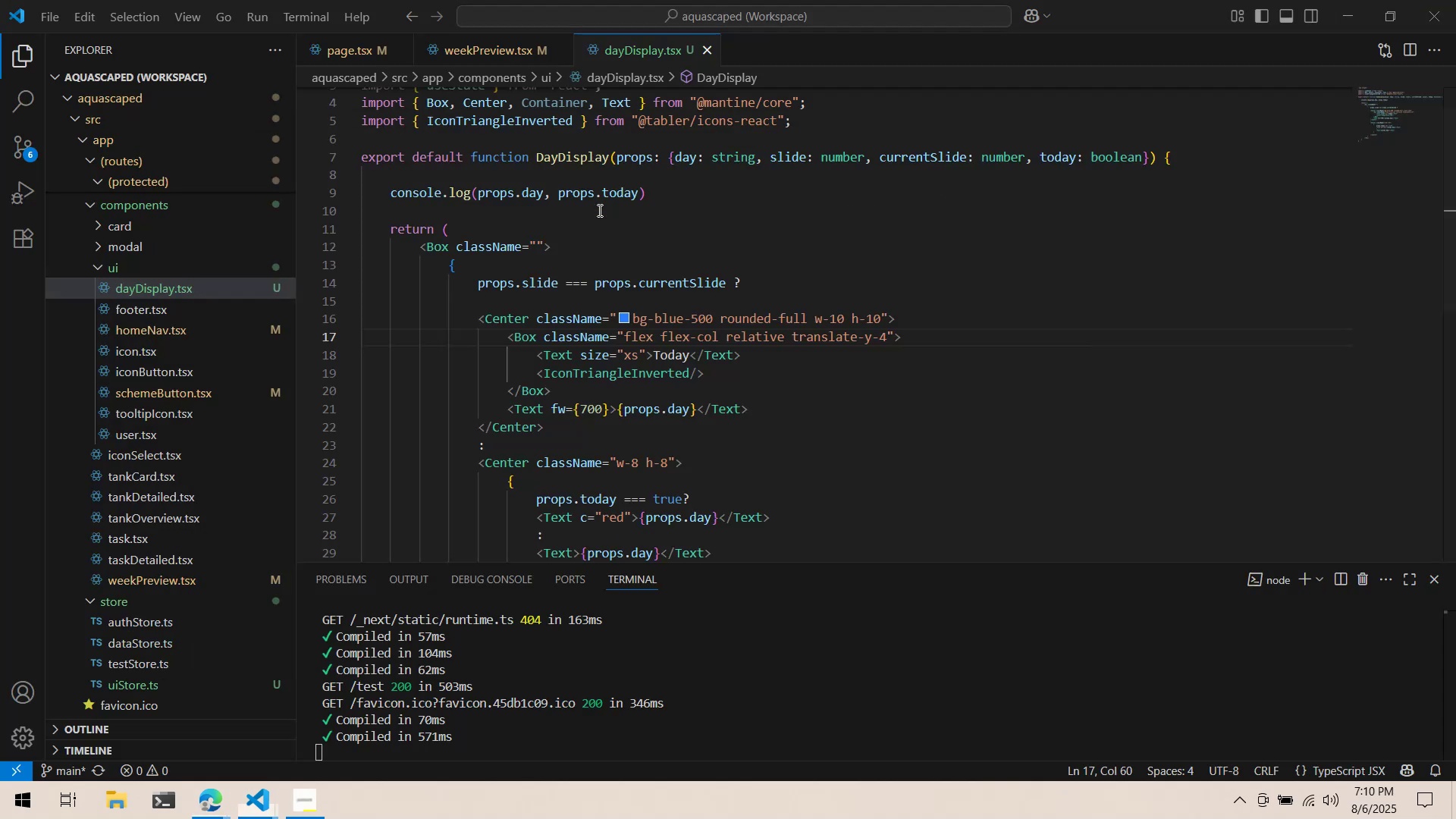 
key(Alt+AltLeft)
 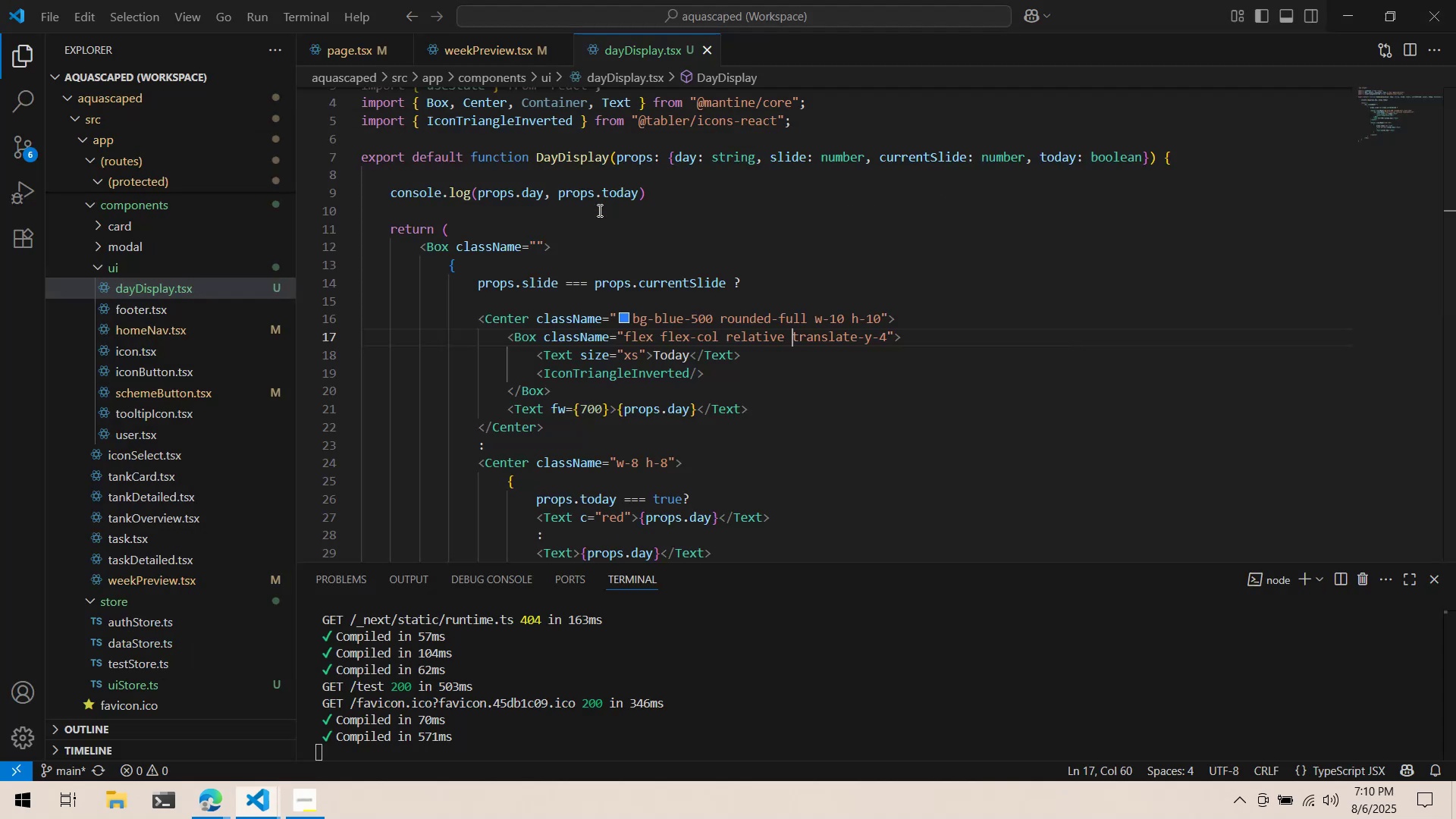 
key(Alt+Tab)
 